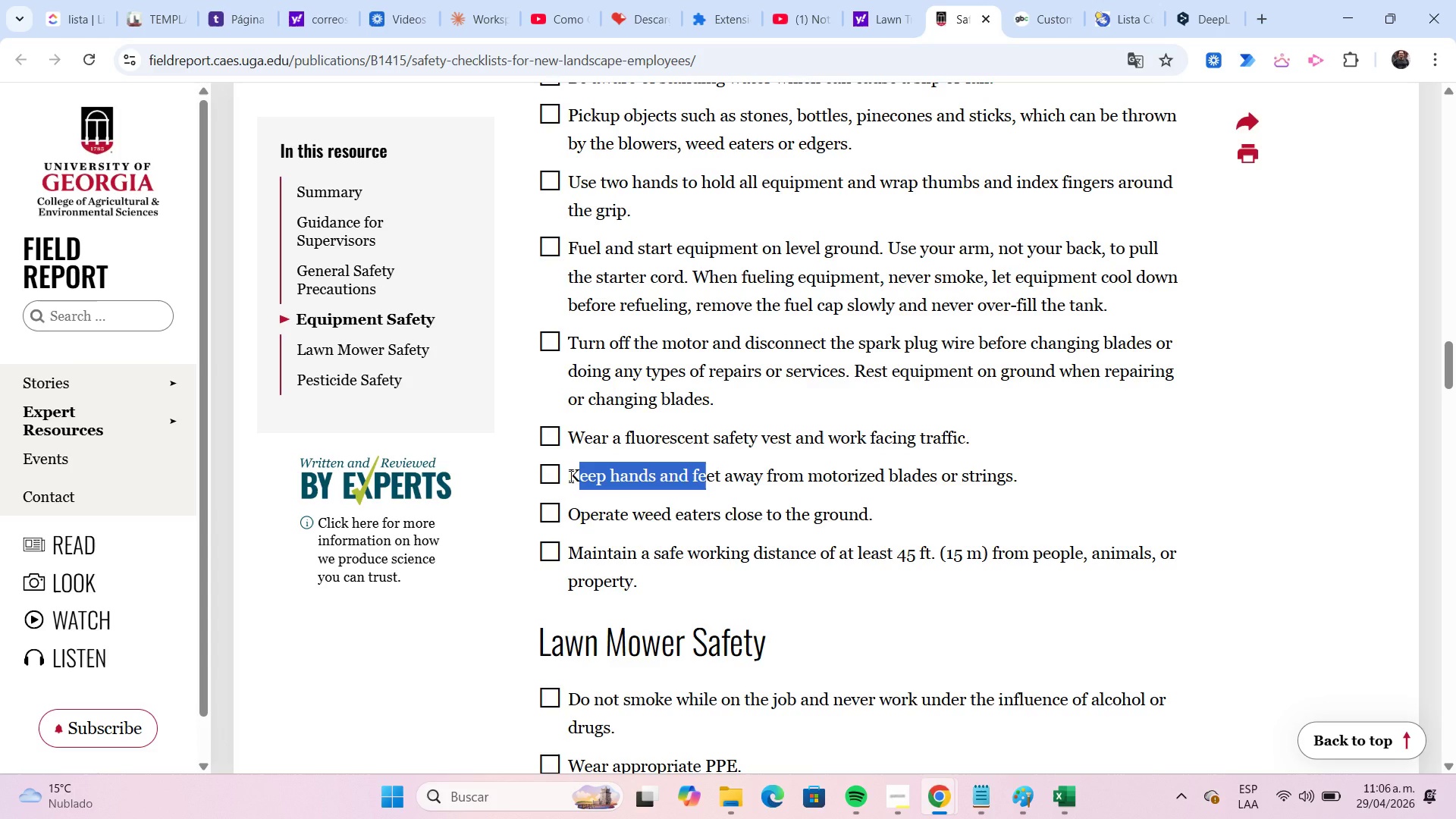 
left_click_drag(start_coordinate=[570, 476], to_coordinate=[1027, 474])
 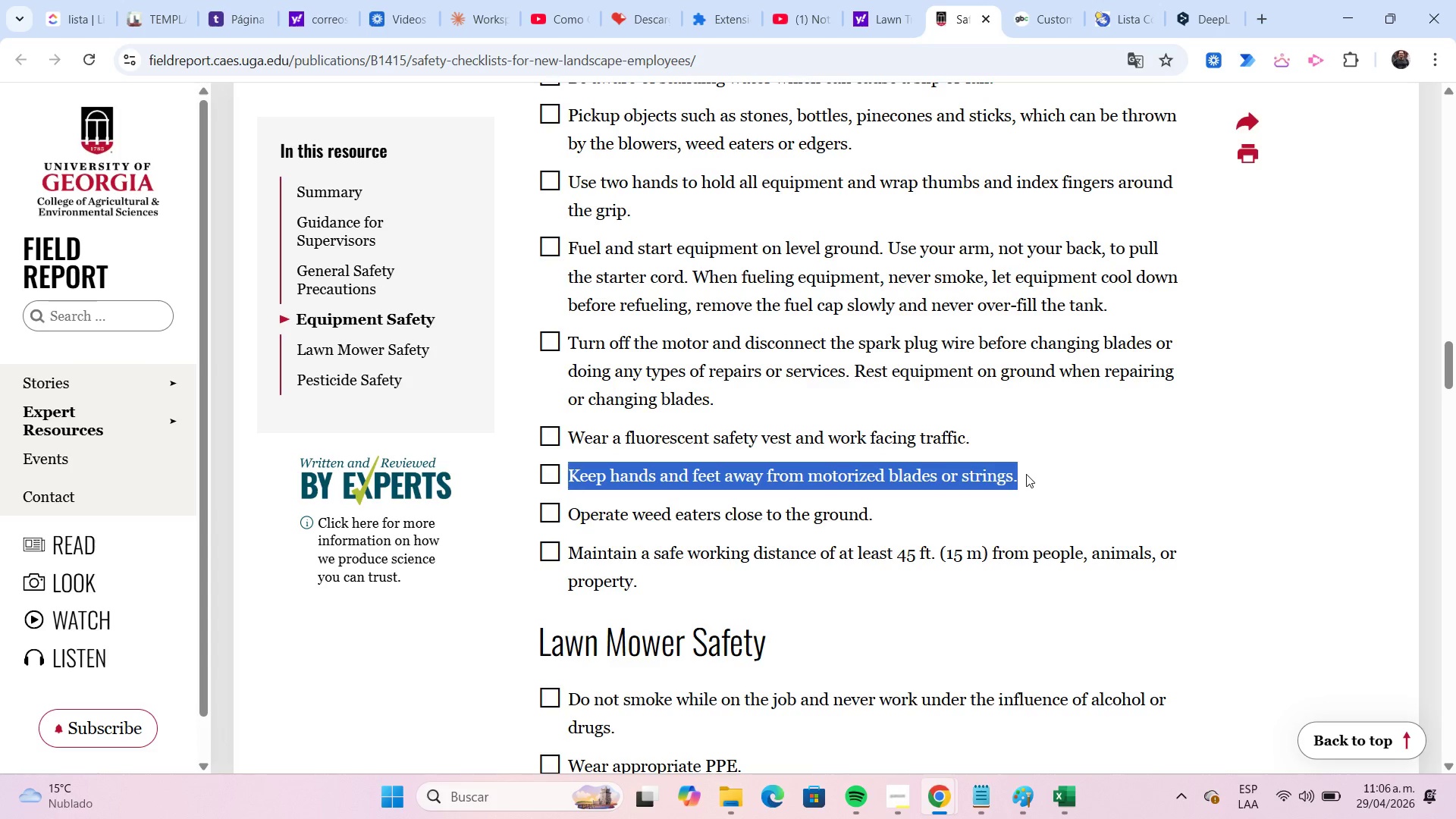 
key(Control+C)
 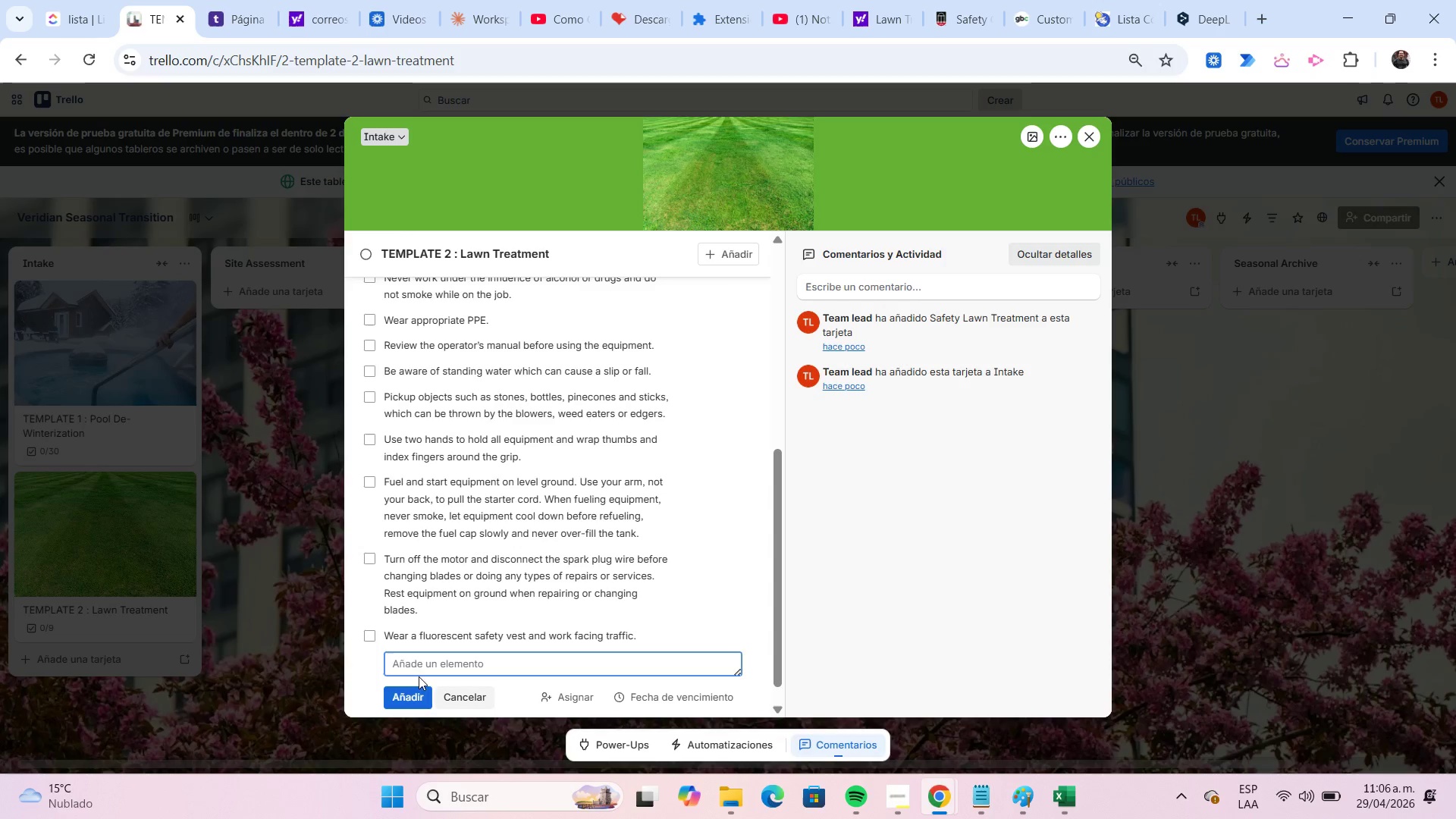 
key(Control+ControlLeft)
 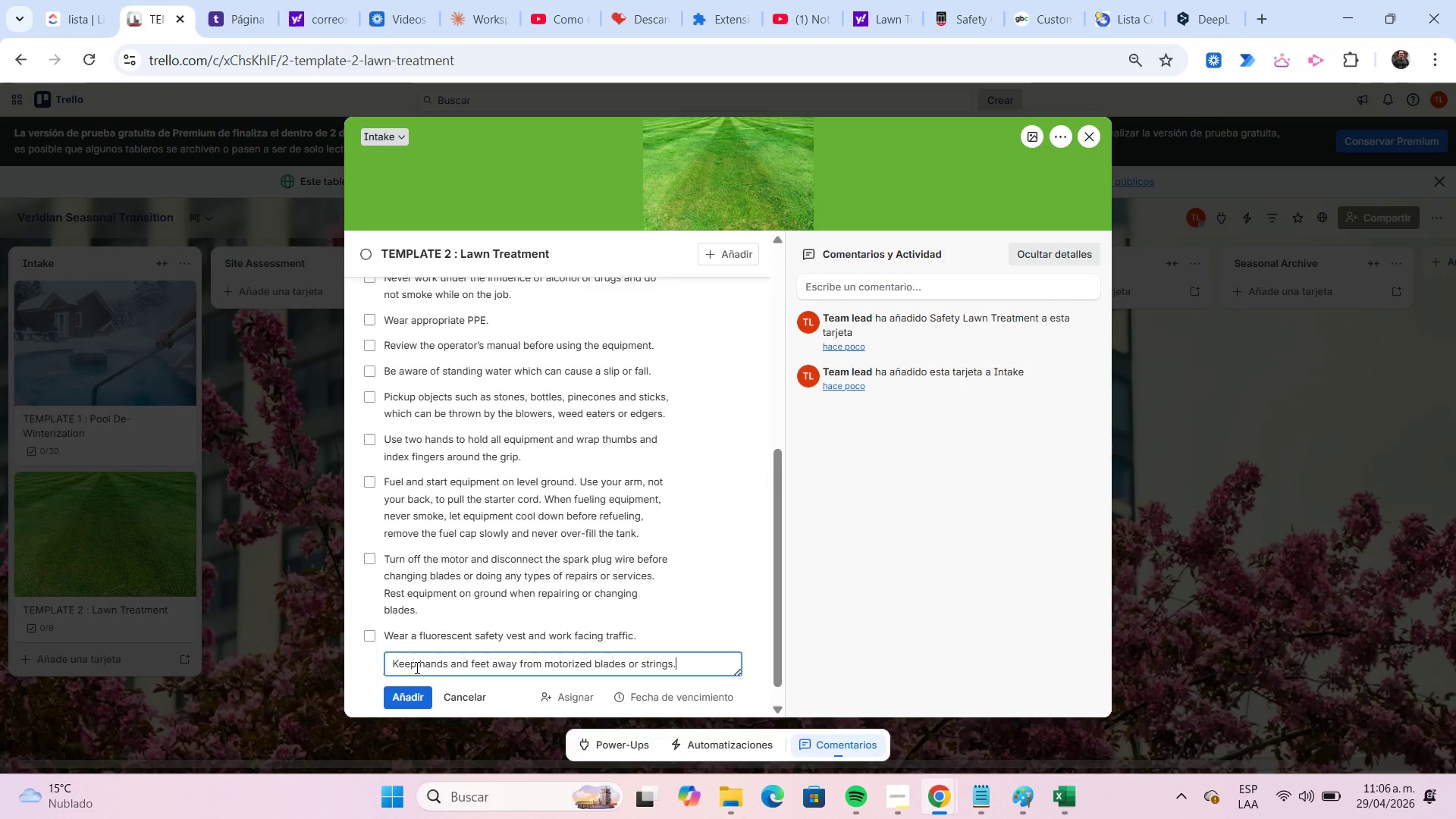 
key(Control+V)
 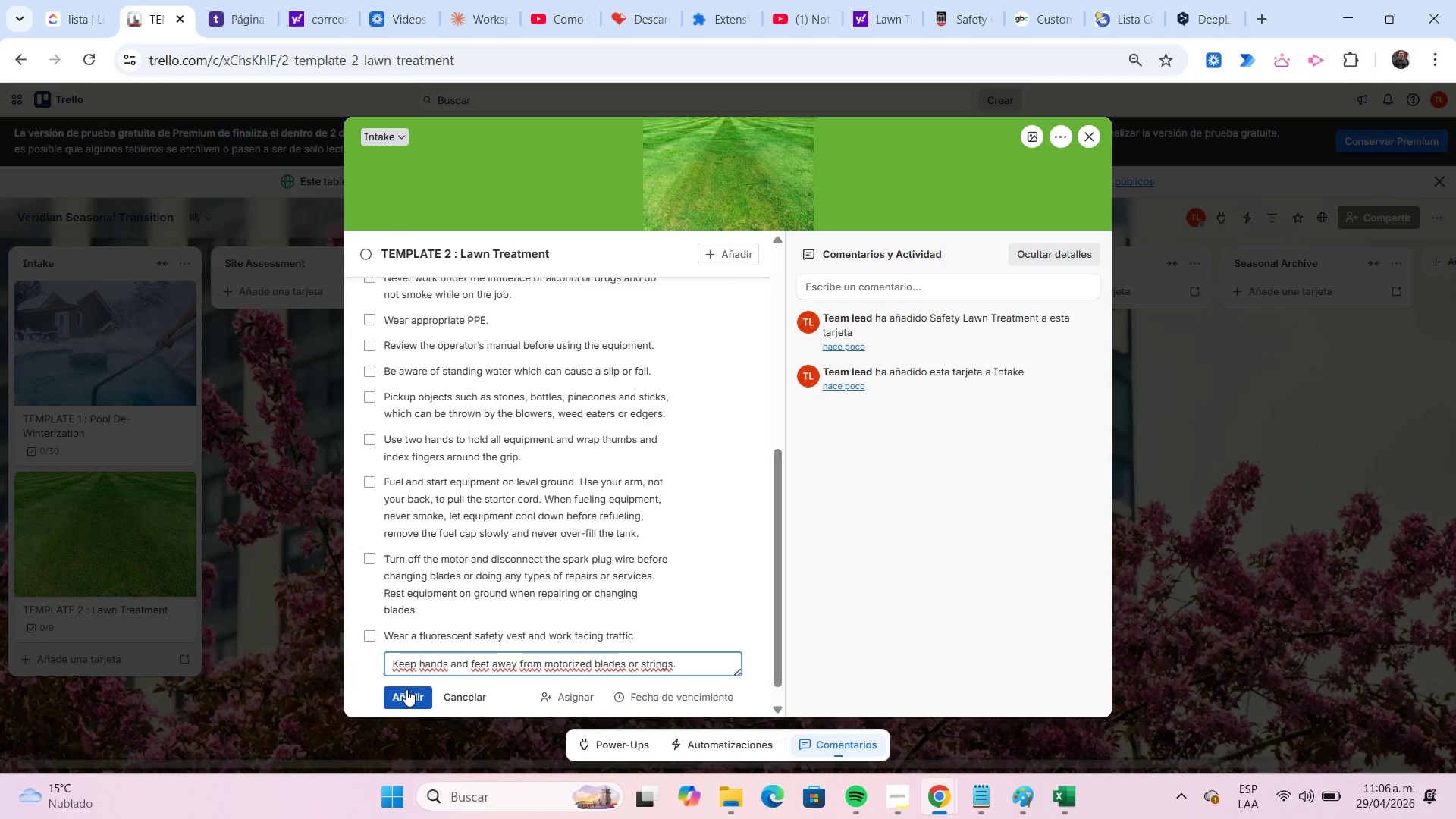 
left_click([406, 689])
 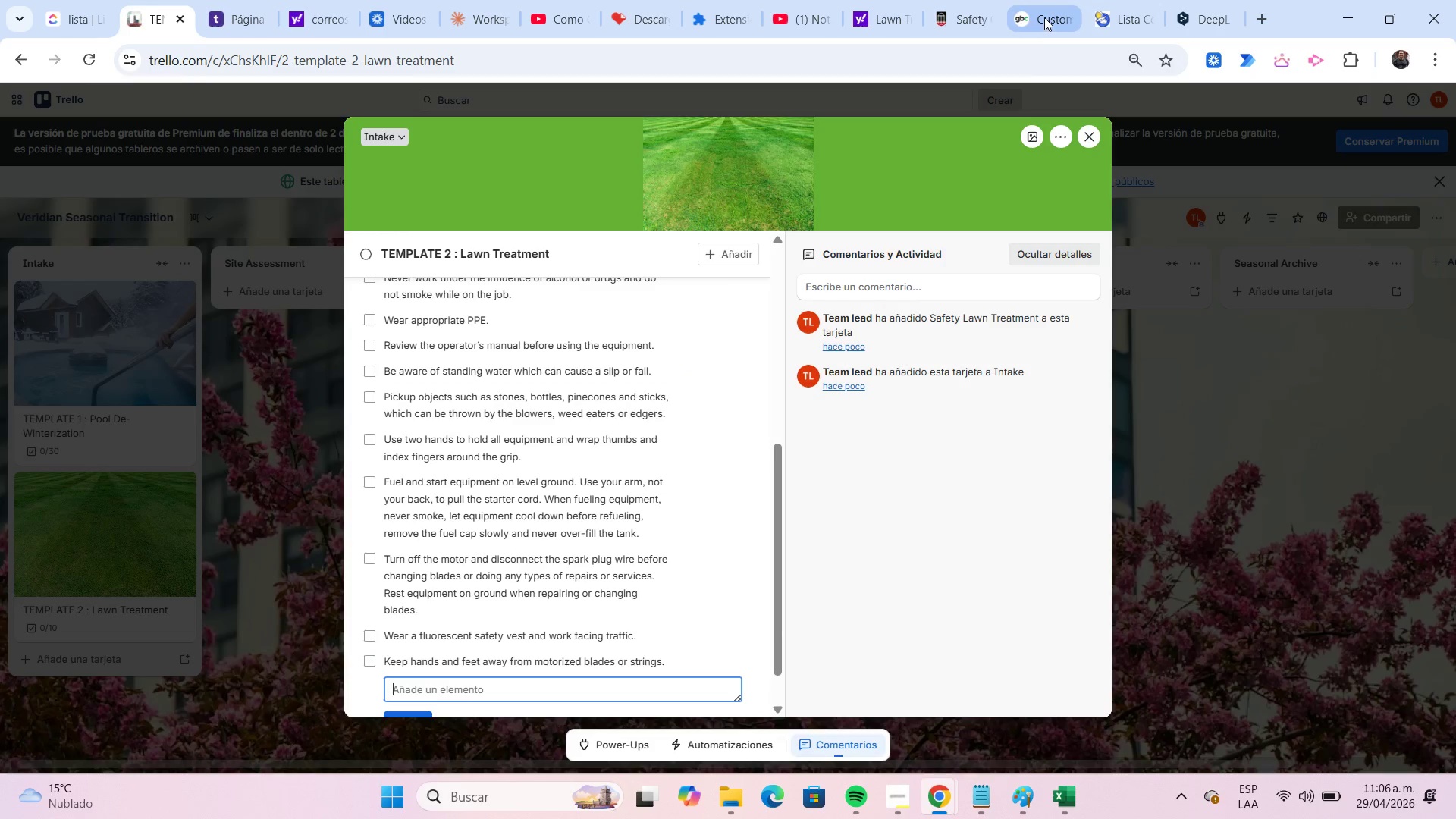 
left_click([961, 20])
 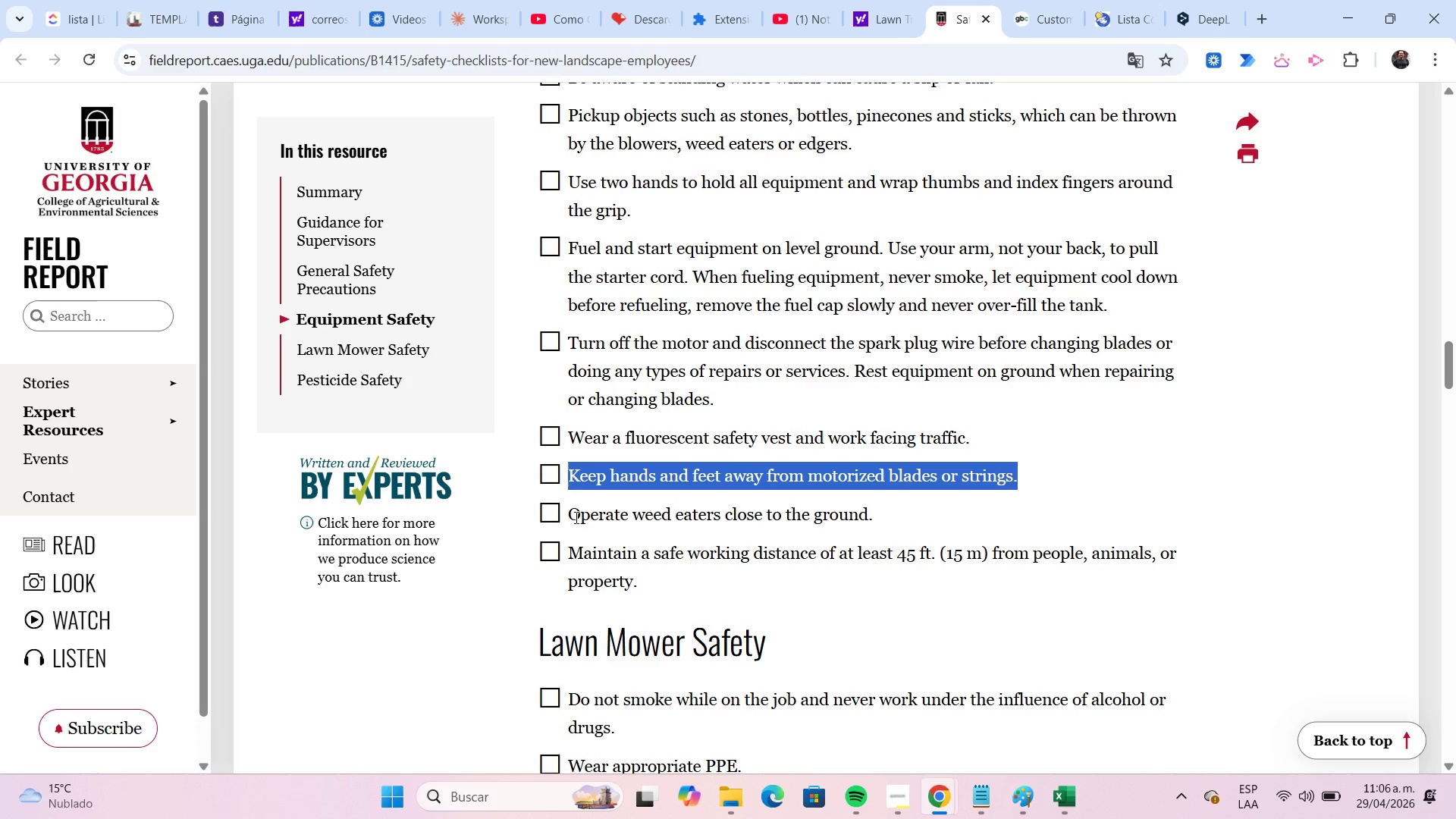 
left_click_drag(start_coordinate=[568, 519], to_coordinate=[879, 512])
 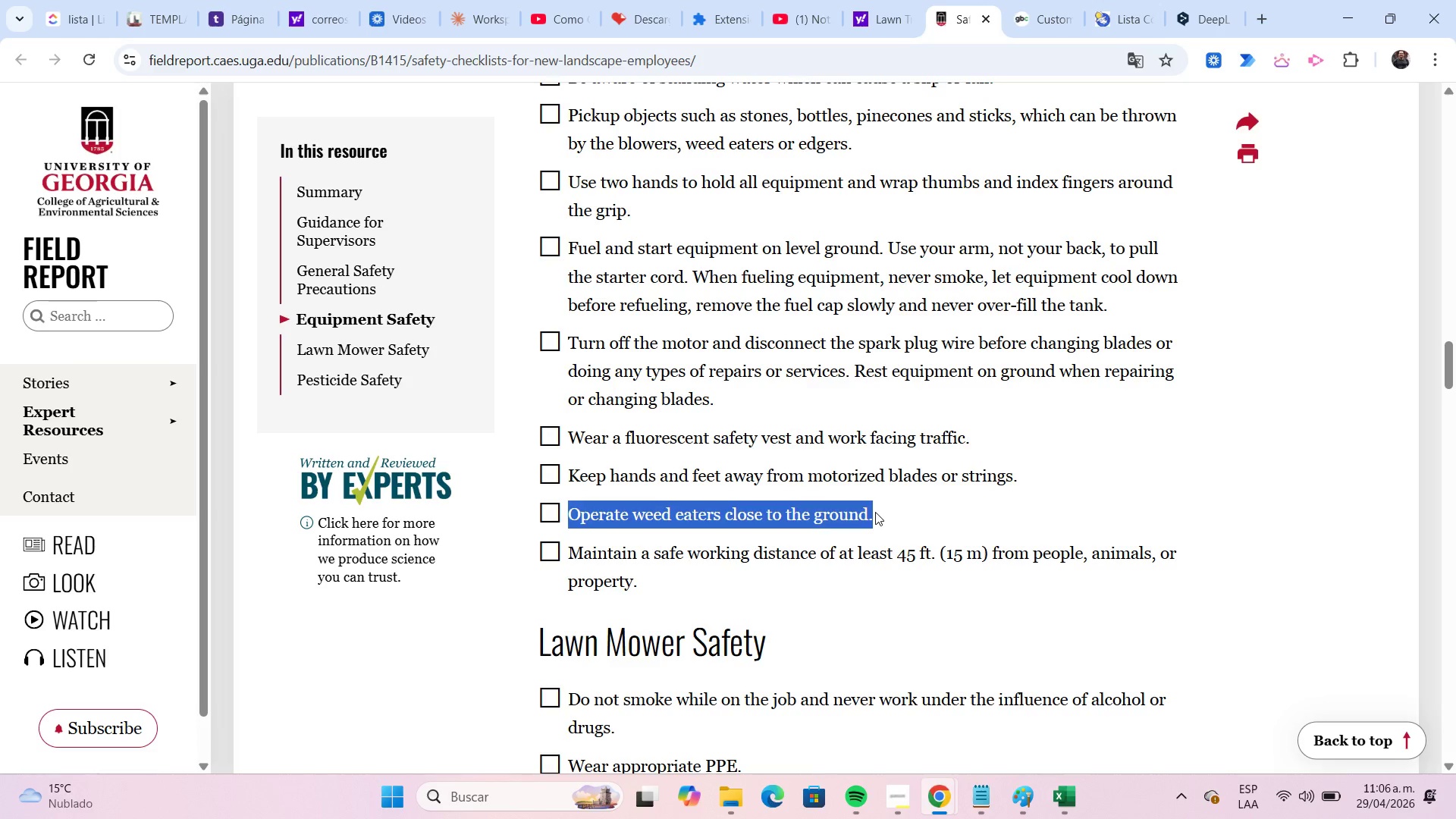 
key(Control+C)
 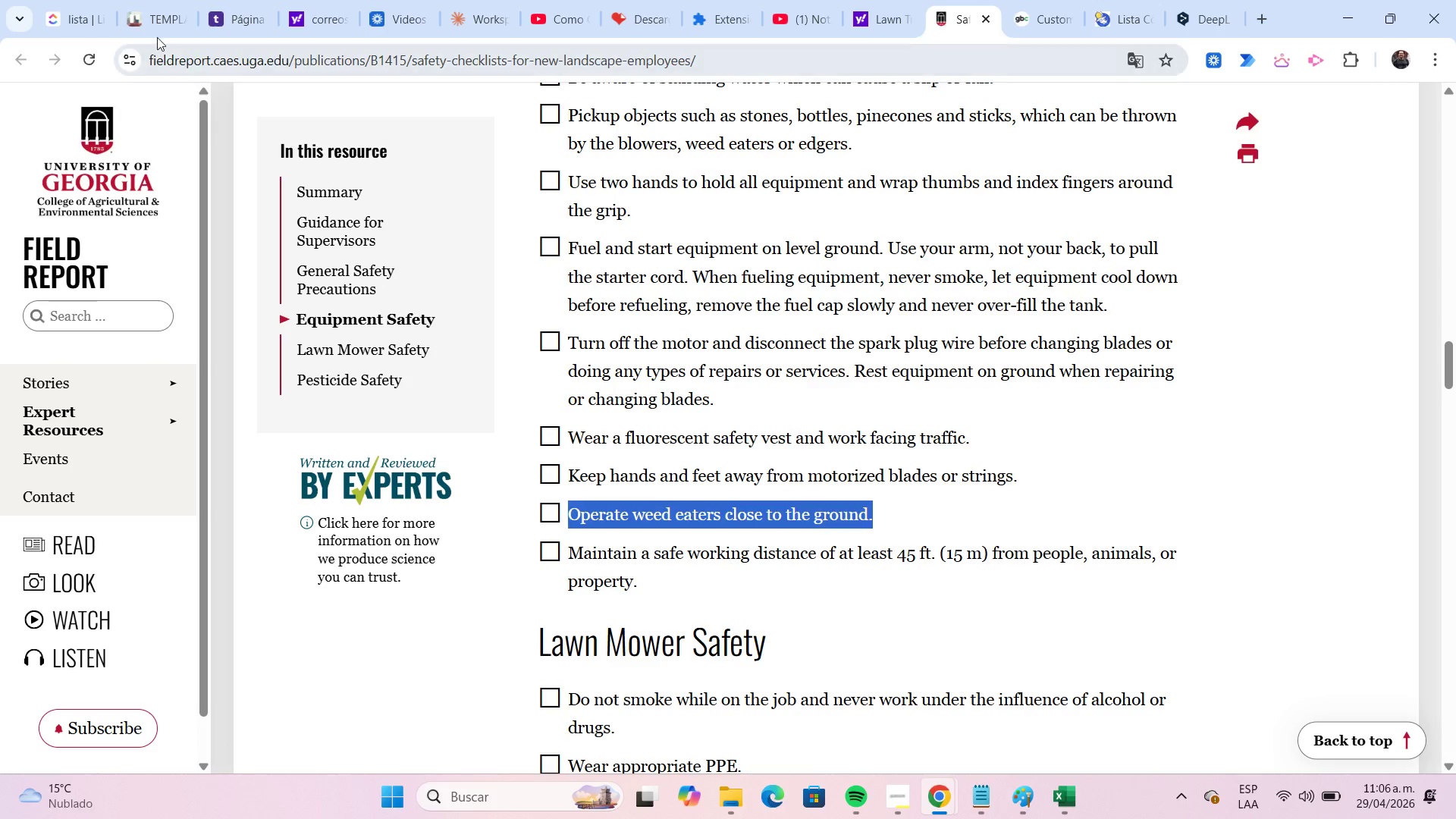 
left_click([169, 16])
 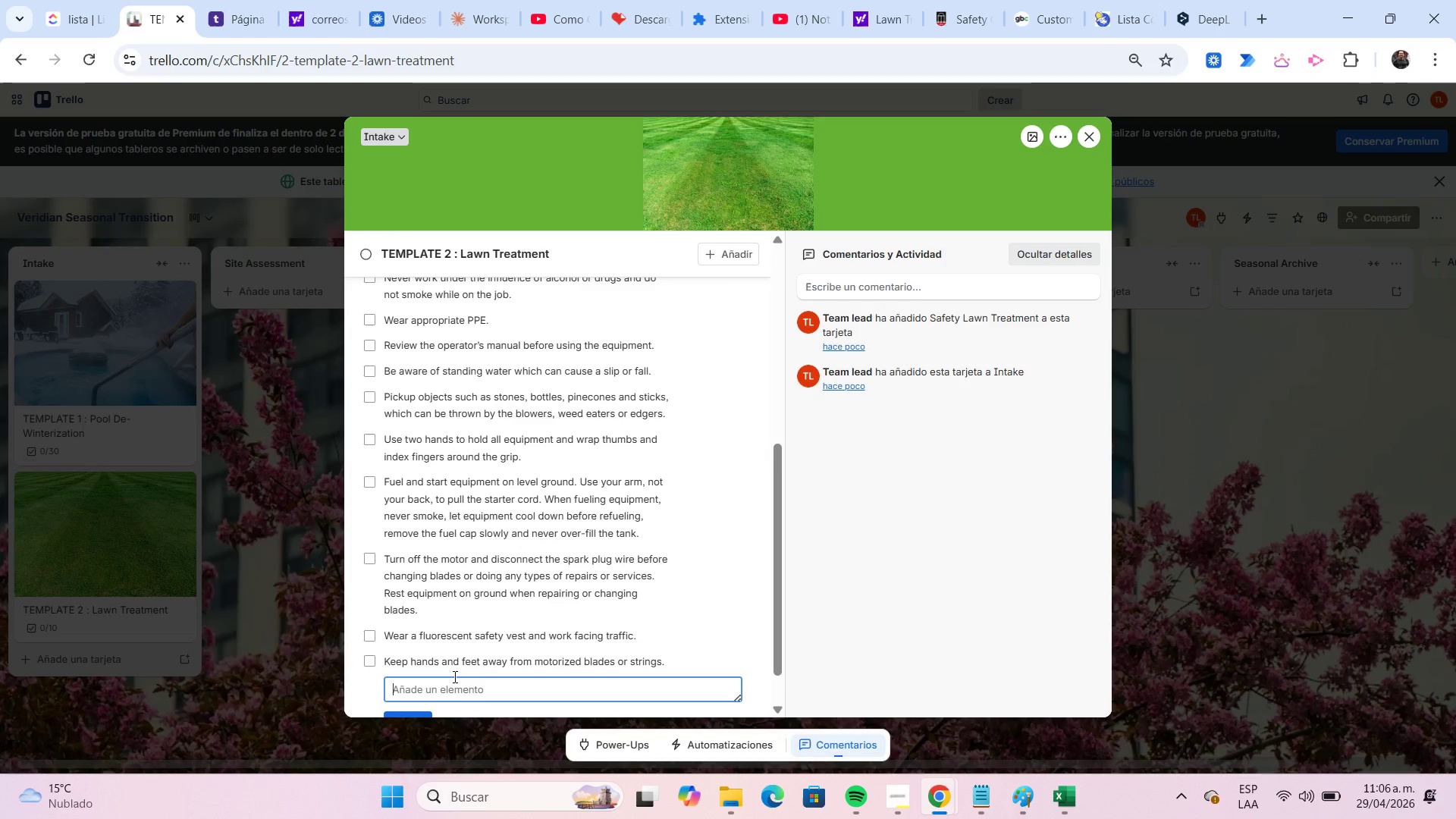 
key(Control+ControlLeft)
 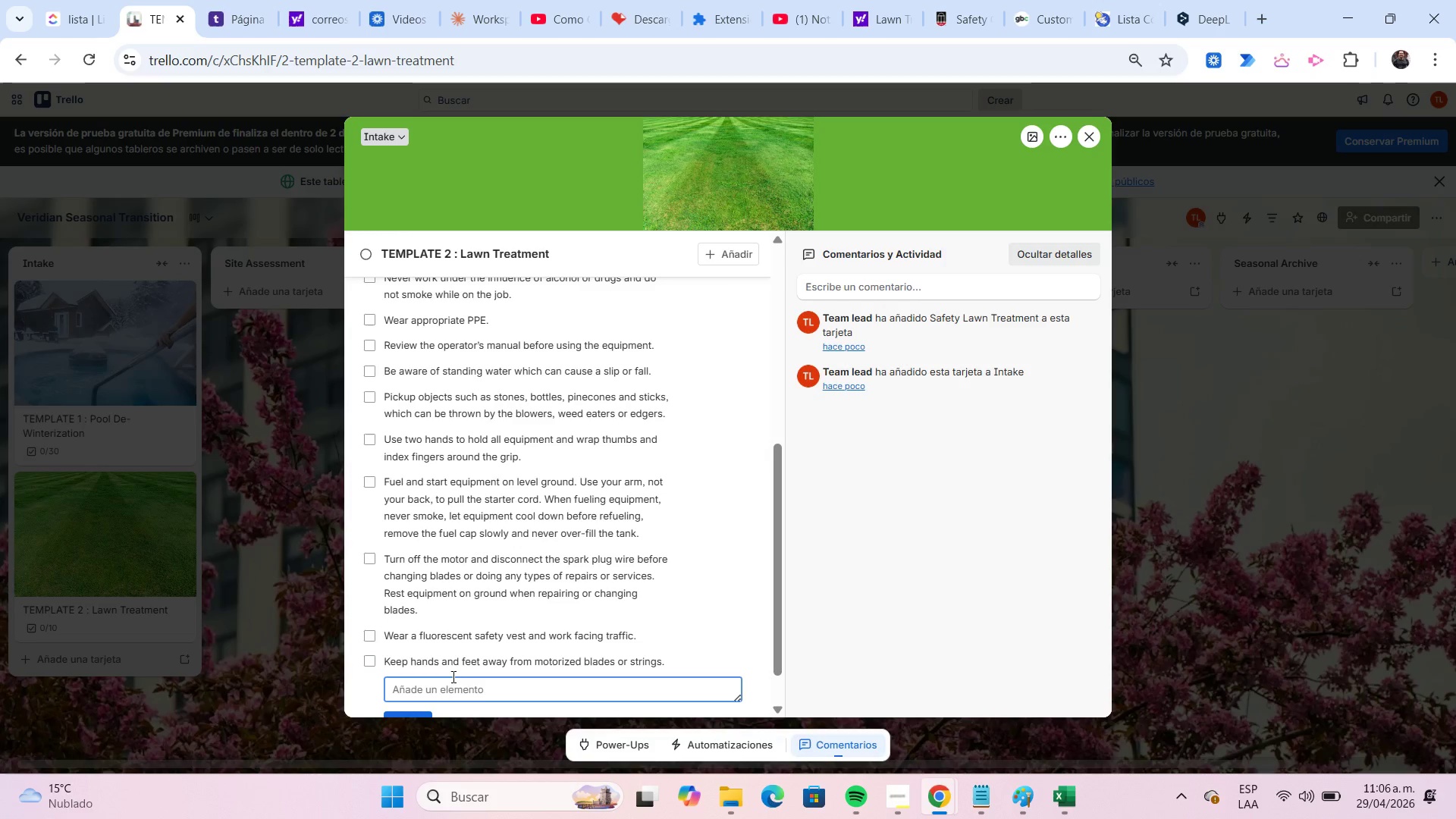 
key(Control+V)
 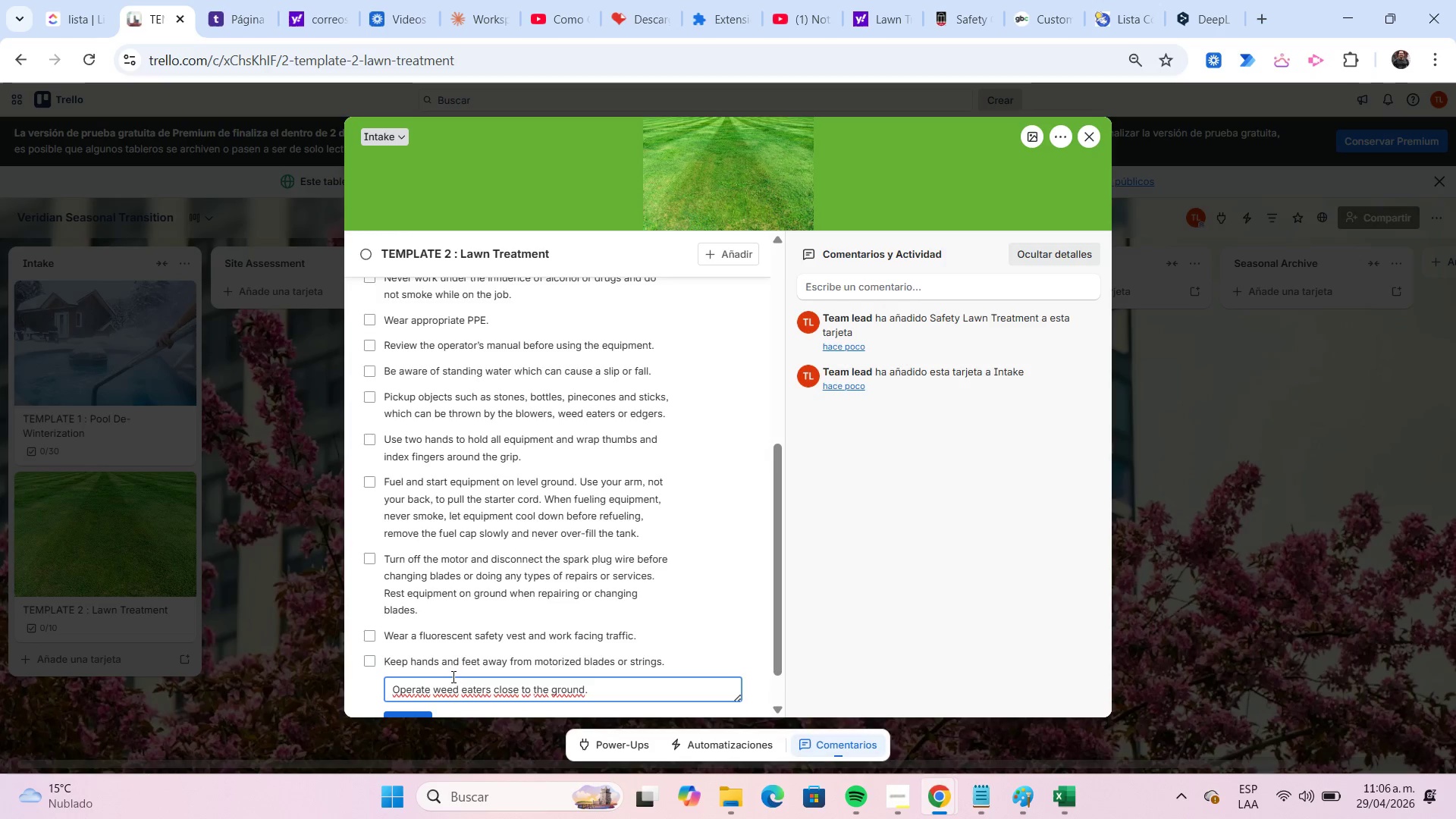 
scroll: coordinate [452, 676], scroll_direction: down, amount: 1.0
 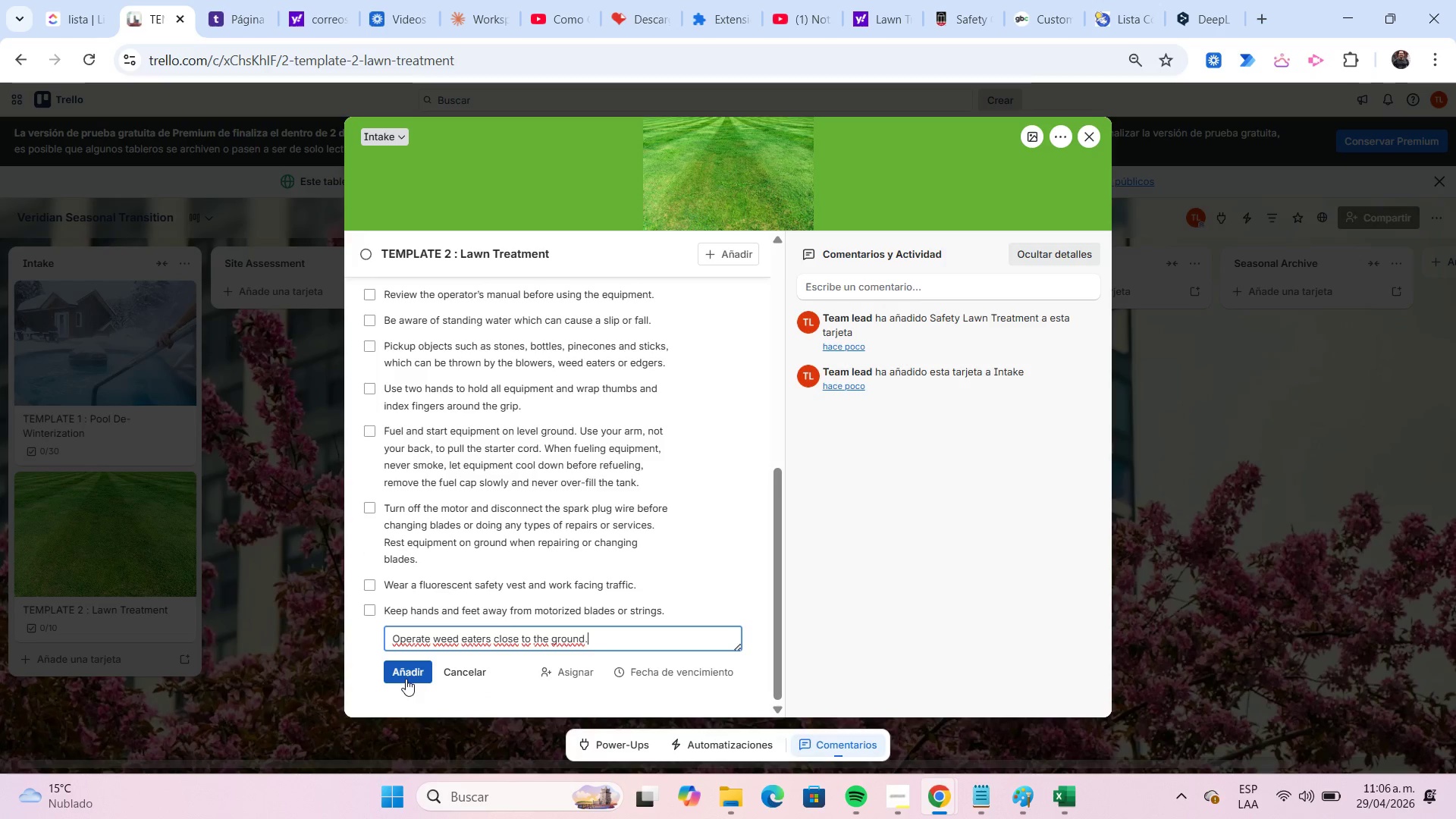 
left_click([405, 677])
 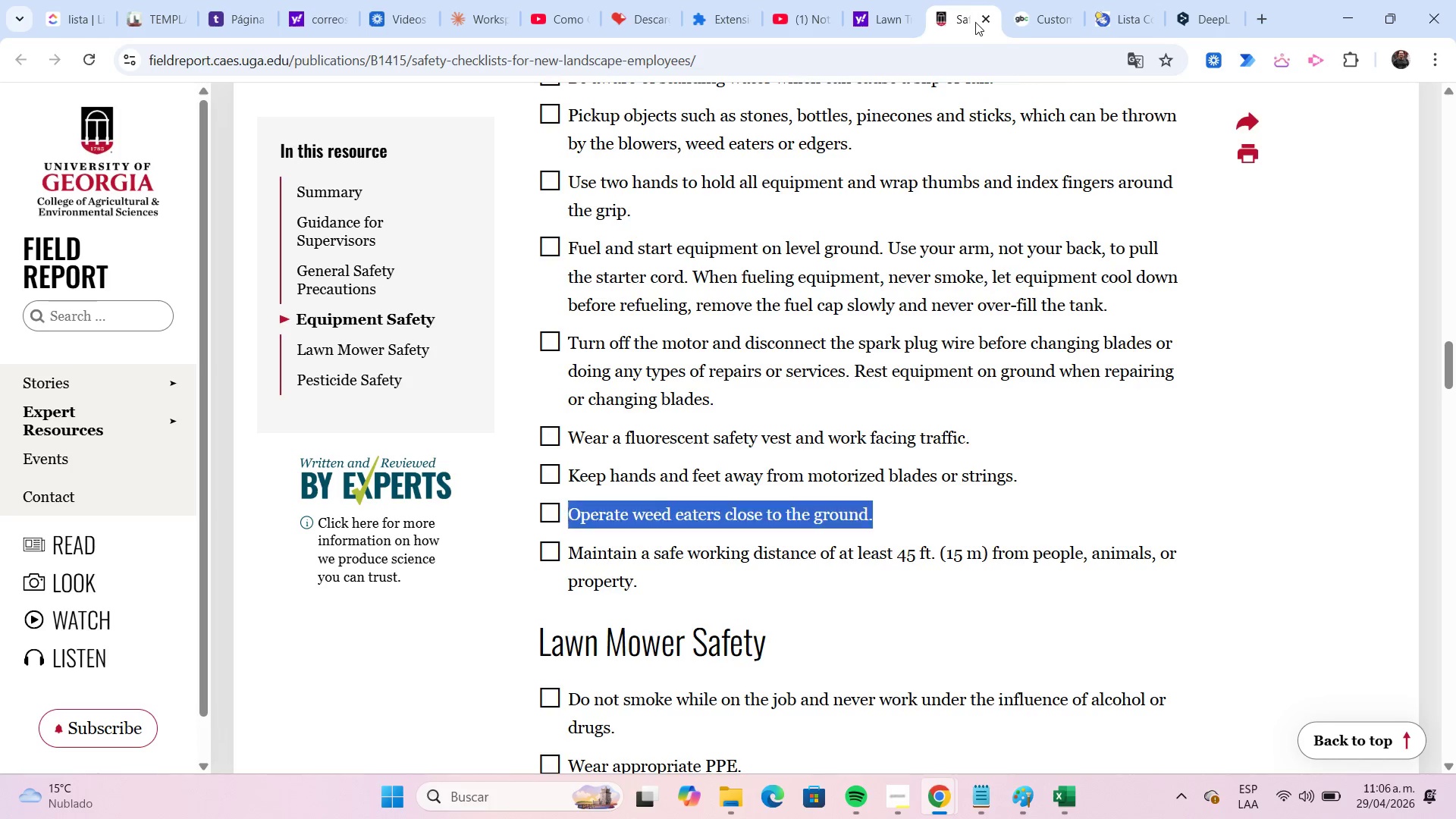 
scroll: coordinate [650, 566], scroll_direction: down, amount: 1.0
 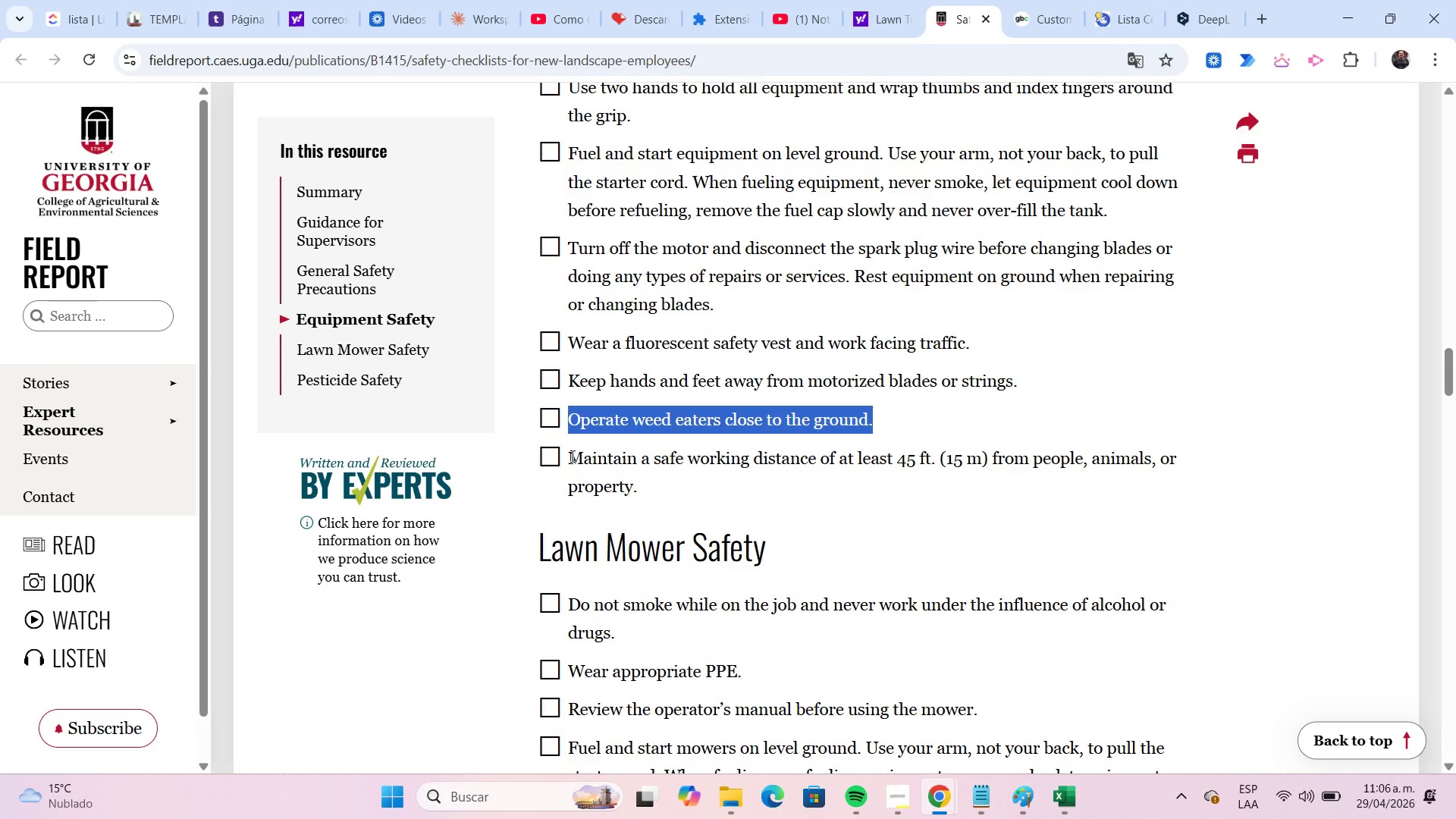 
left_click_drag(start_coordinate=[571, 456], to_coordinate=[643, 494])
 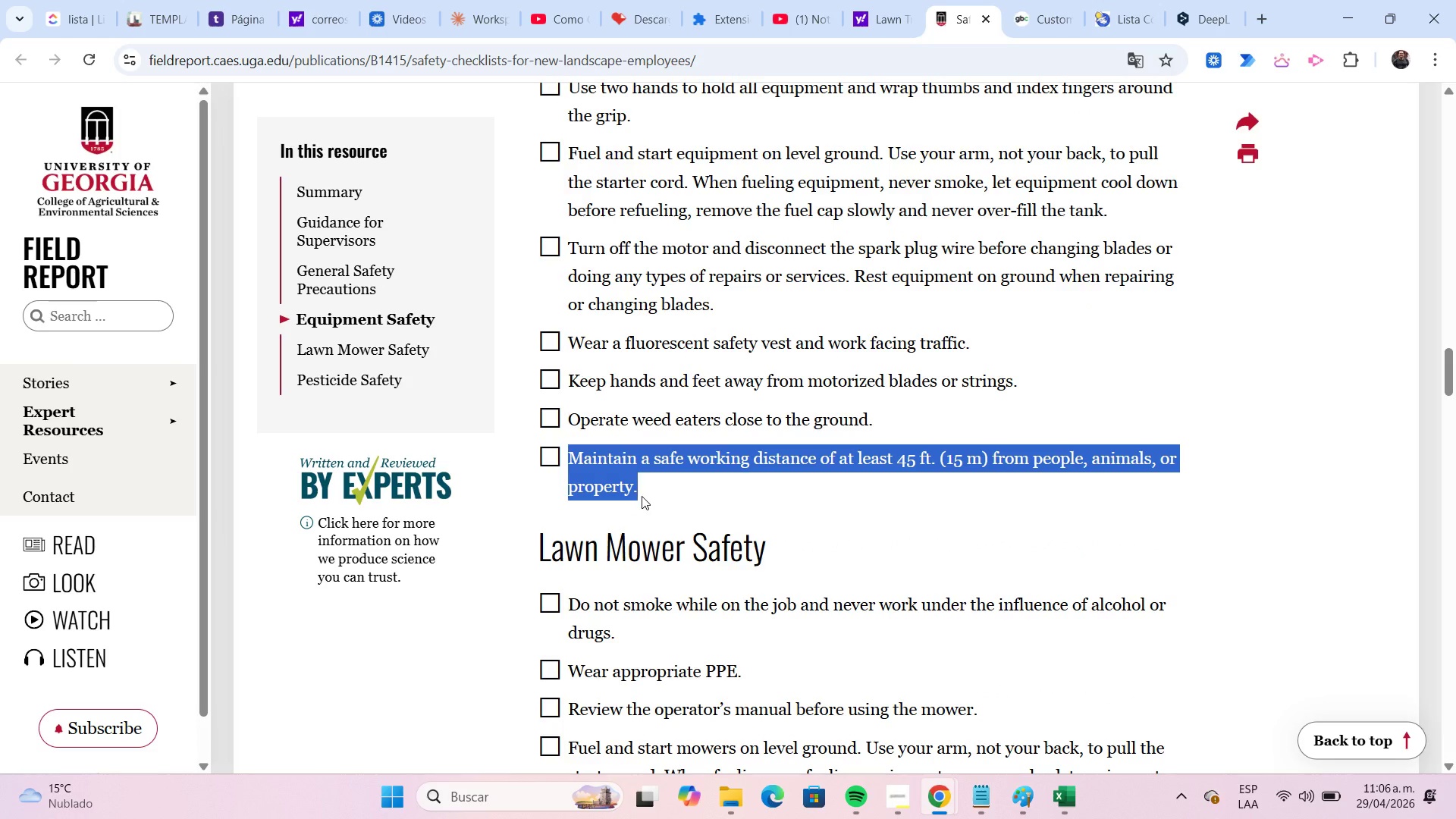 
key(Control+C)
 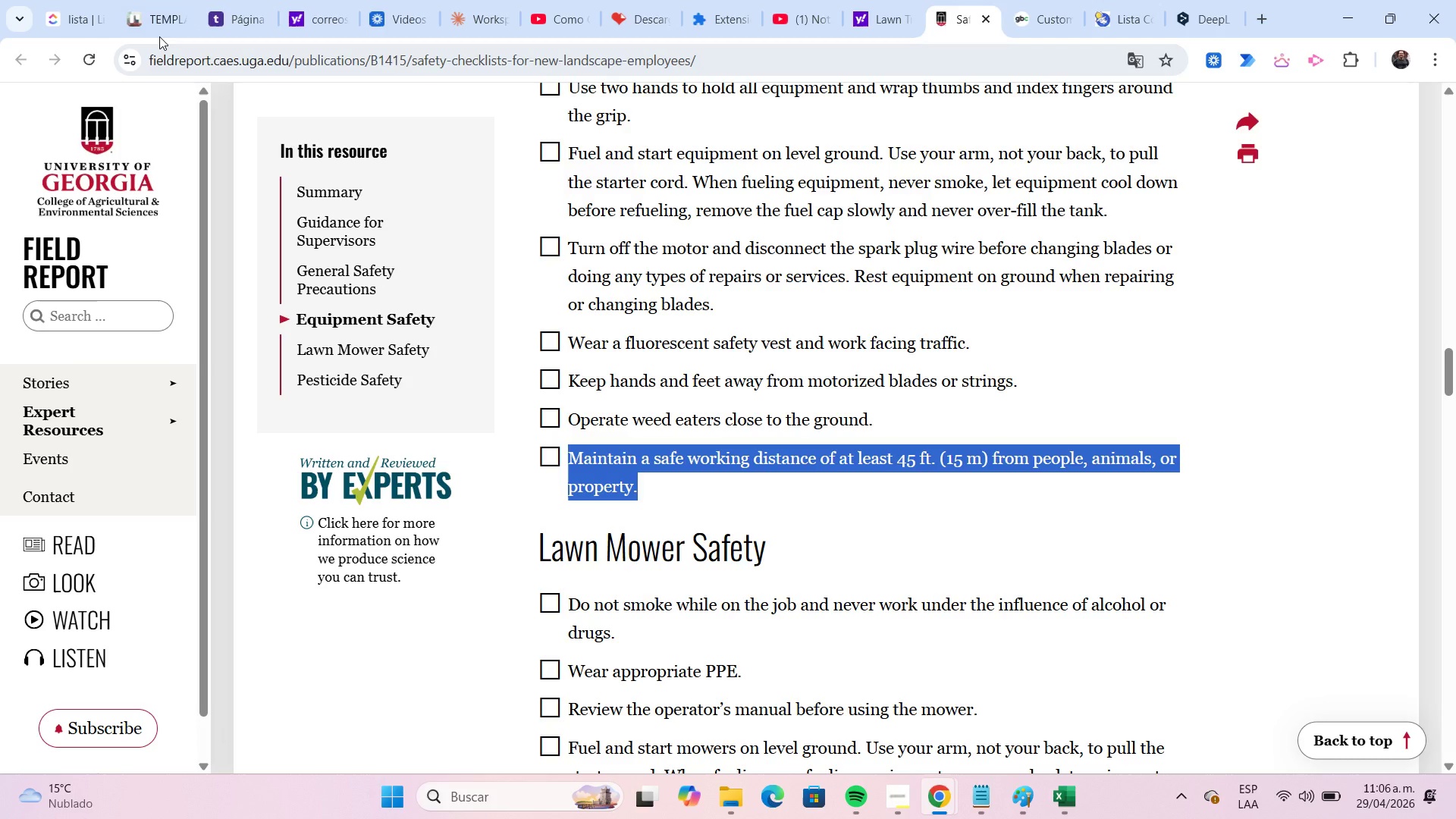 
left_click([158, 31])
 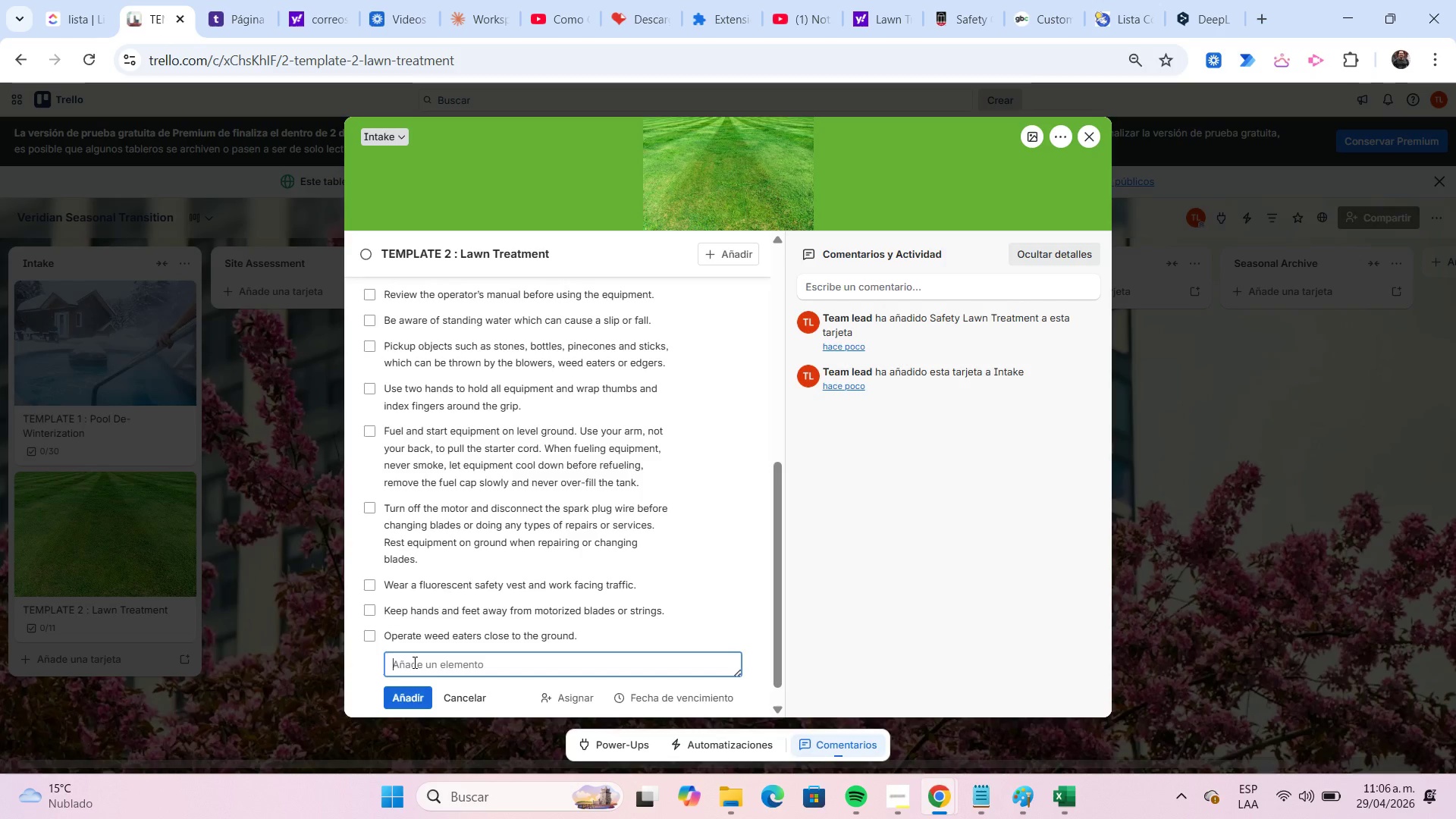 
key(Control+V)
 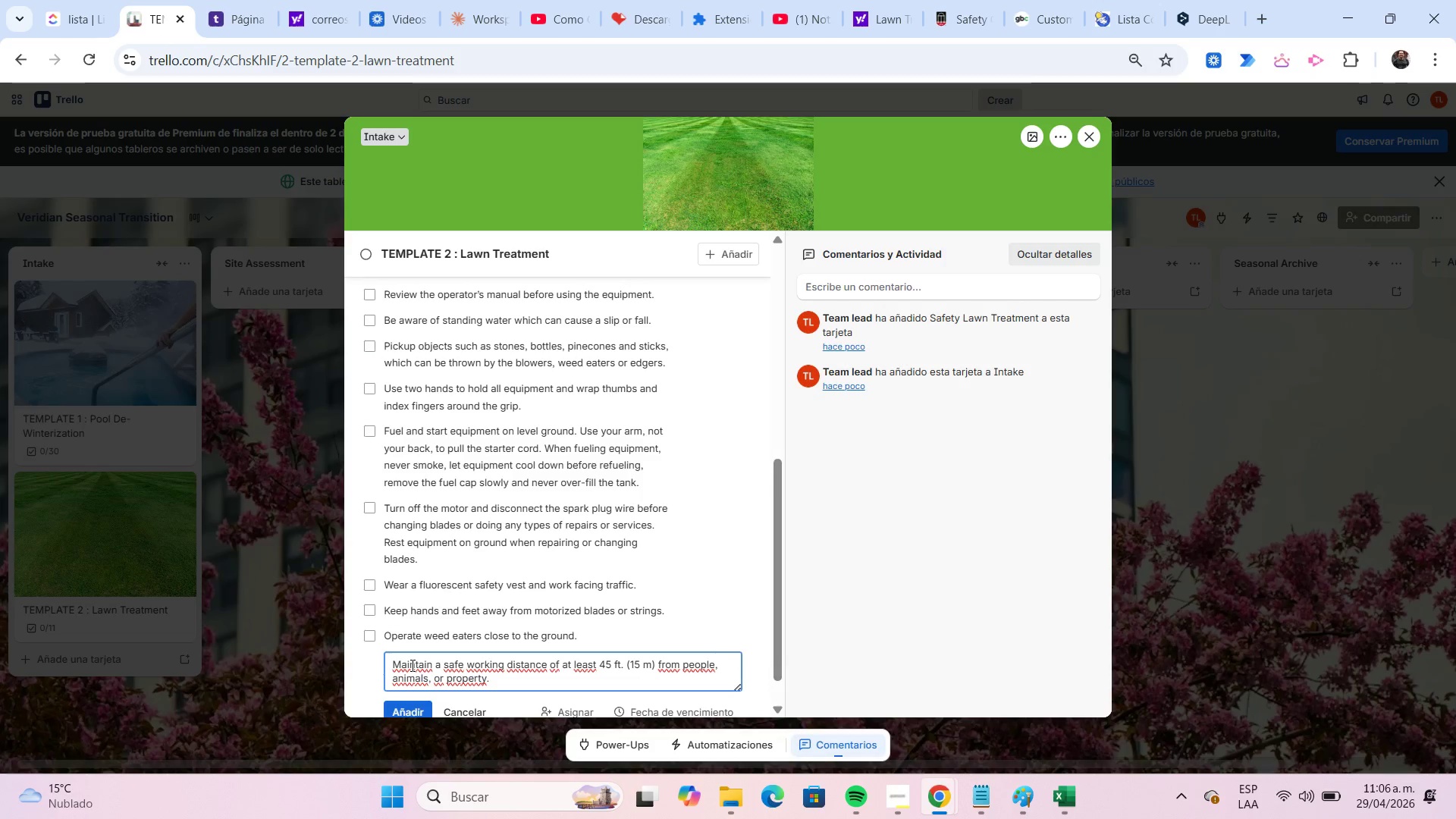 
scroll: coordinate [410, 665], scroll_direction: down, amount: 1.0
 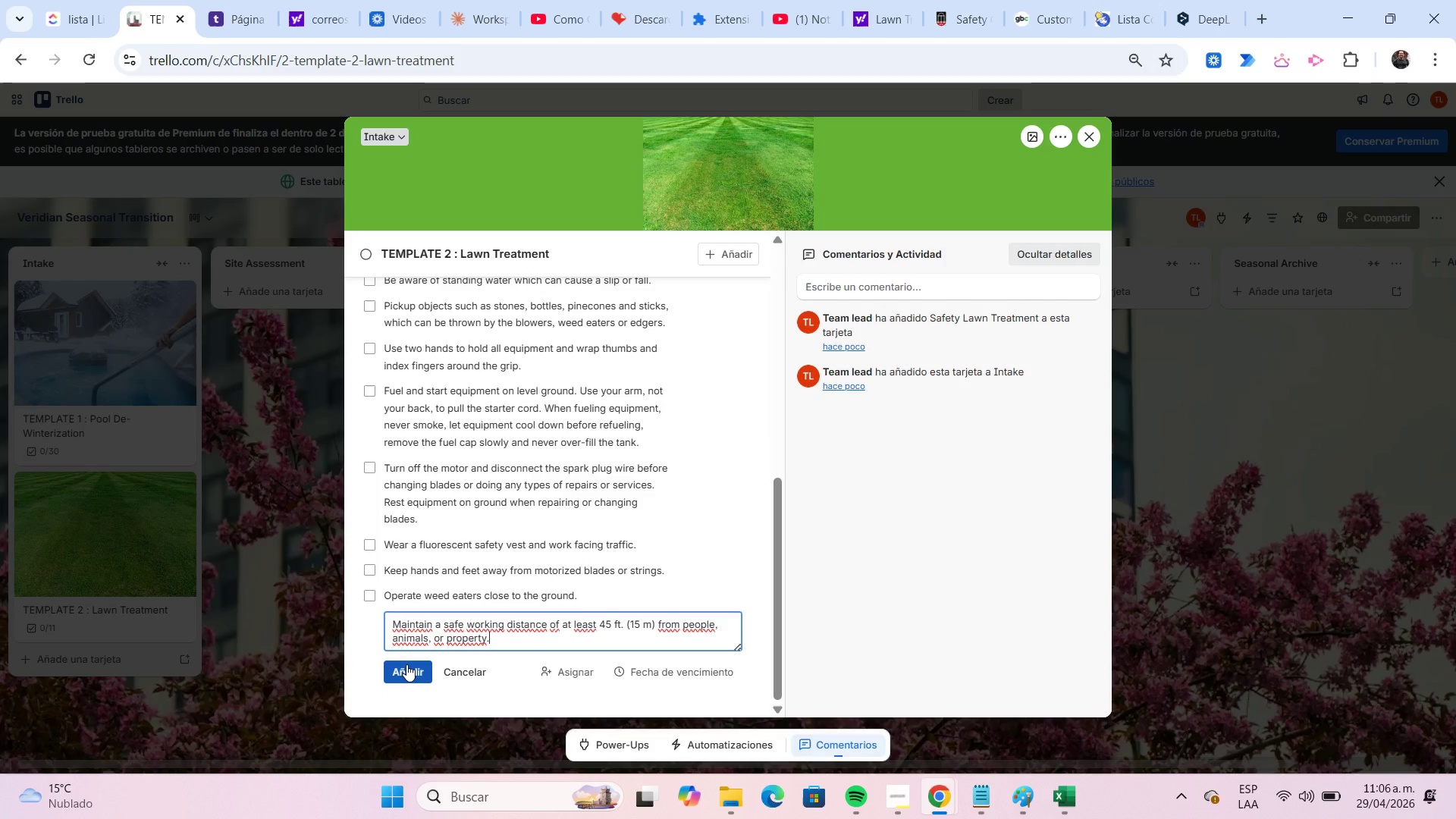 
left_click([406, 664])
 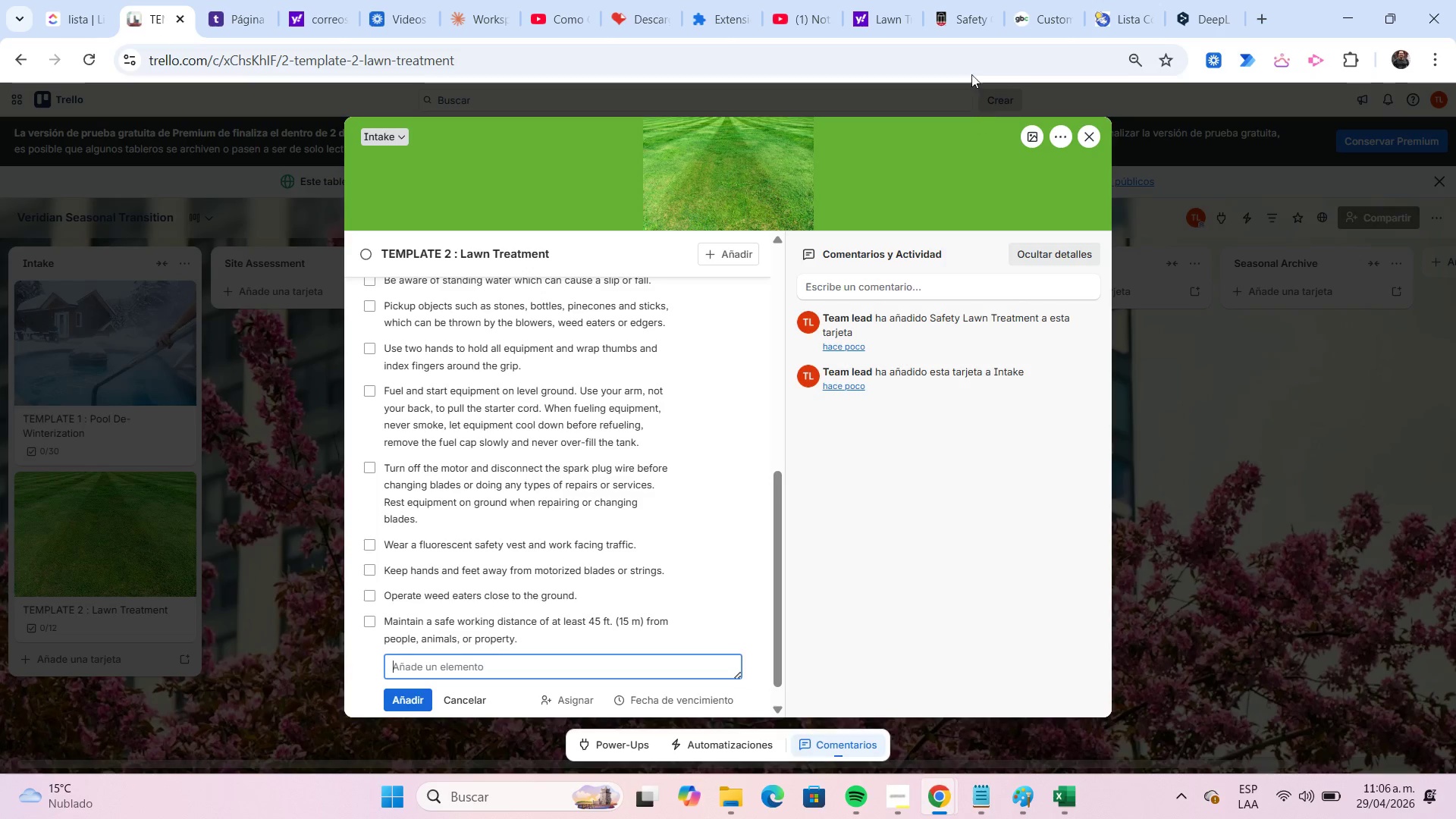 
left_click([971, 14])
 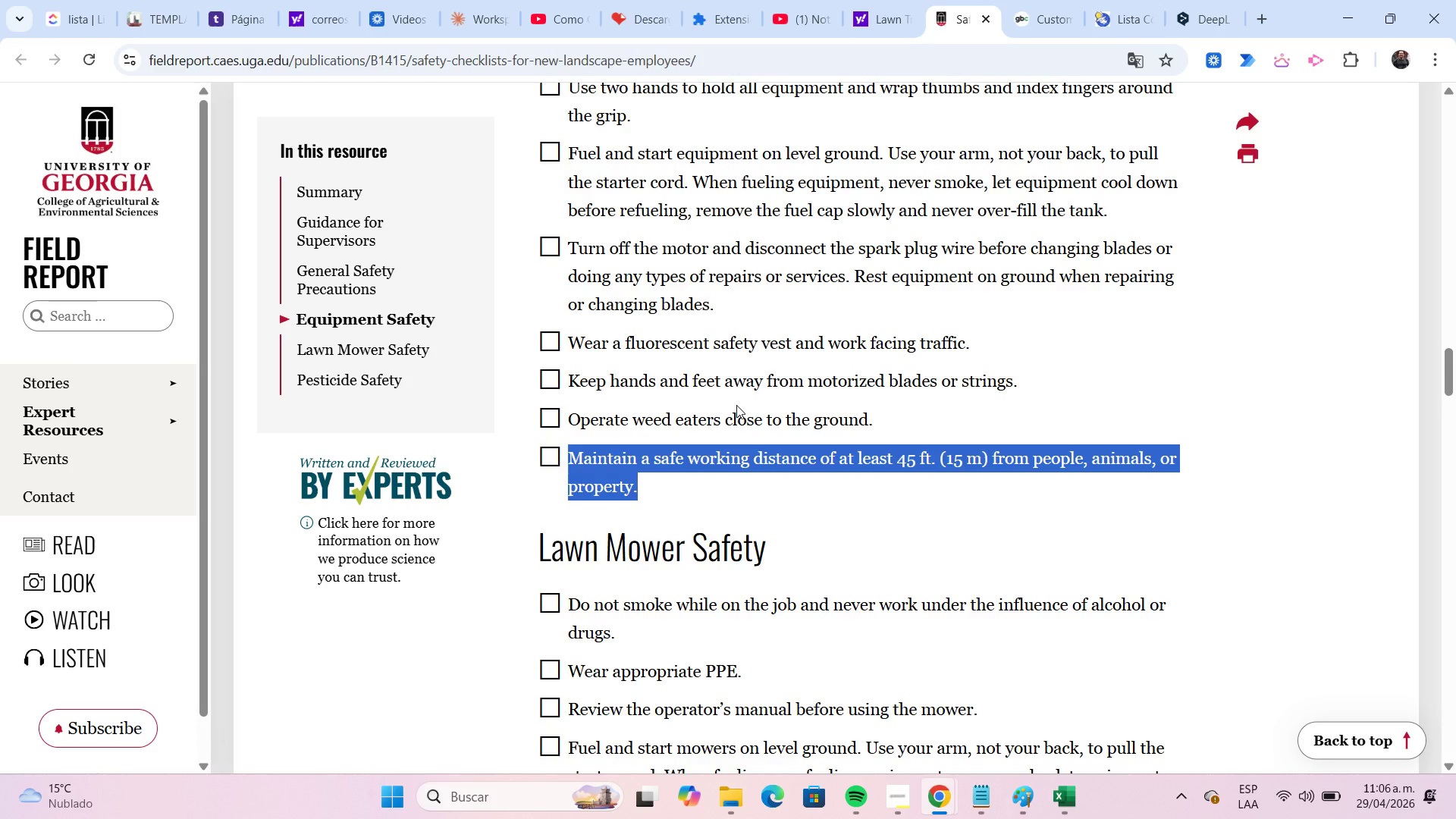 
scroll: coordinate [736, 405], scroll_direction: down, amount: 12.0
 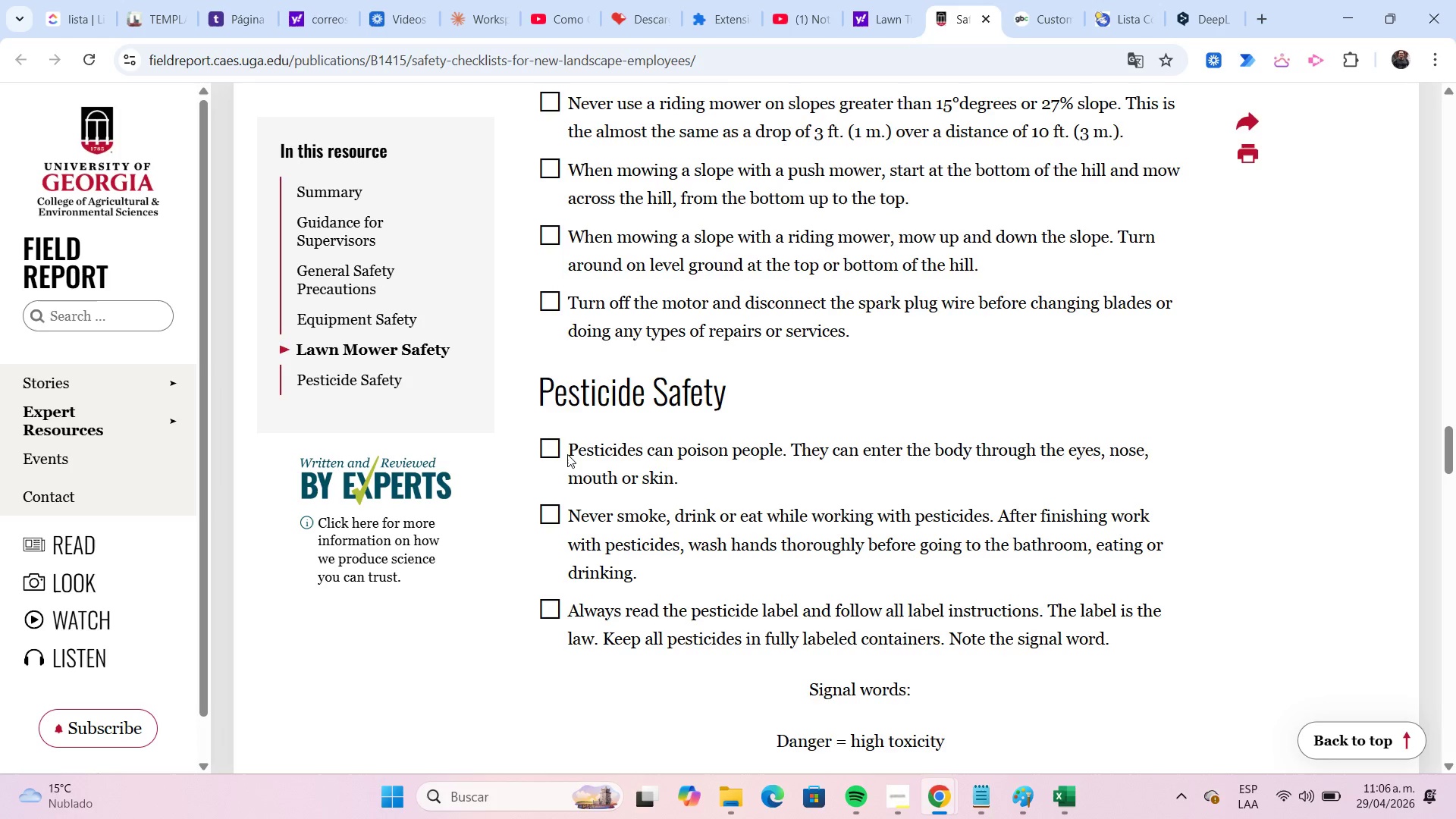 
left_click_drag(start_coordinate=[570, 454], to_coordinate=[690, 488])
 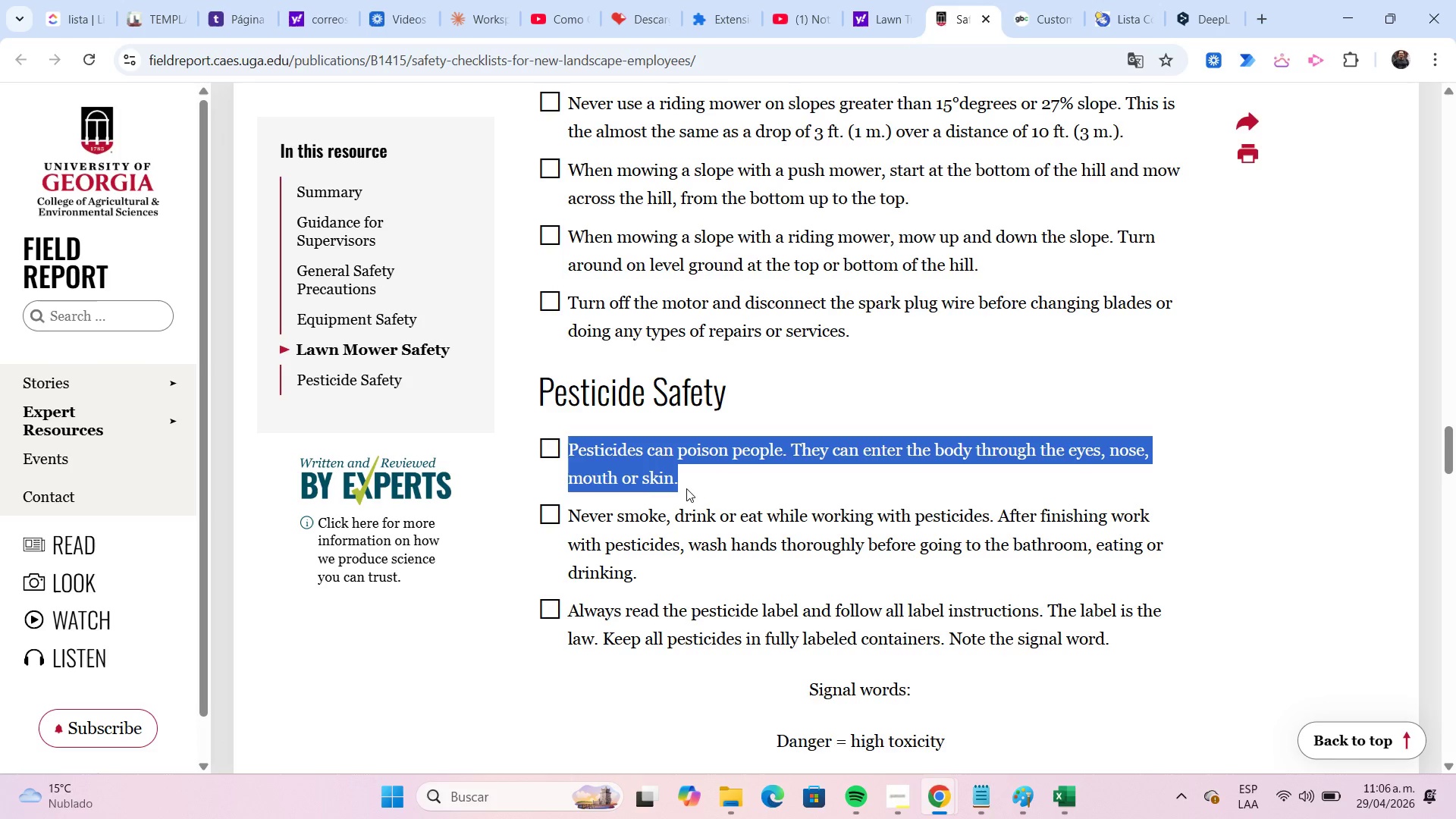 
key(Control+C)
 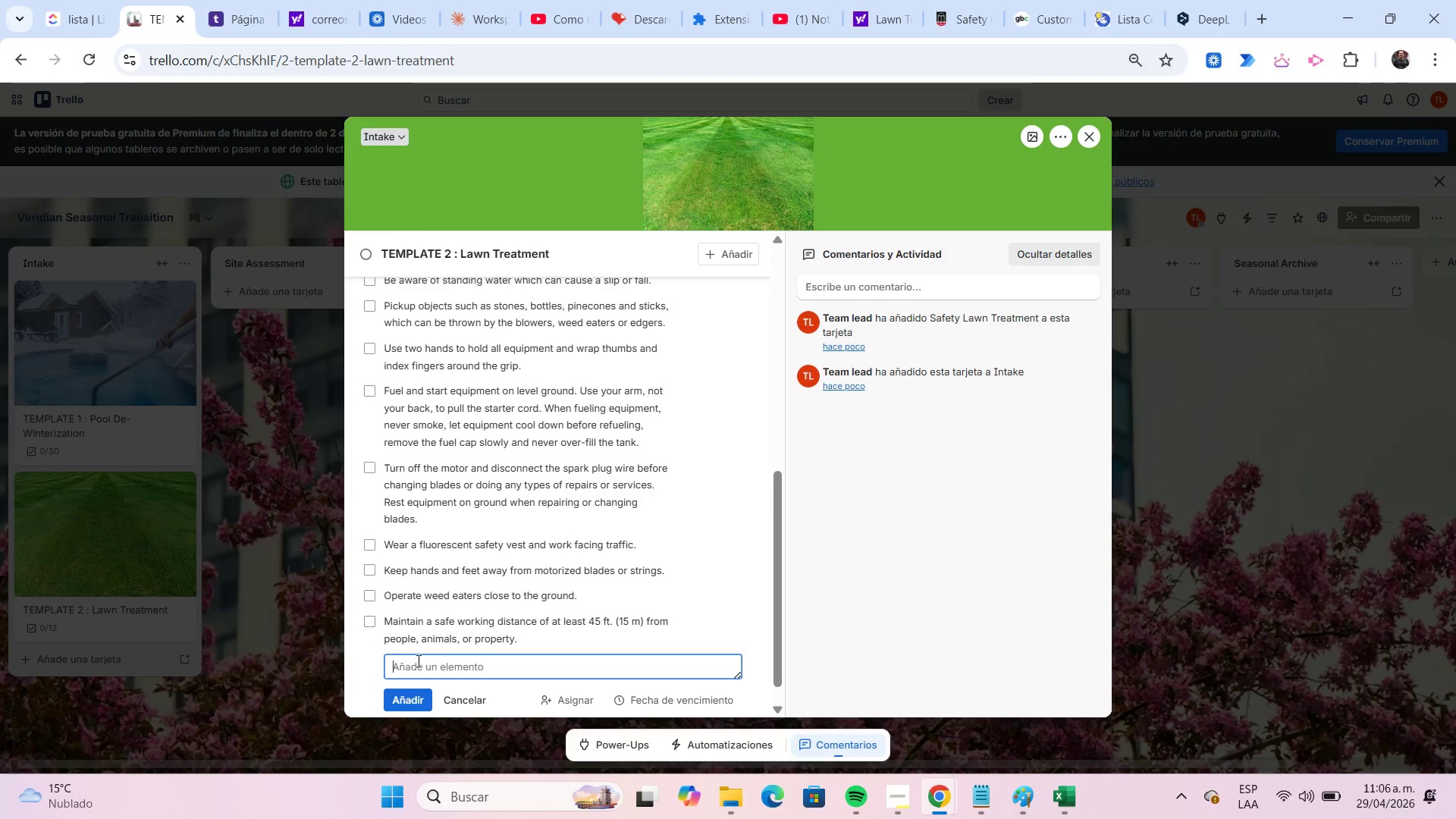 
key(Control+ControlLeft)
 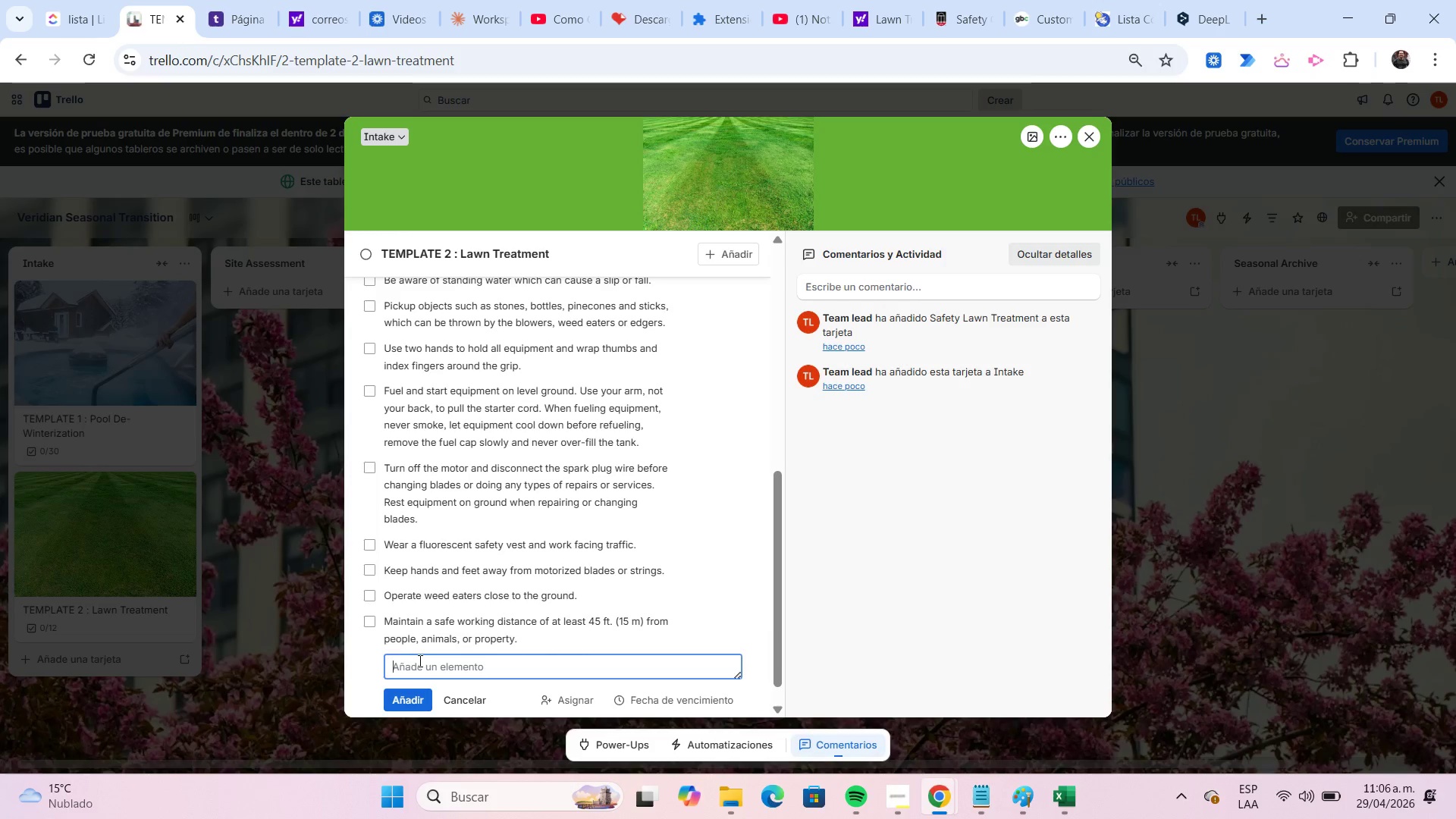 
key(Control+V)
 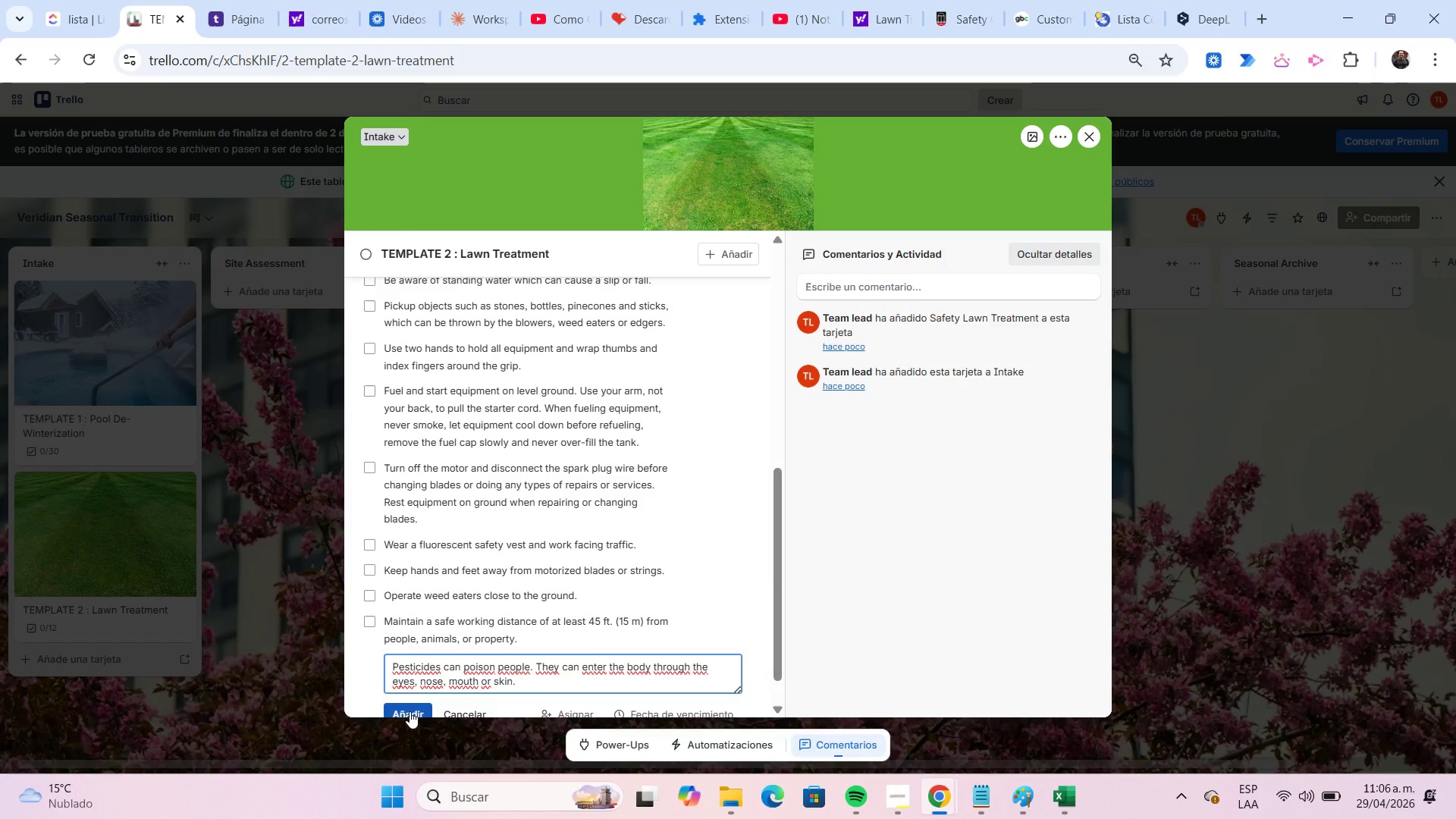 
left_click([410, 711])
 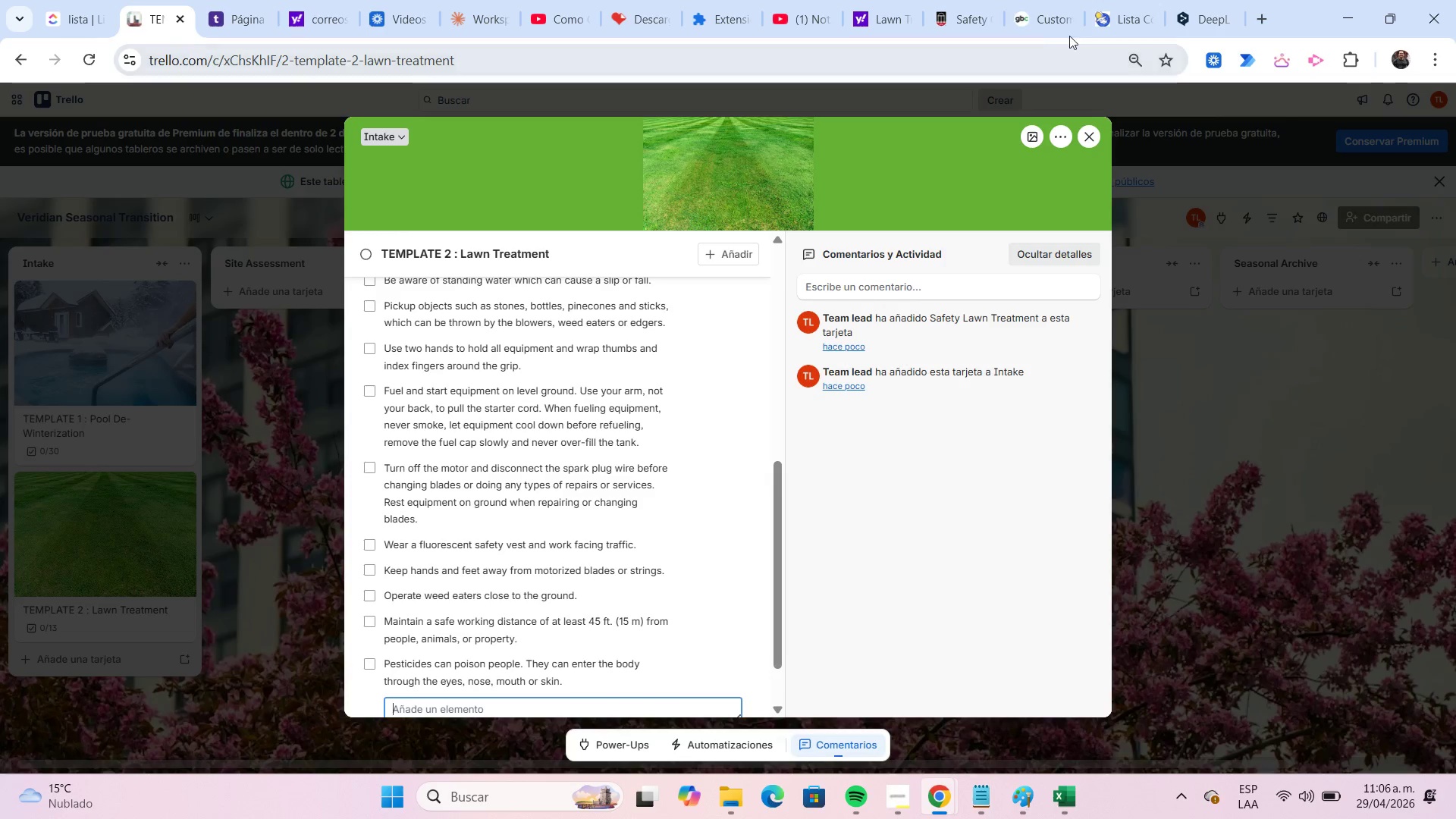 
left_click([974, 12])
 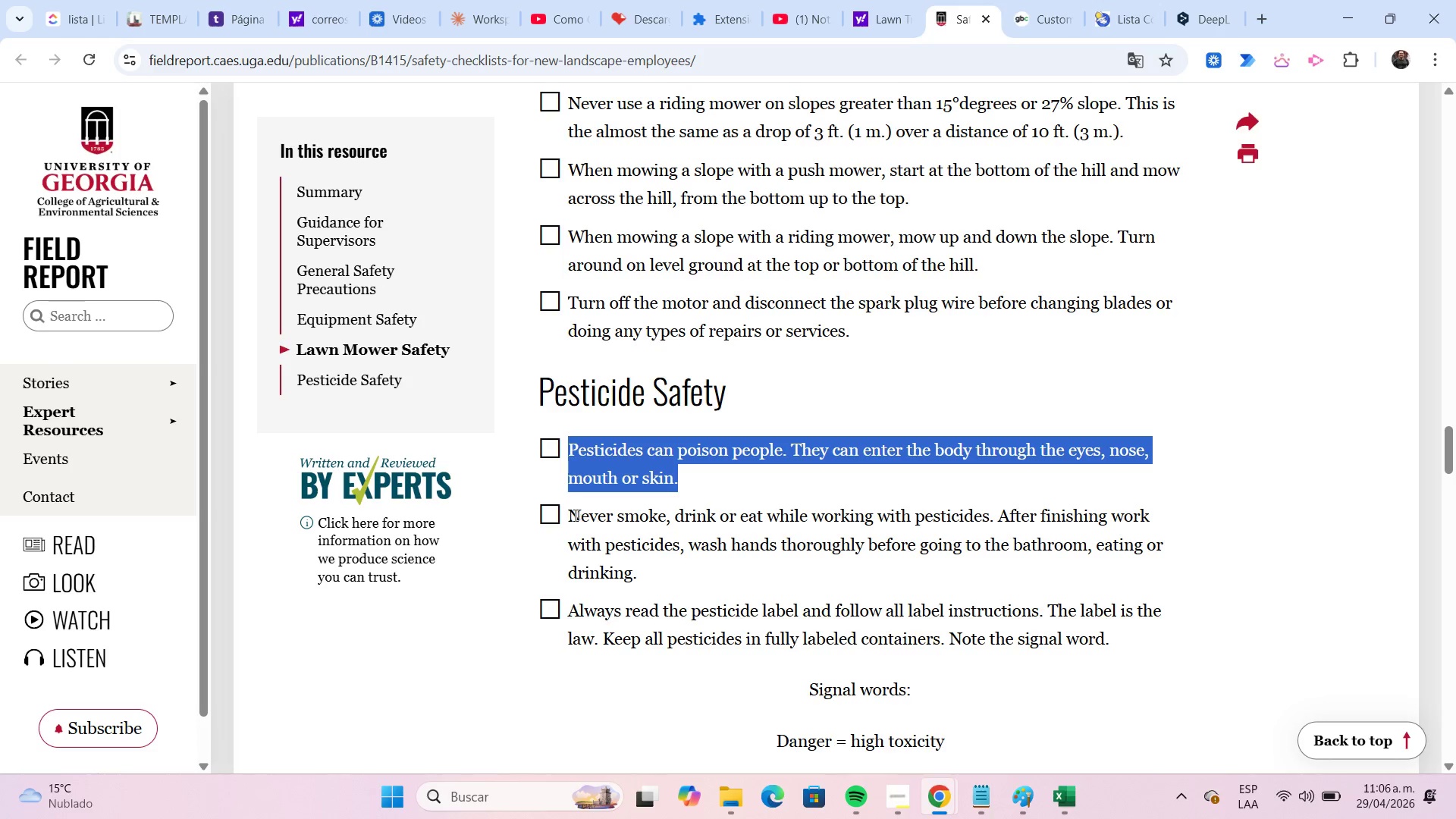 
left_click_drag(start_coordinate=[570, 516], to_coordinate=[650, 570])
 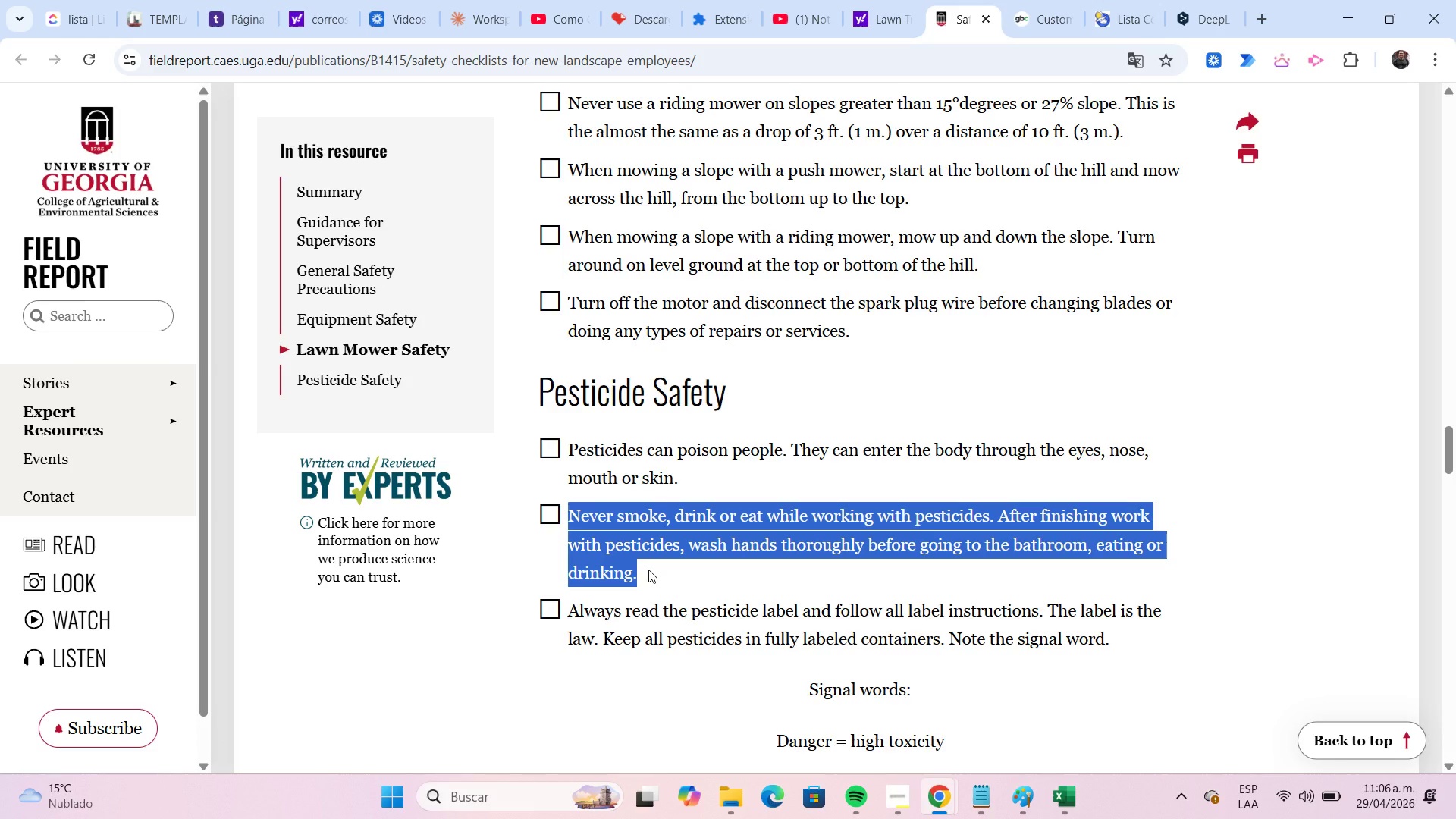 
key(Control+C)
 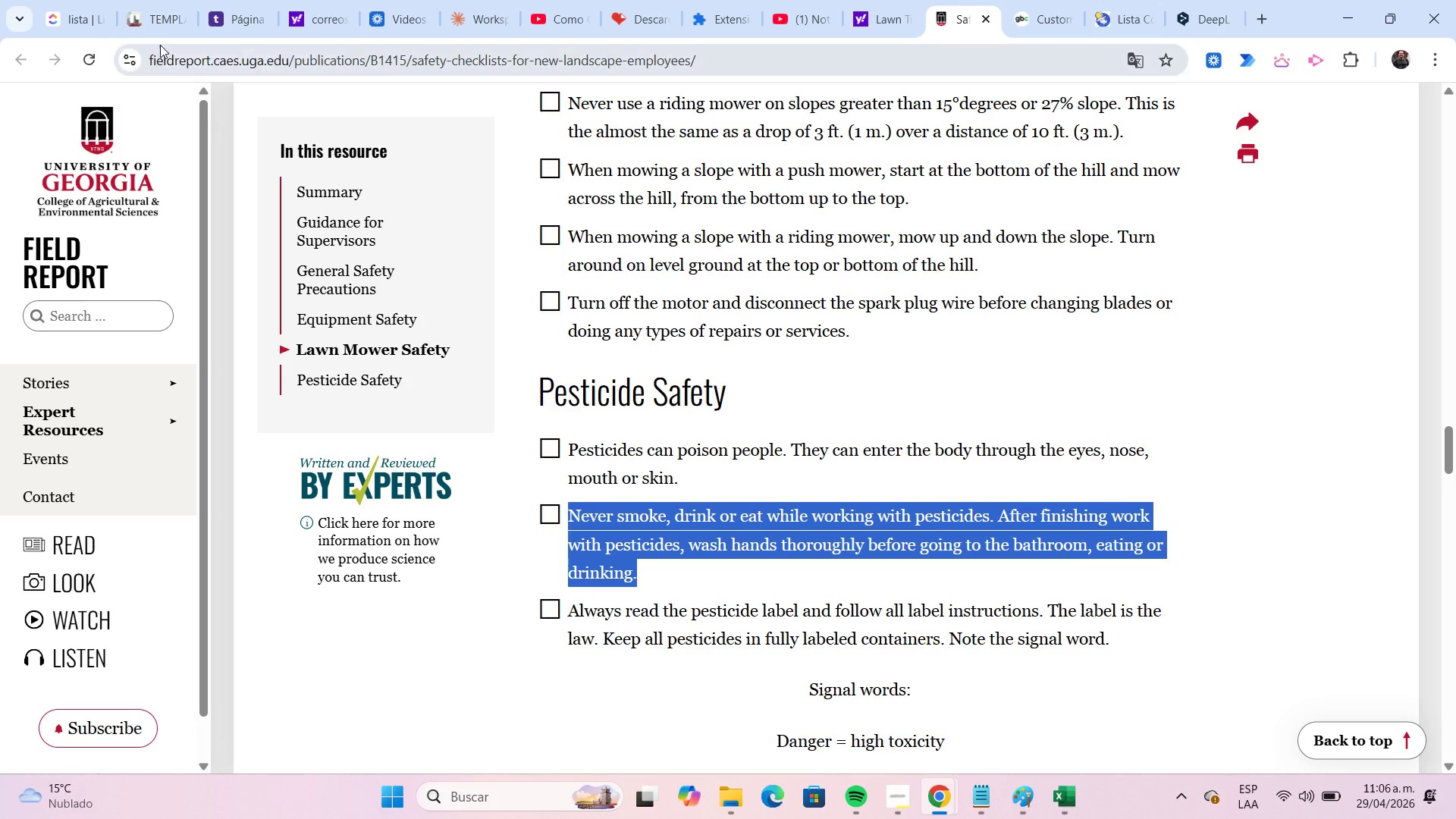 
left_click([160, 32])
 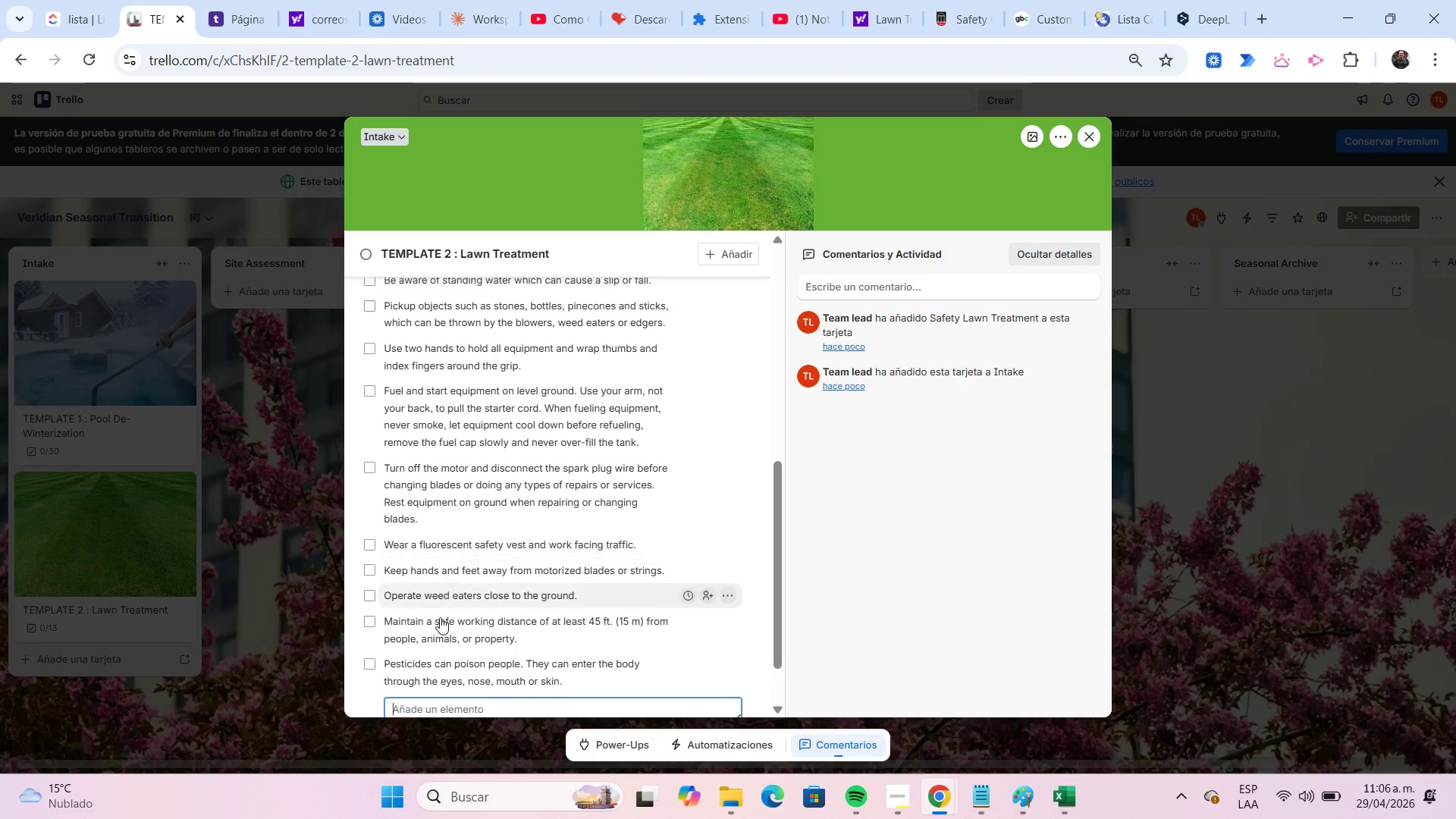 
scroll: coordinate [439, 617], scroll_direction: down, amount: 2.0
 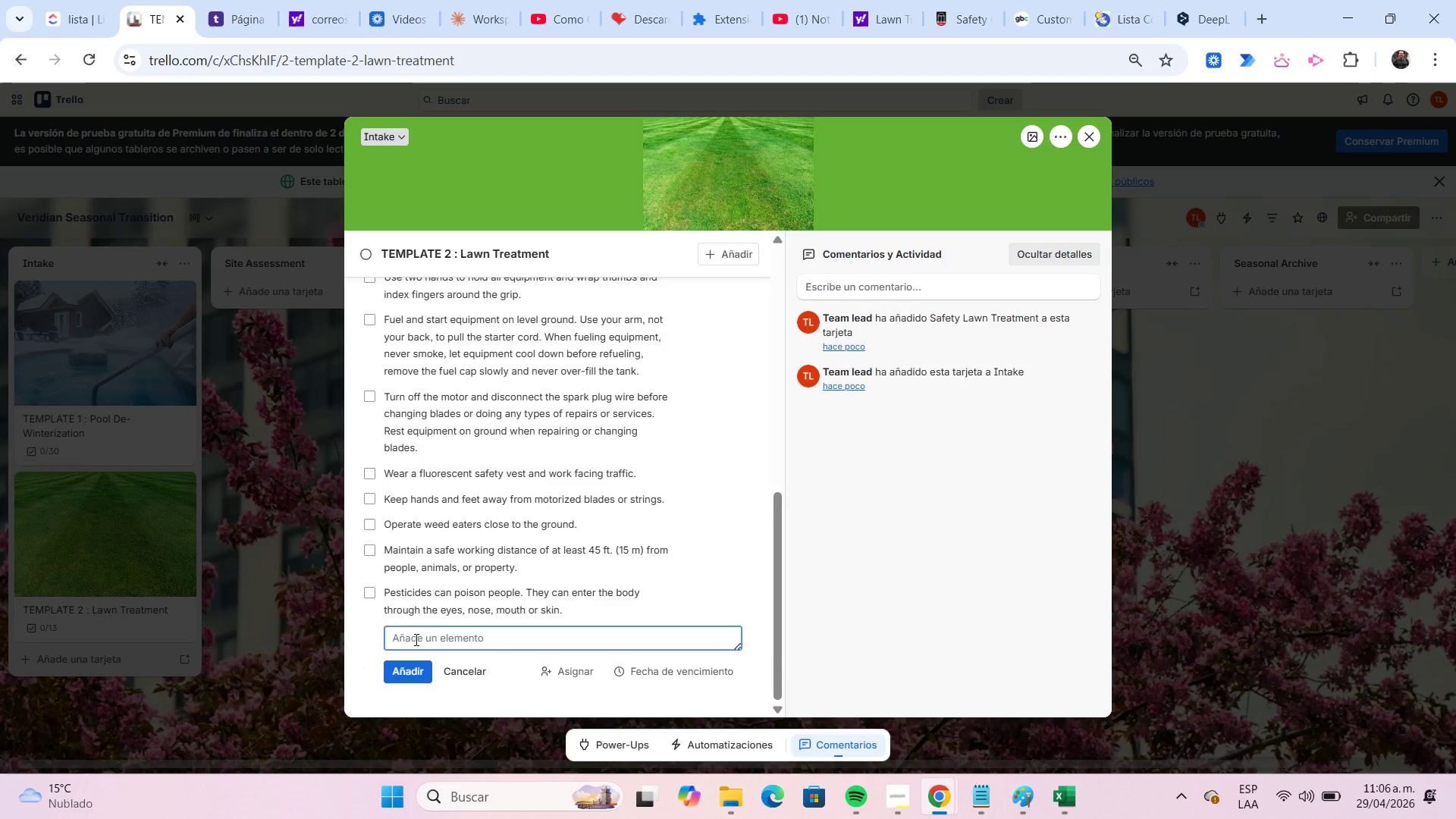 
left_click([415, 639])
 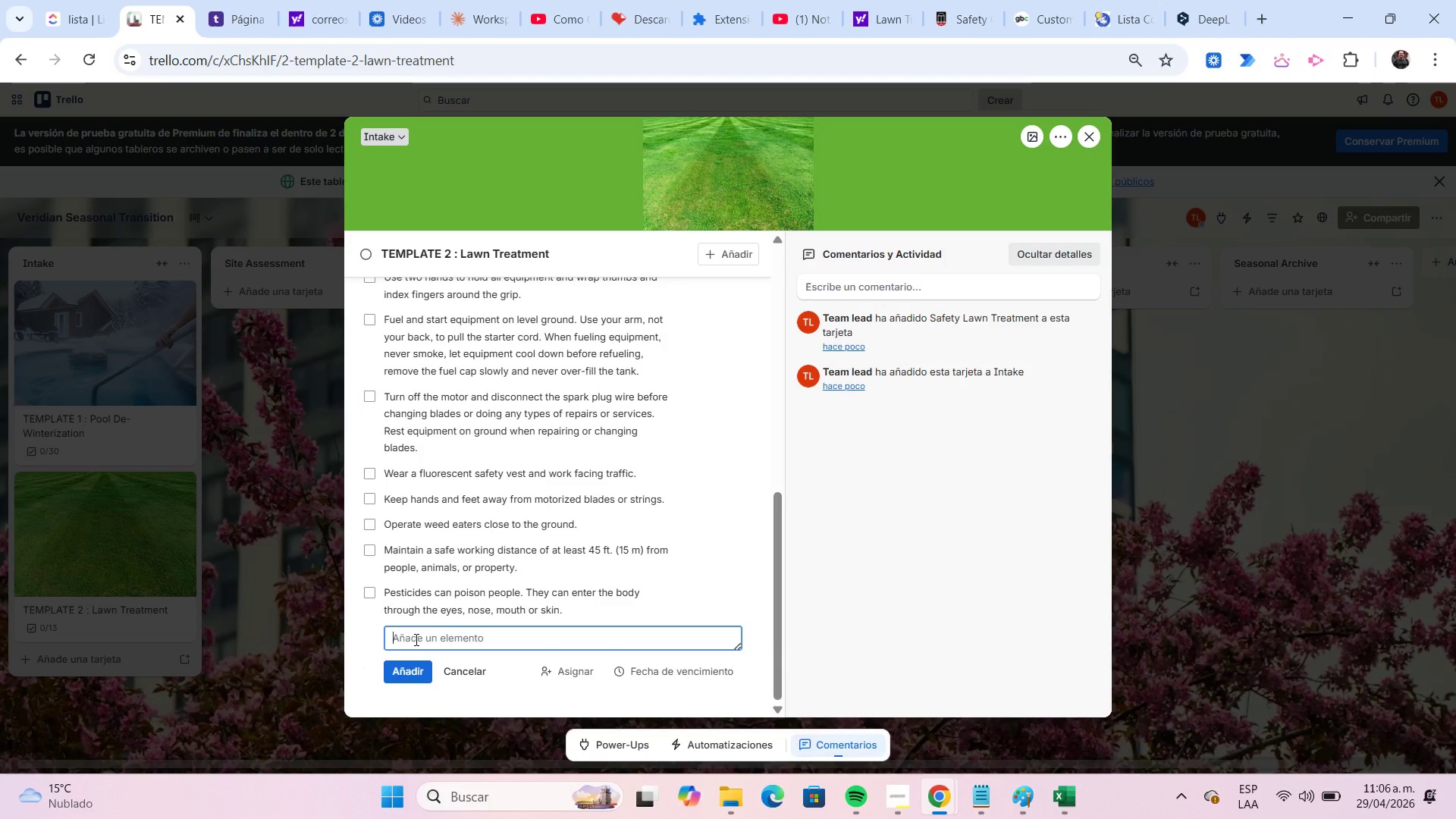 
key(Control+ControlLeft)
 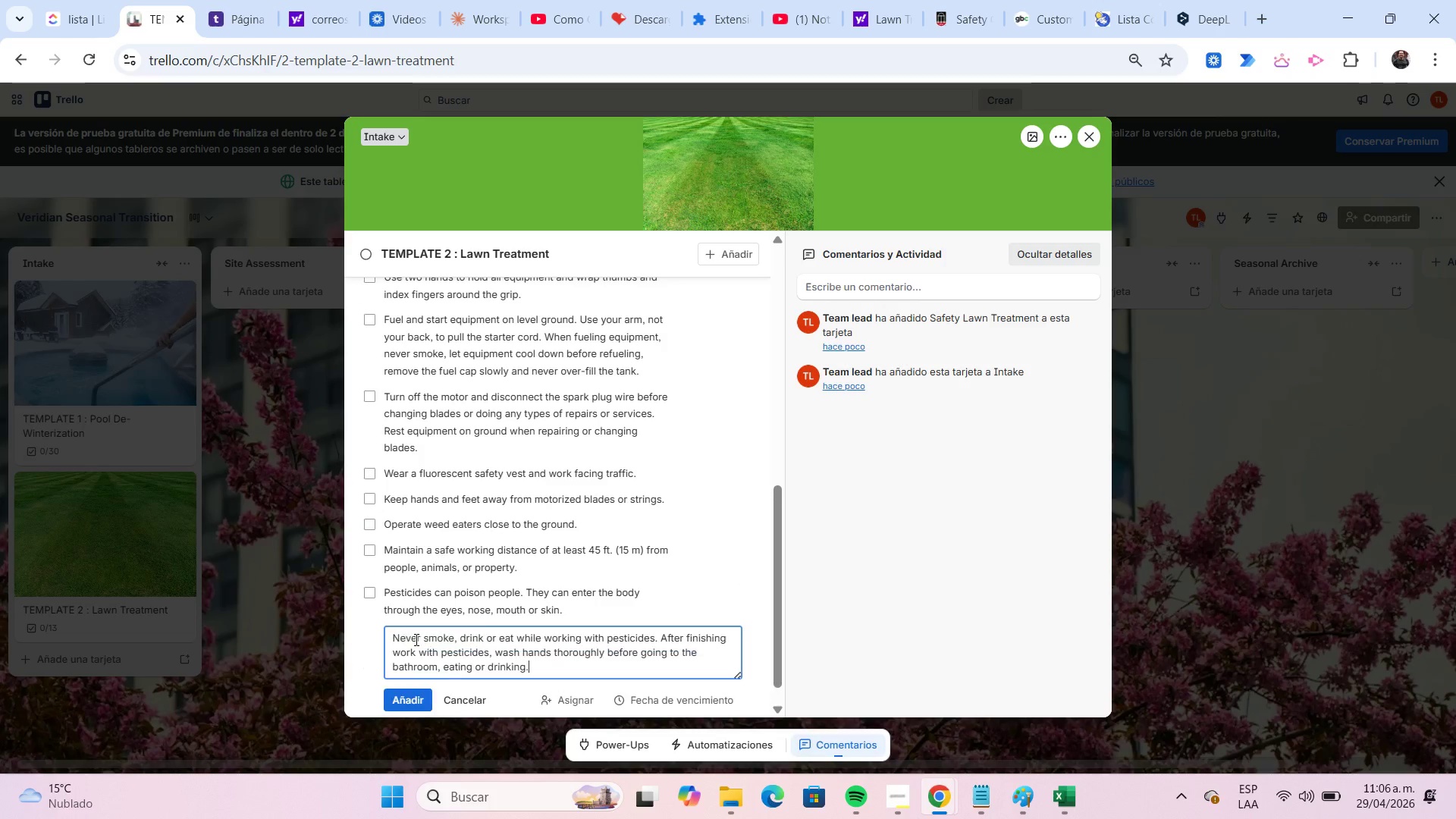 
key(Control+V)
 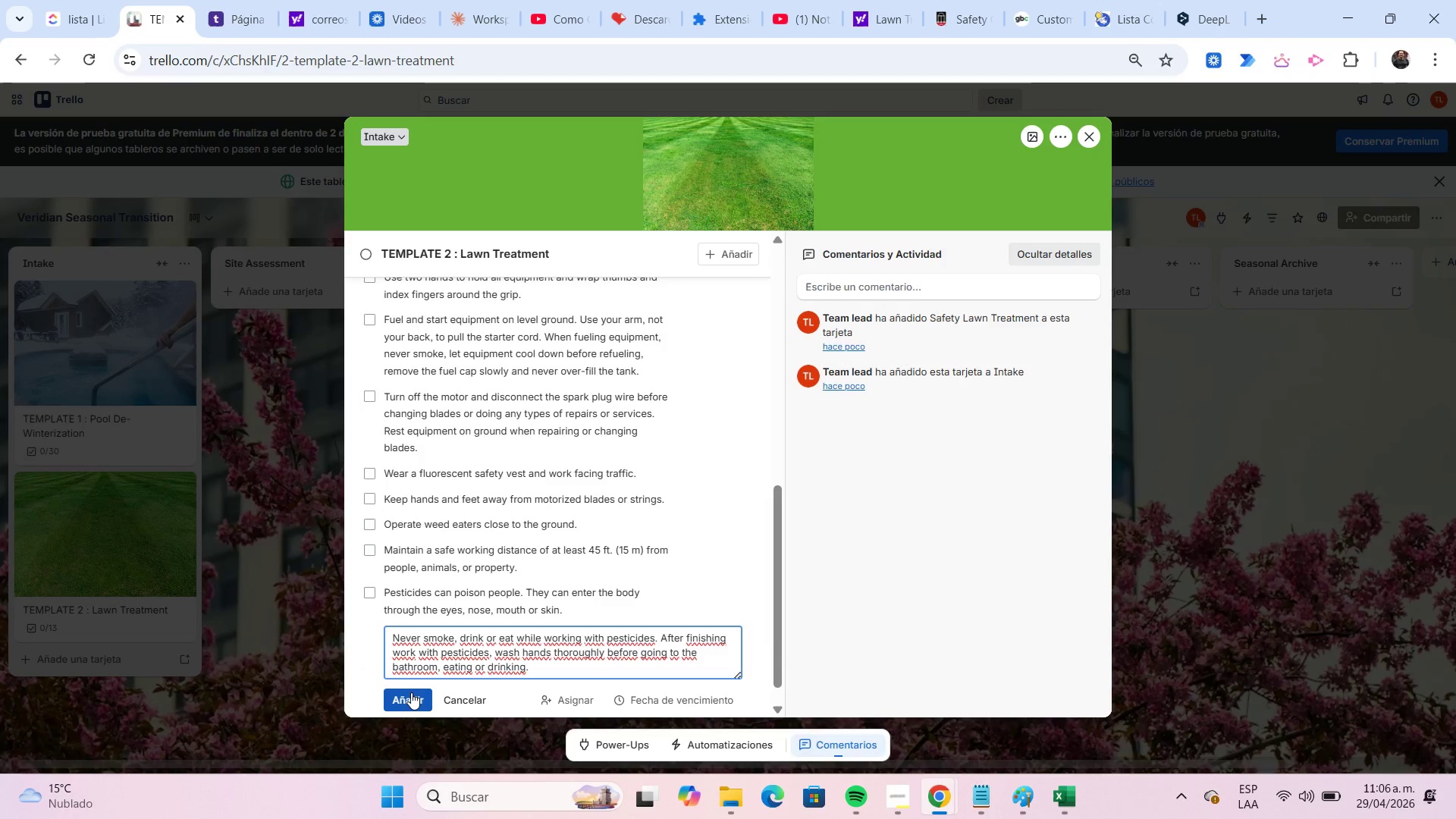 
left_click([410, 692])
 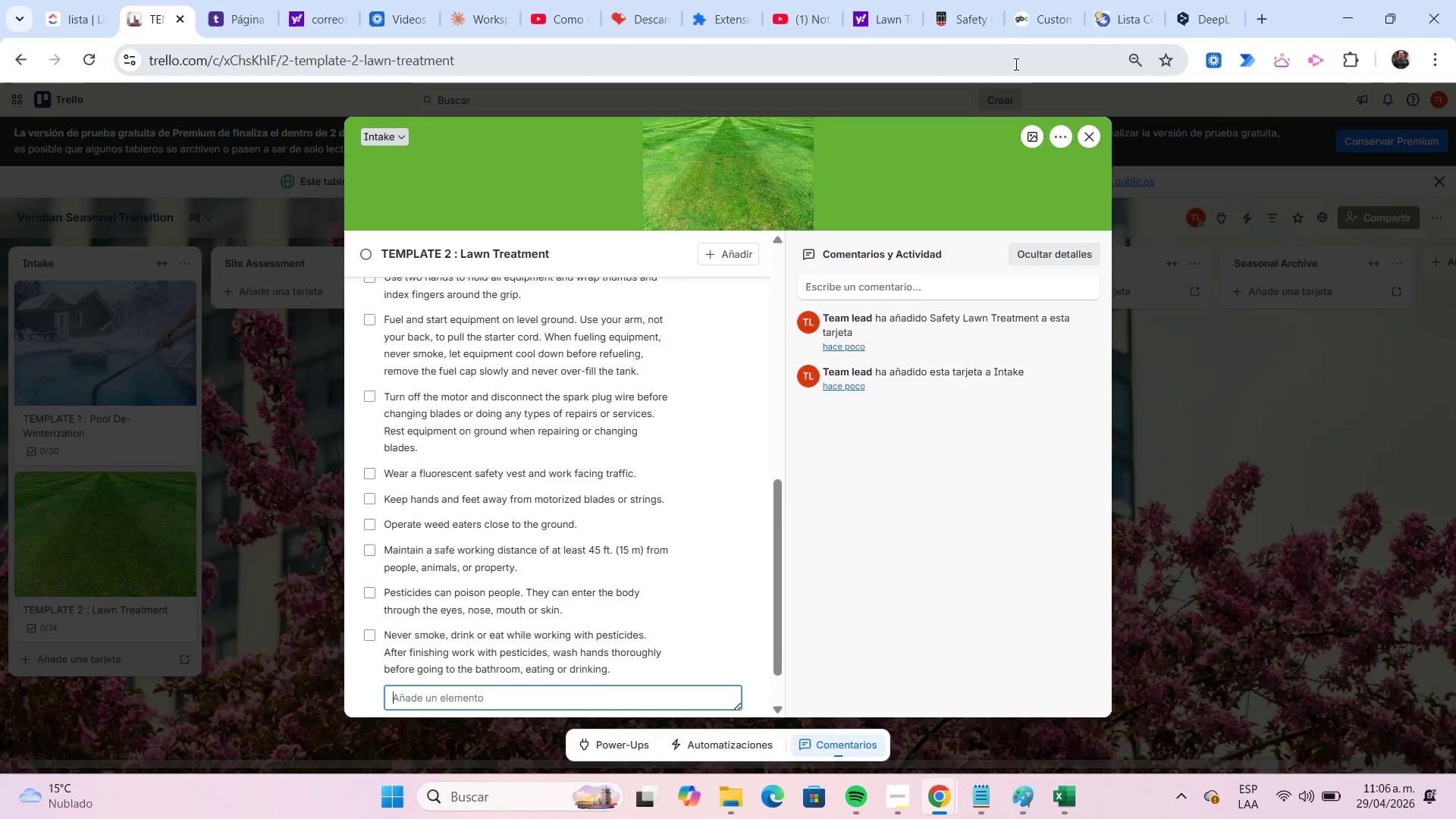 
left_click([975, 24])
 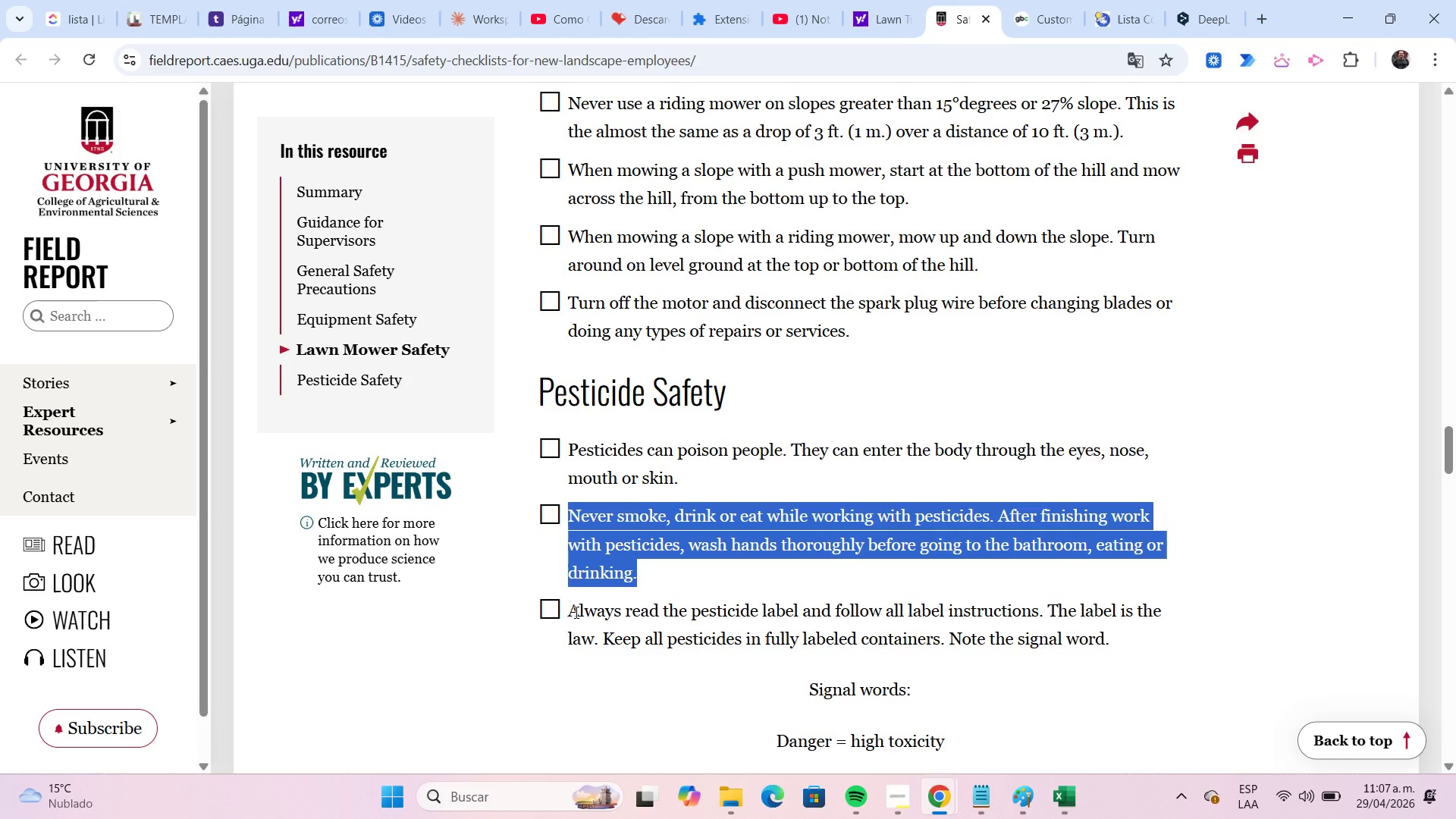 
left_click_drag(start_coordinate=[570, 610], to_coordinate=[1118, 641])
 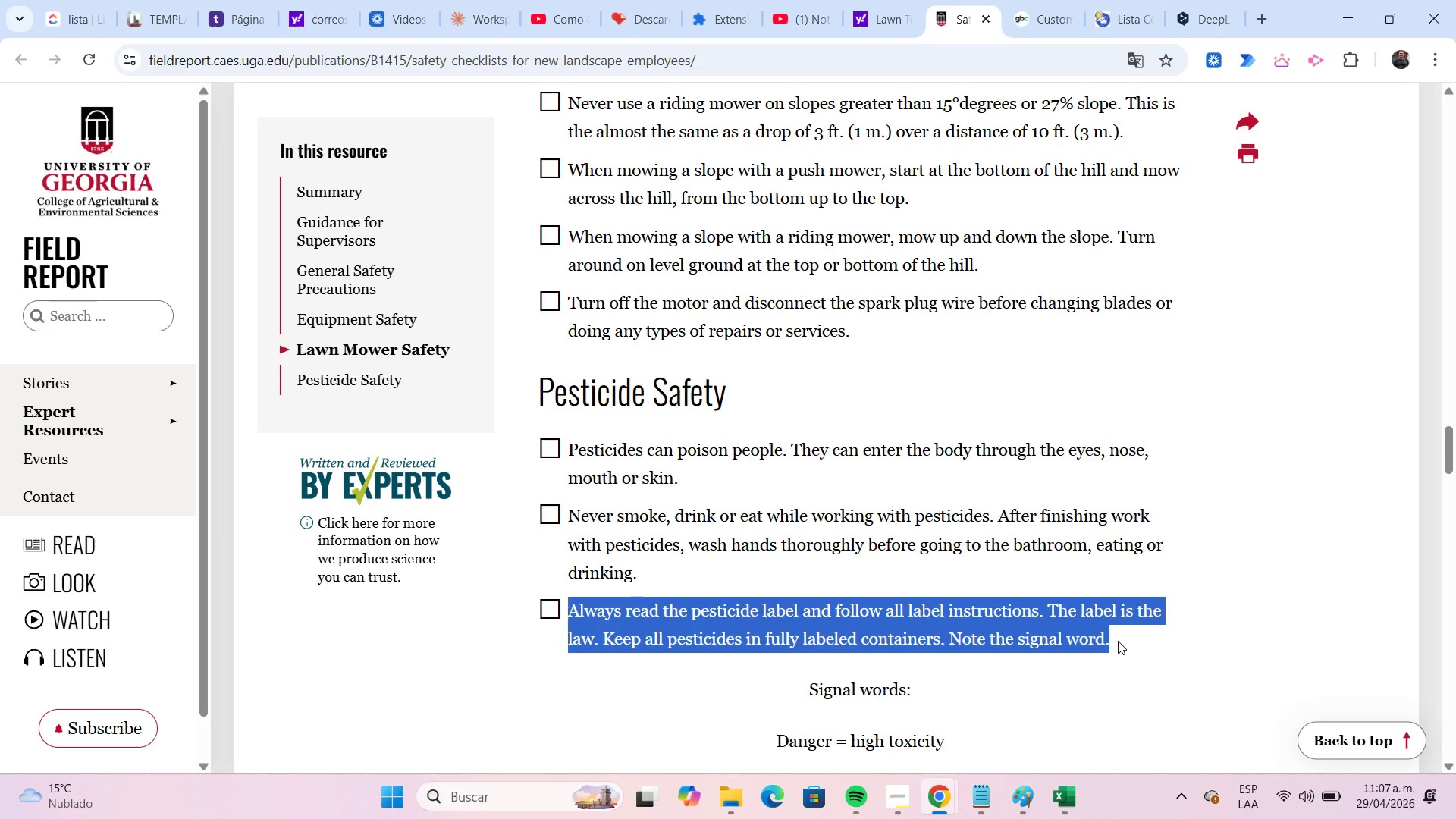 
key(Control+C)
 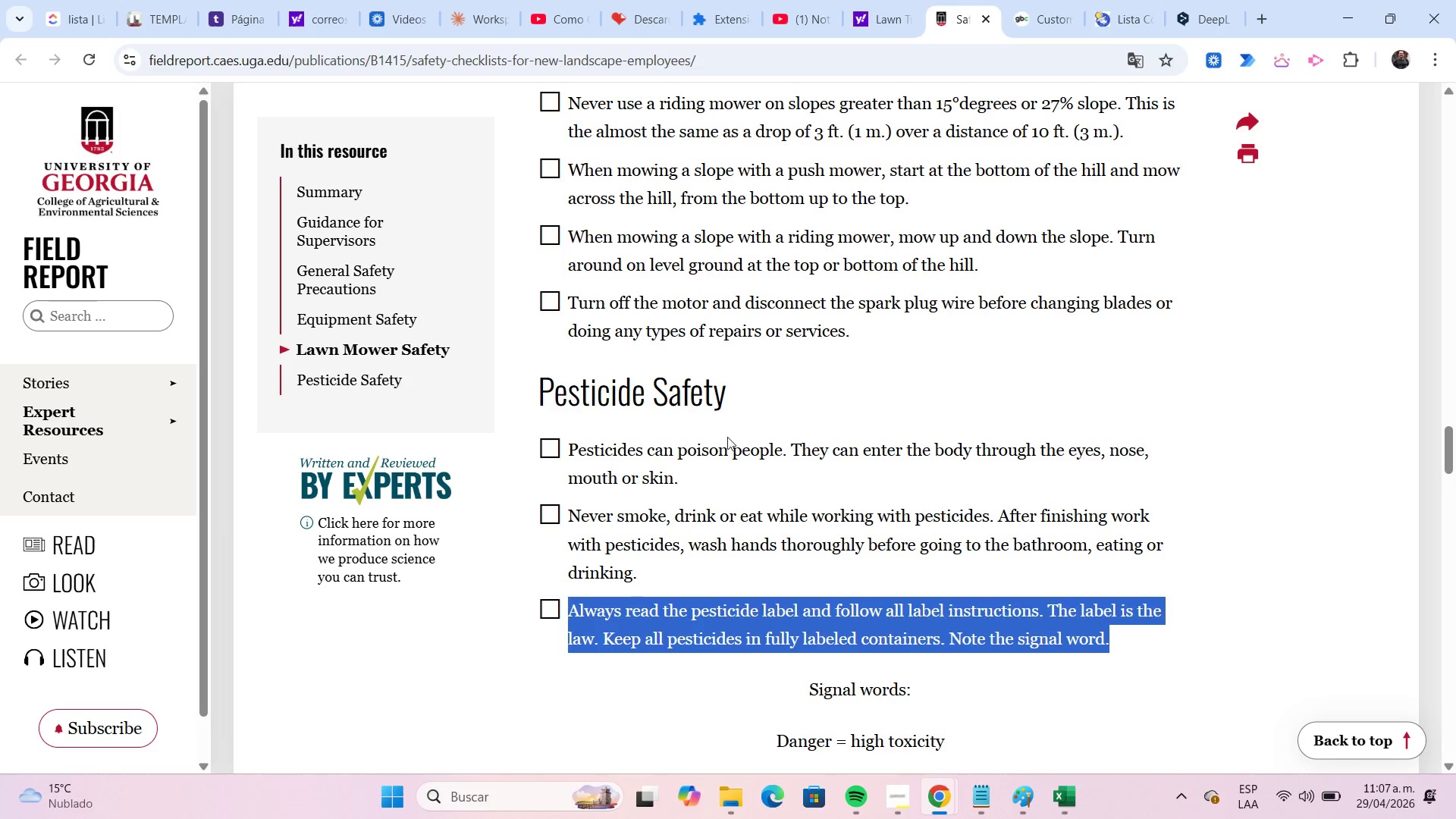 
left_click([152, 30])
 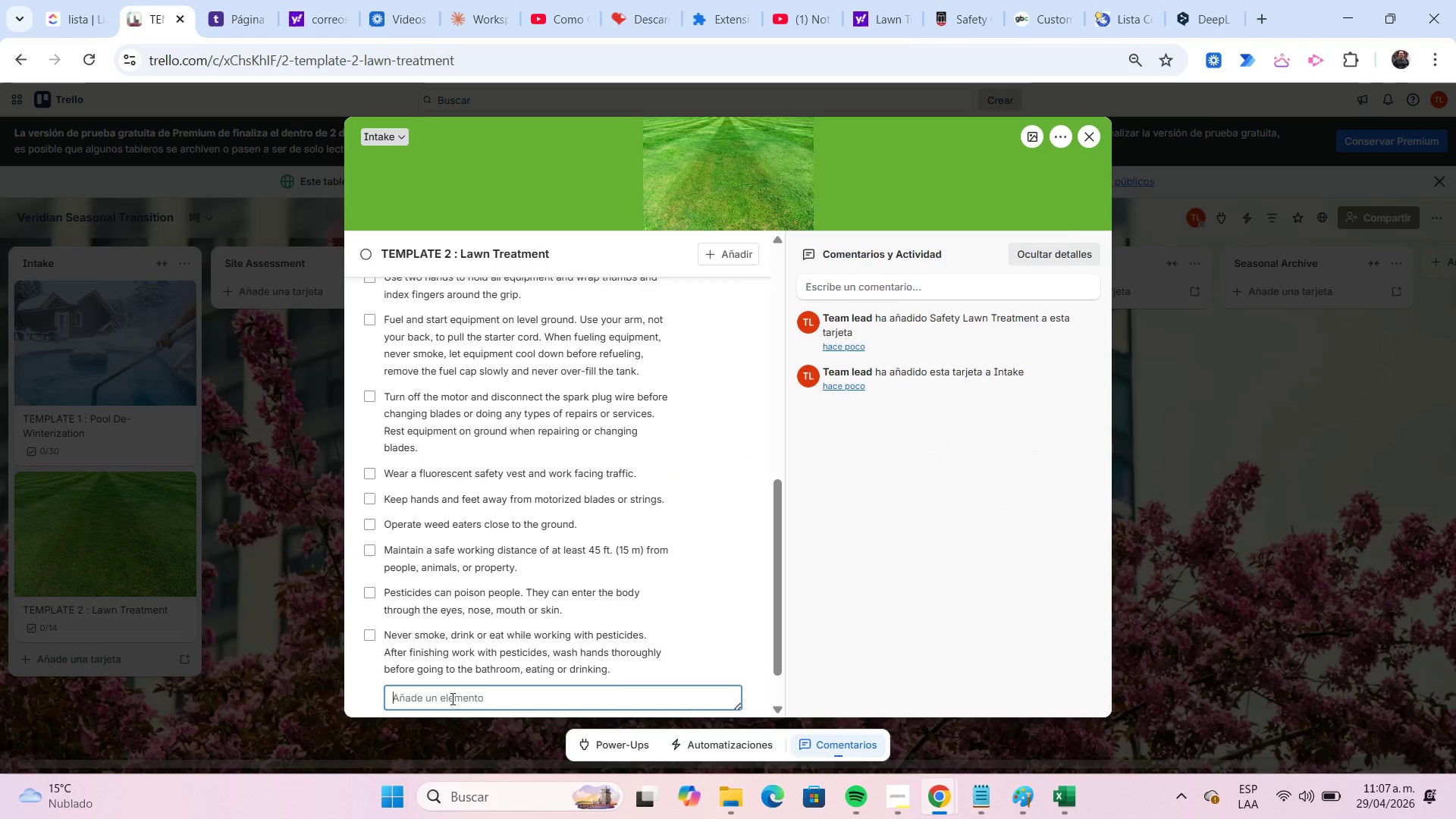 
key(Control+ControlLeft)
 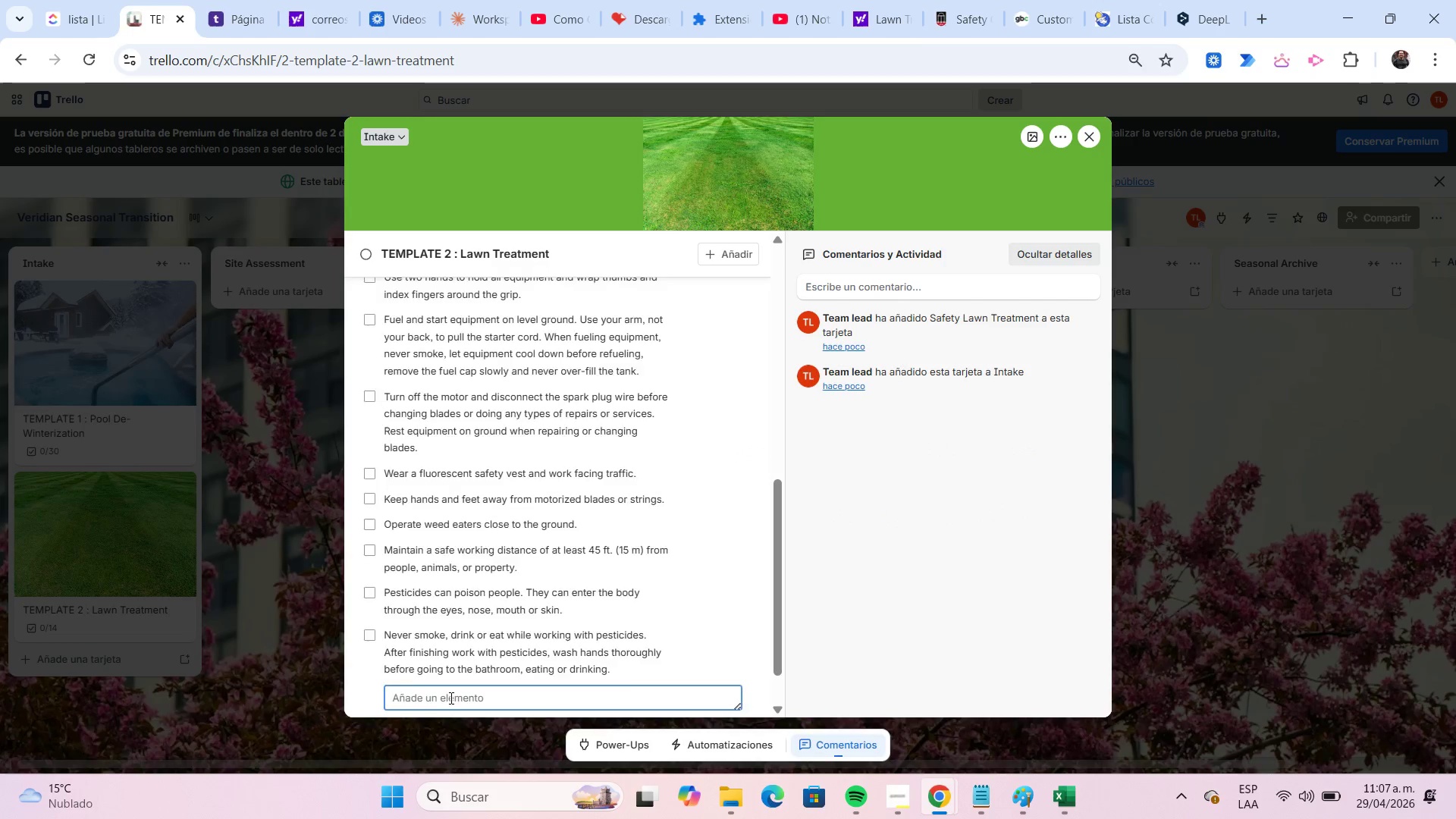 
key(Control+V)
 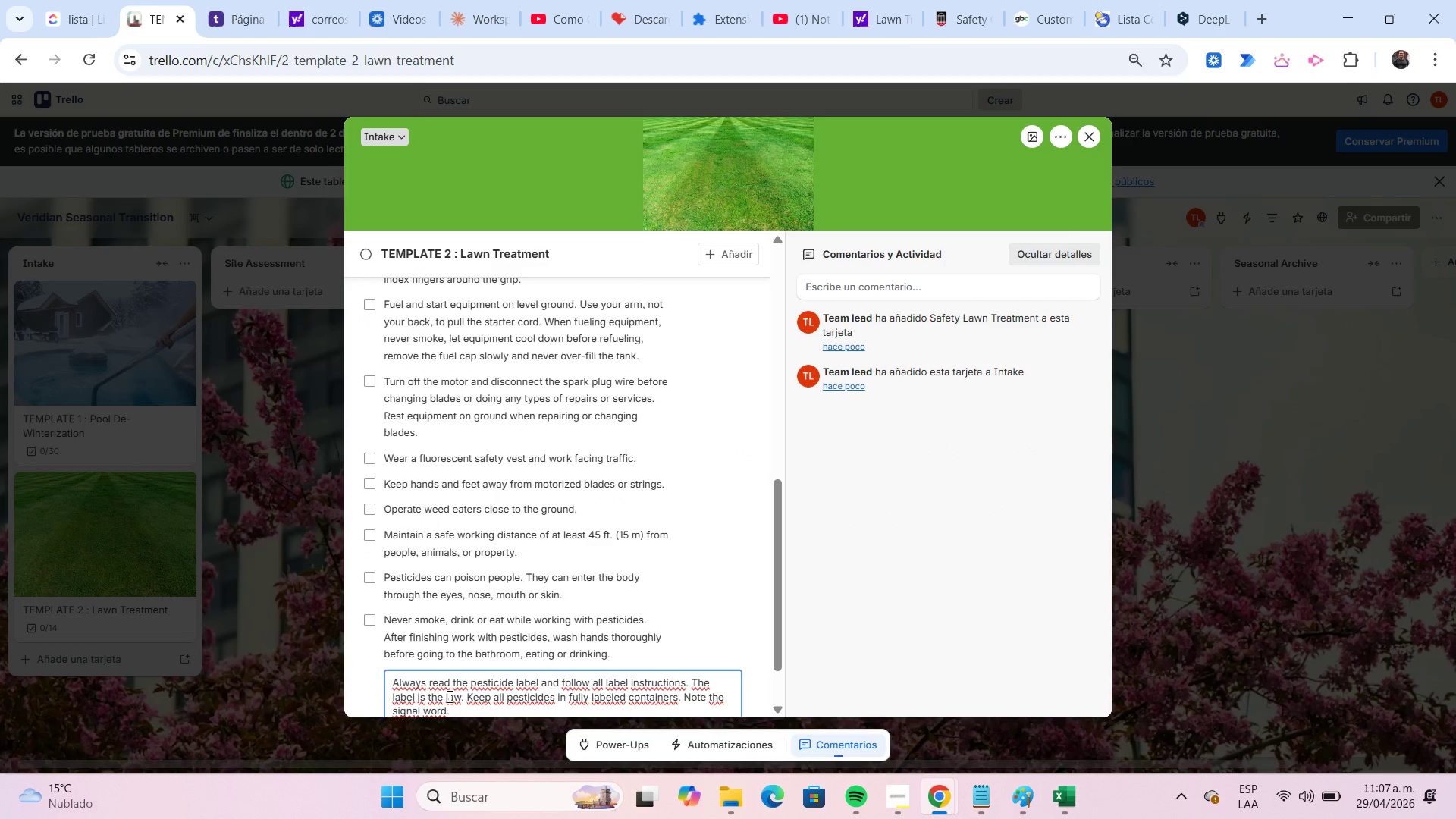 
scroll: coordinate [447, 696], scroll_direction: down, amount: 2.0
 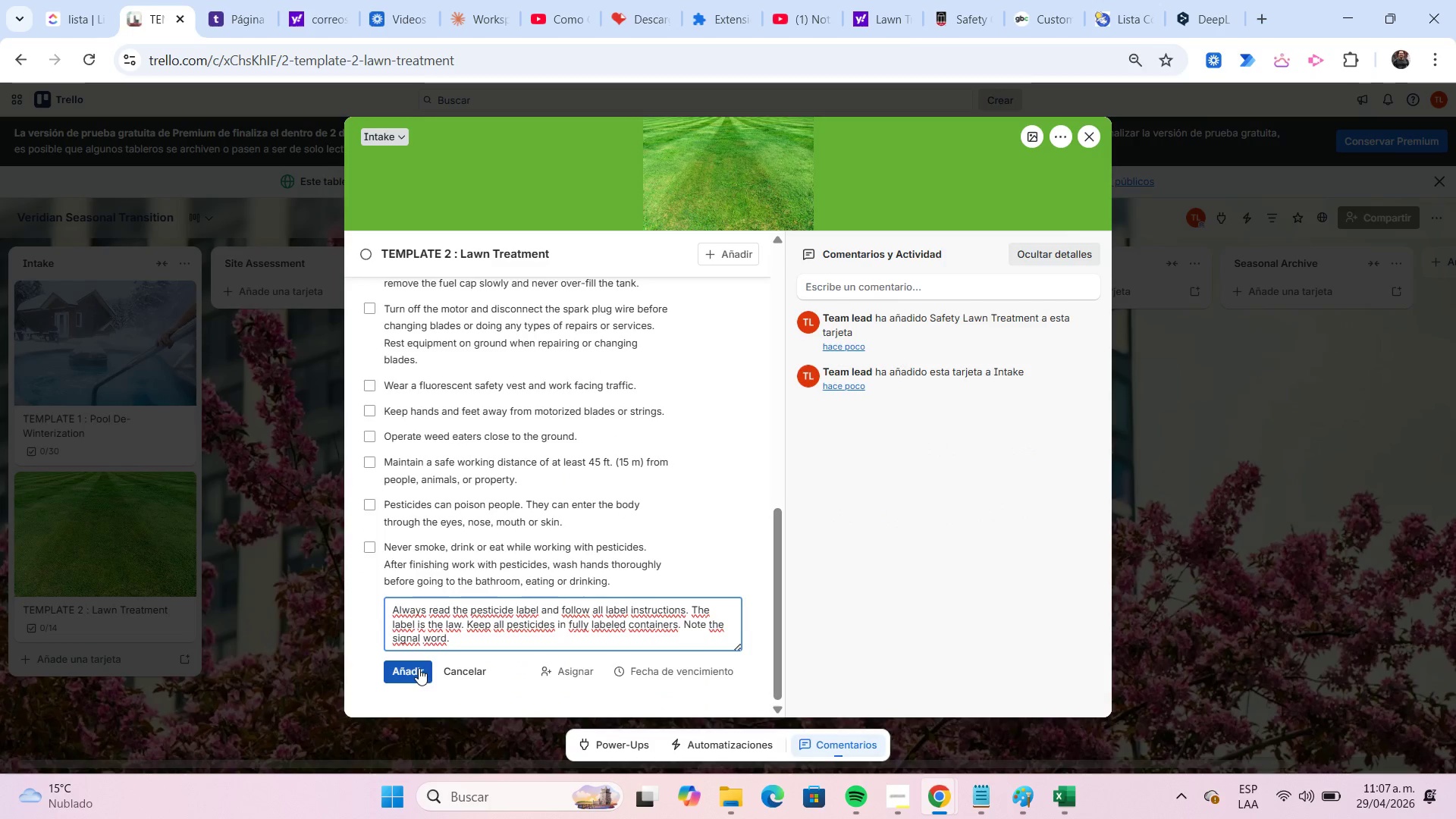 
left_click([417, 668])
 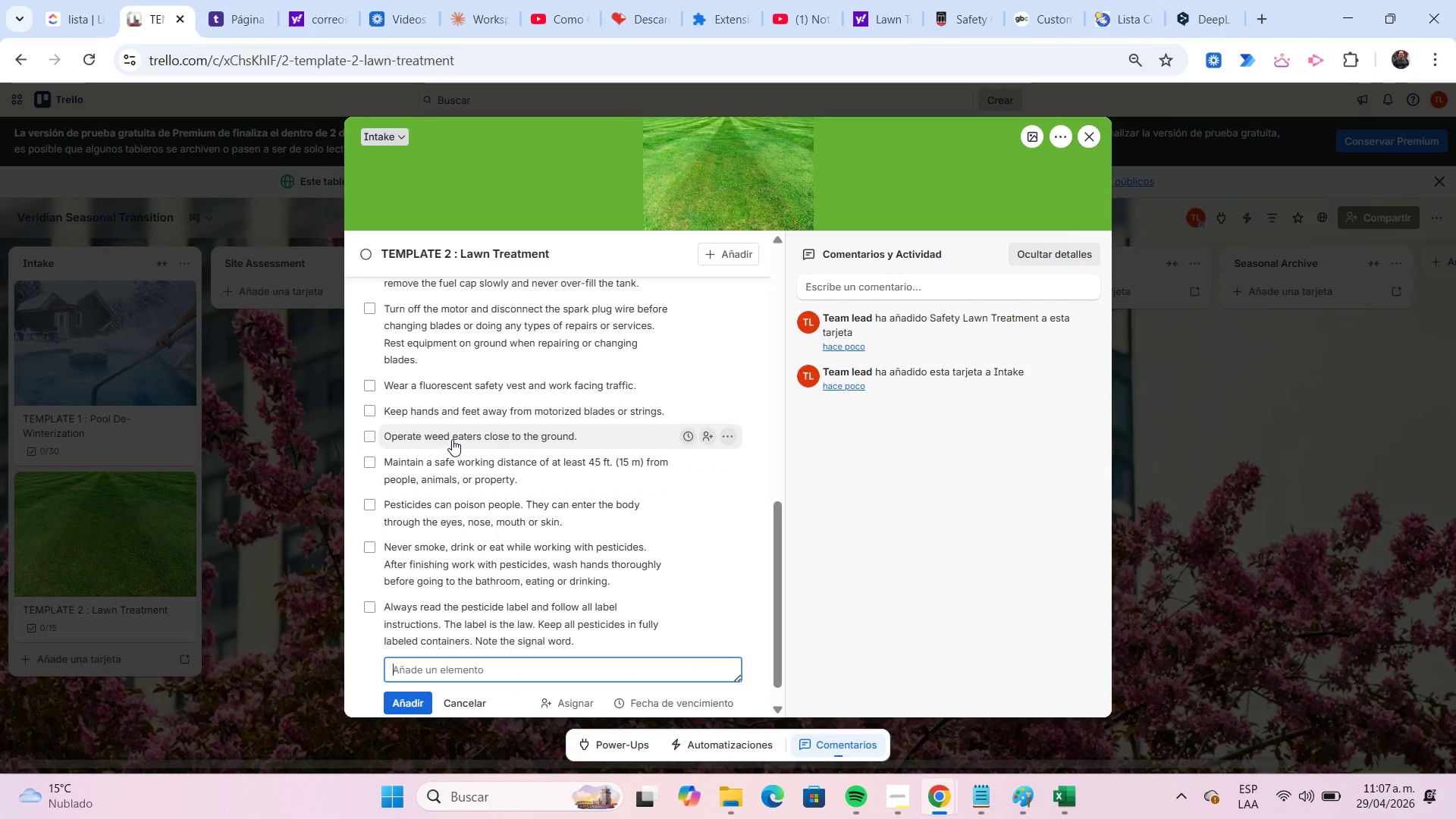 
wait(5.09)
 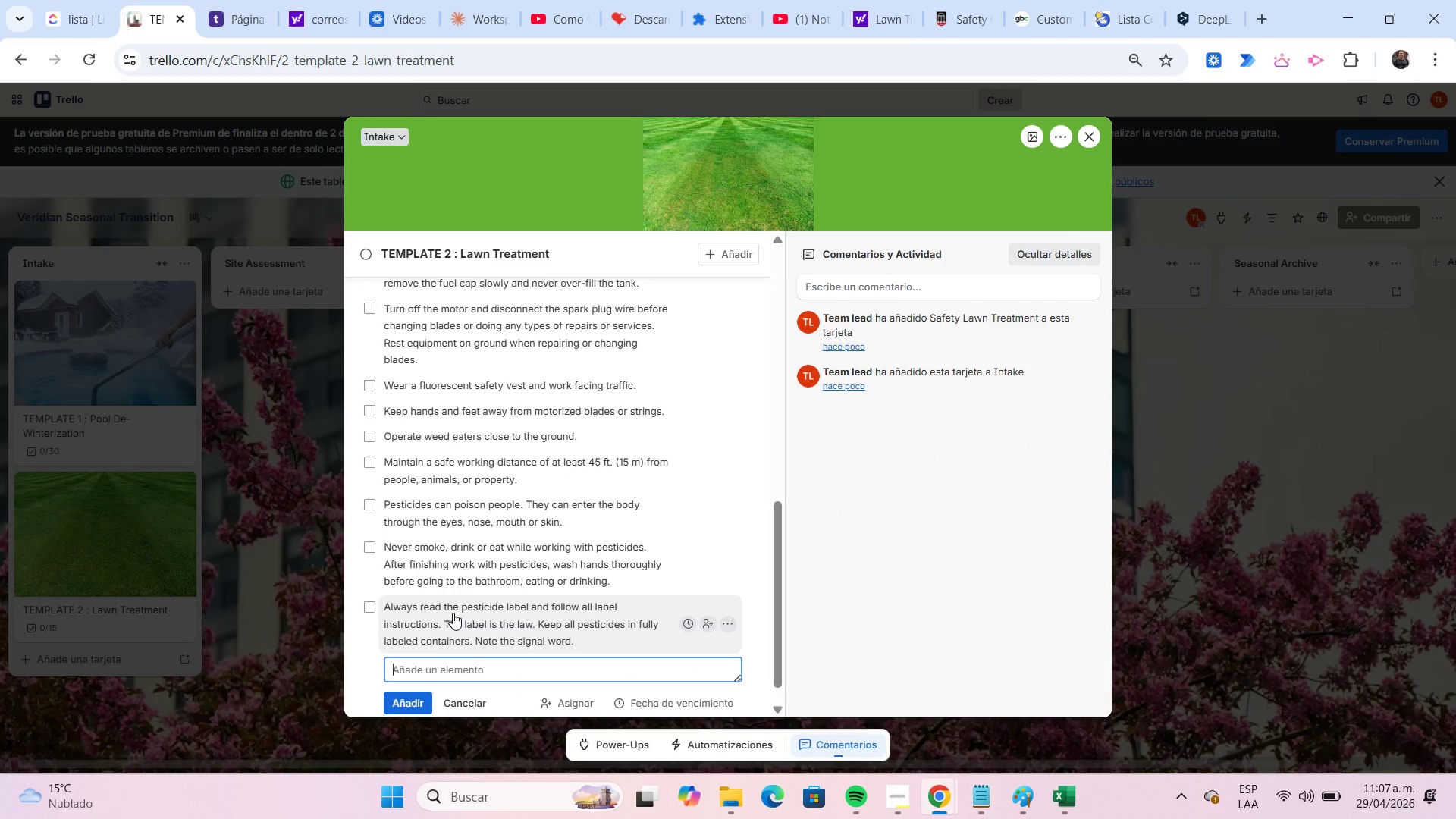 
scroll: coordinate [624, 453], scroll_direction: up, amount: 6.0
 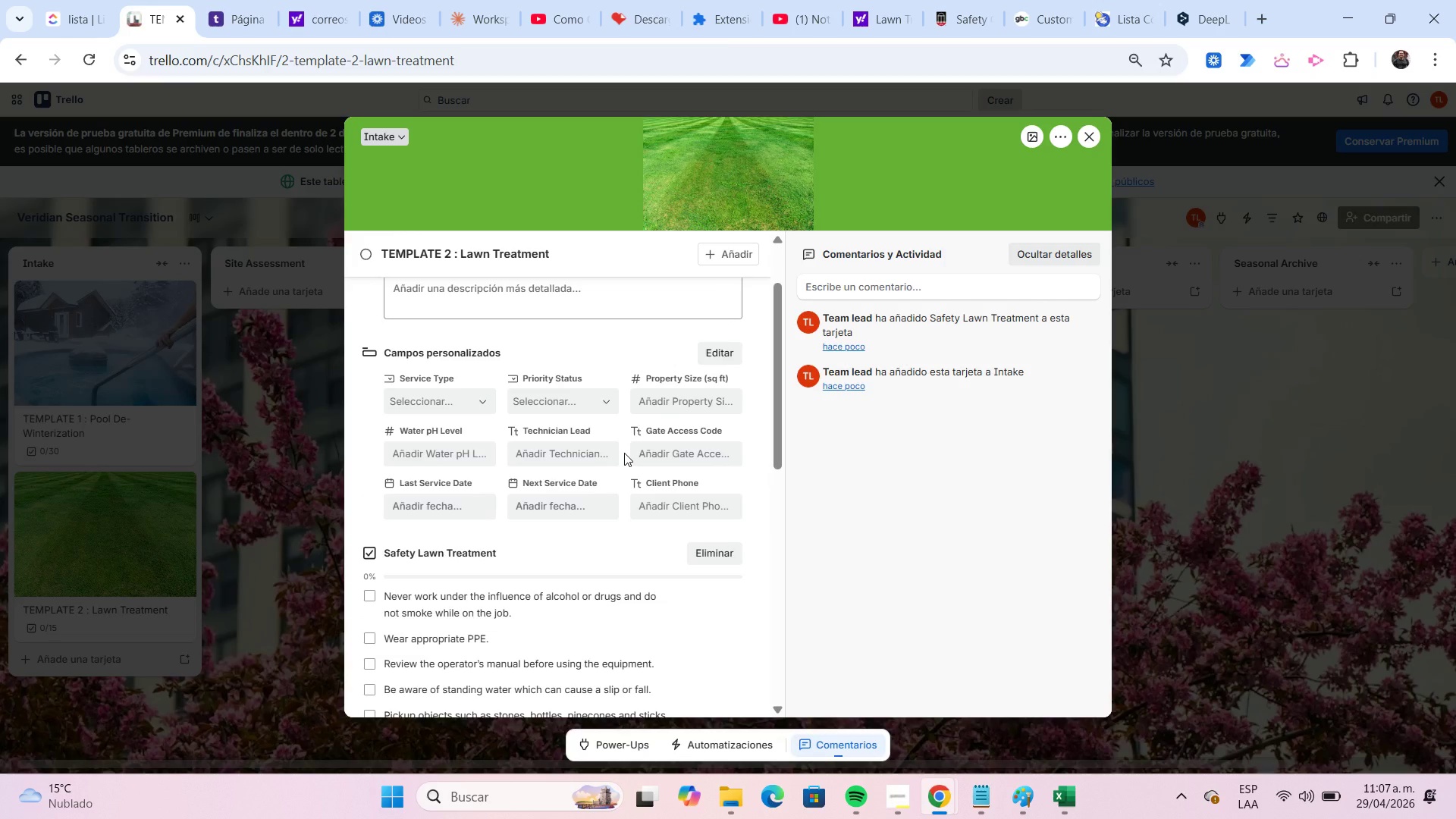 
scroll: coordinate [624, 453], scroll_direction: down, amount: 2.0
 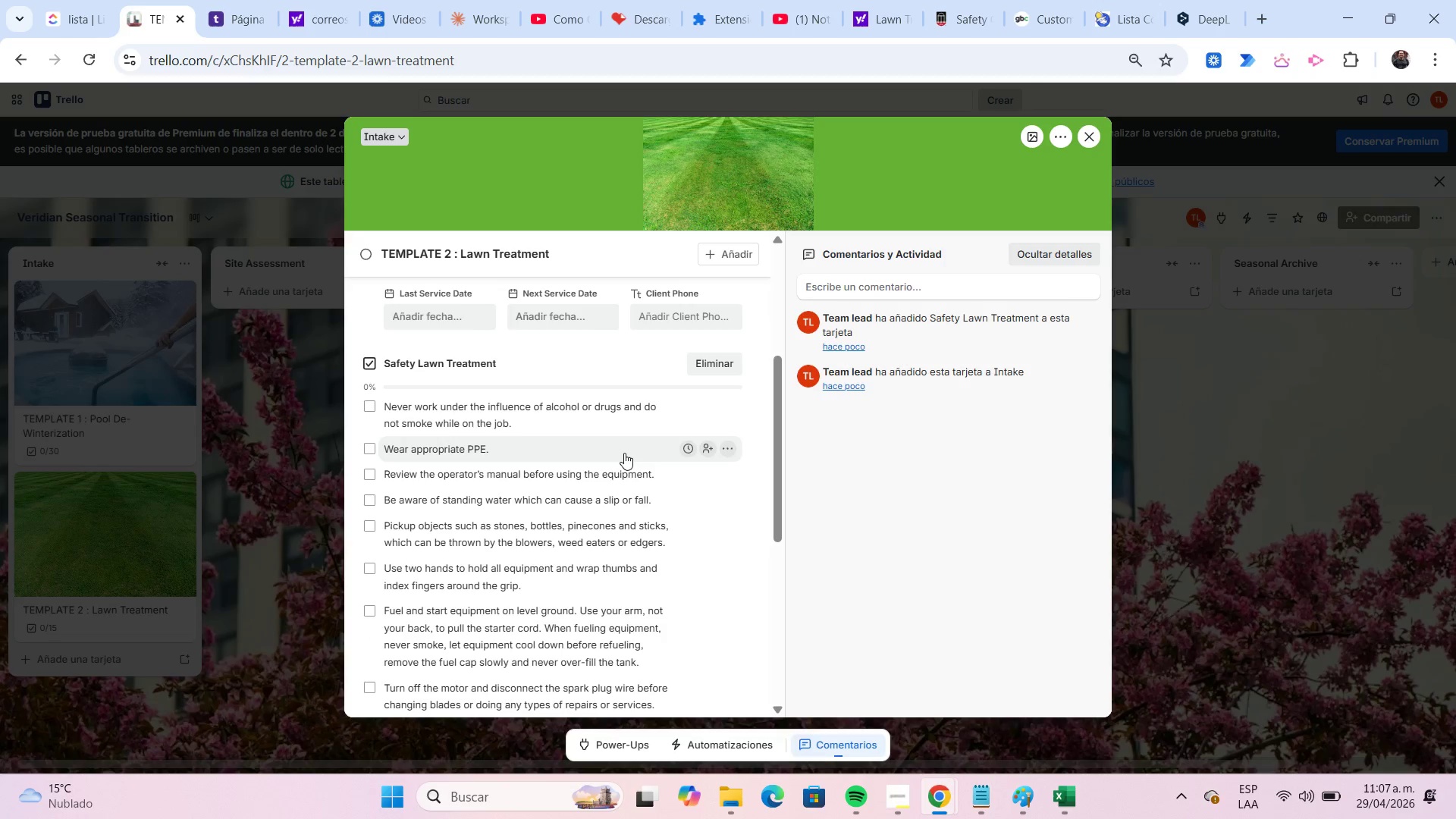 
scroll: coordinate [624, 453], scroll_direction: up, amount: 3.0
 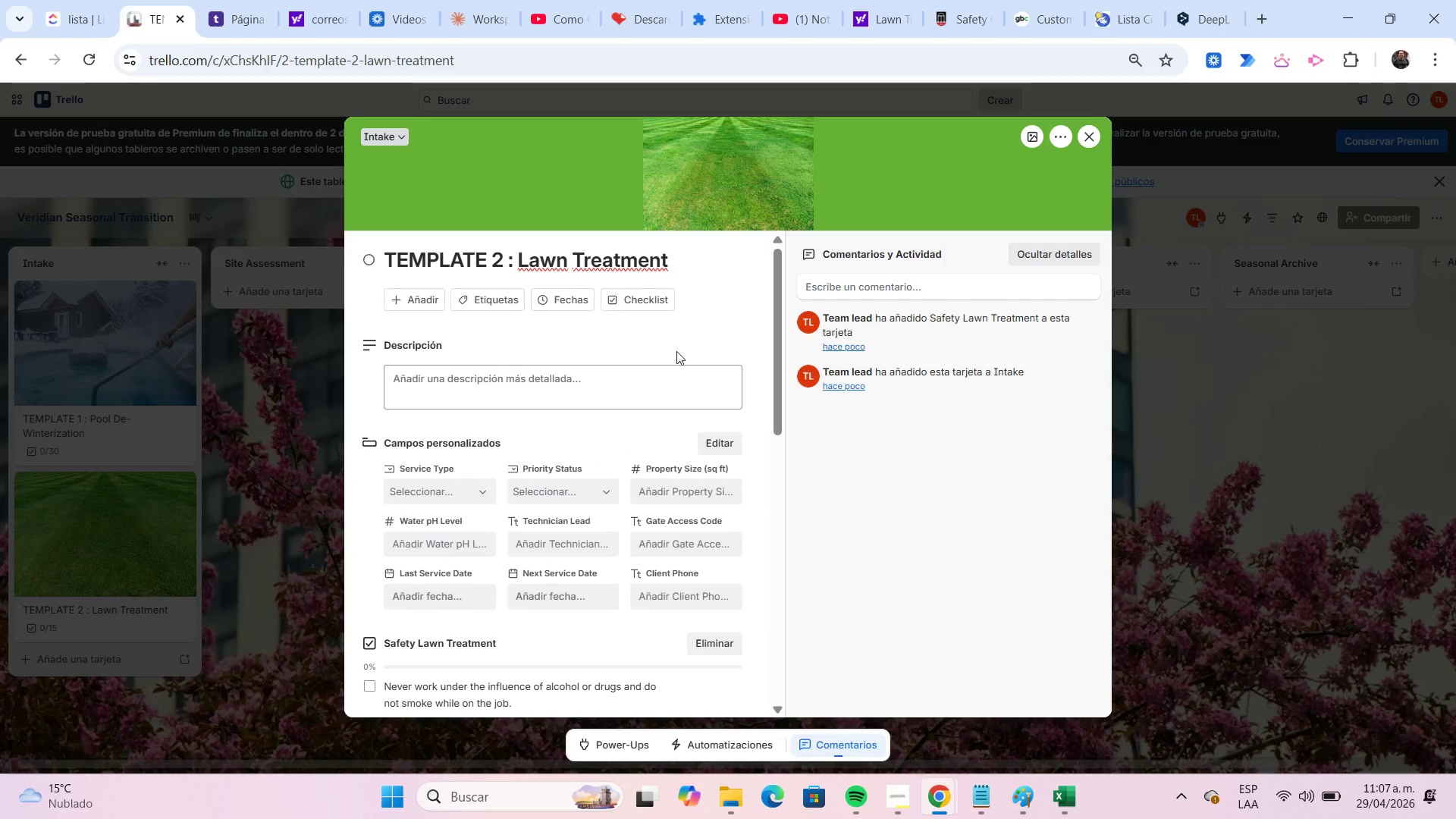 
wait(5.44)
 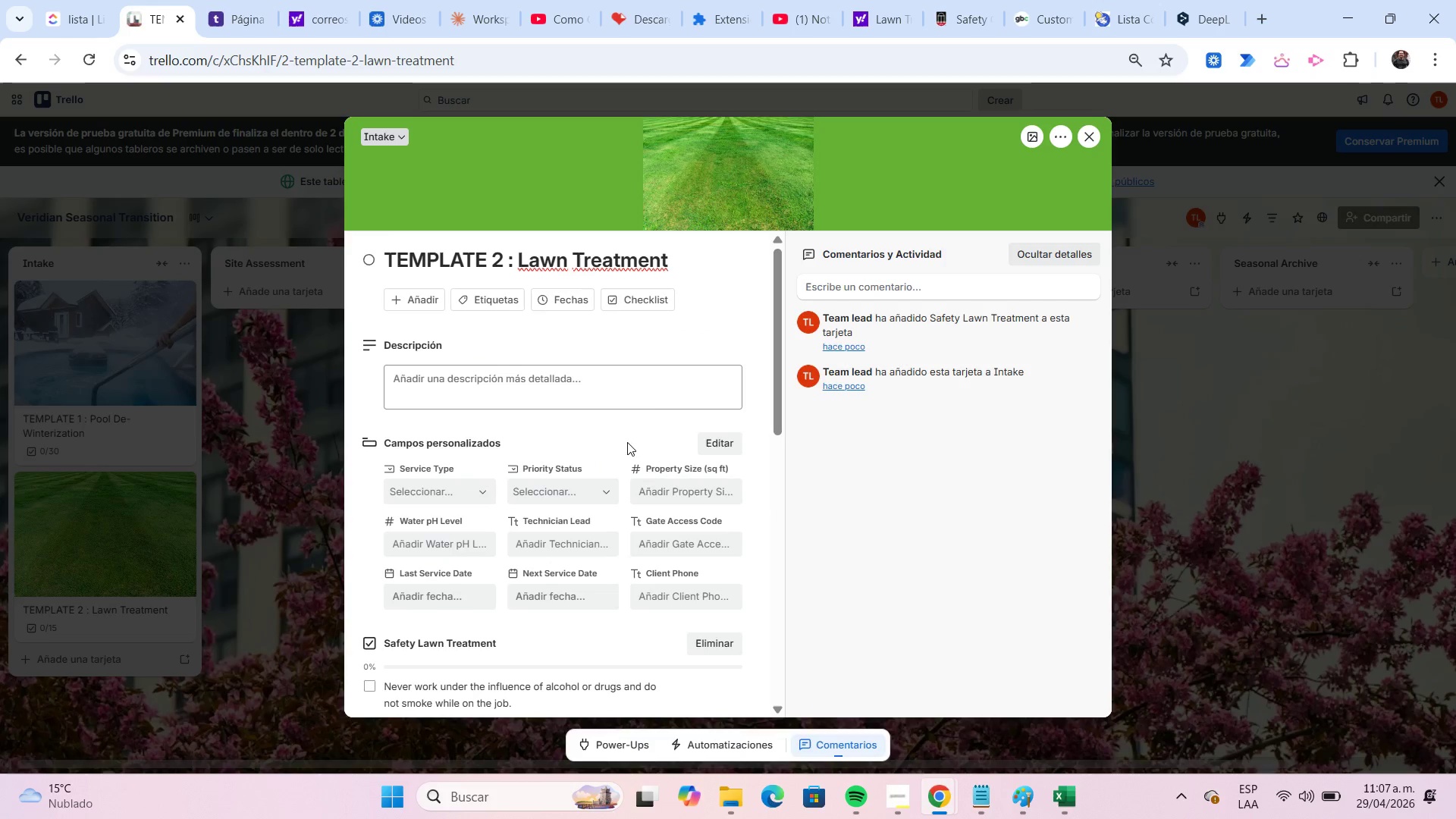 
left_click([996, 792])
 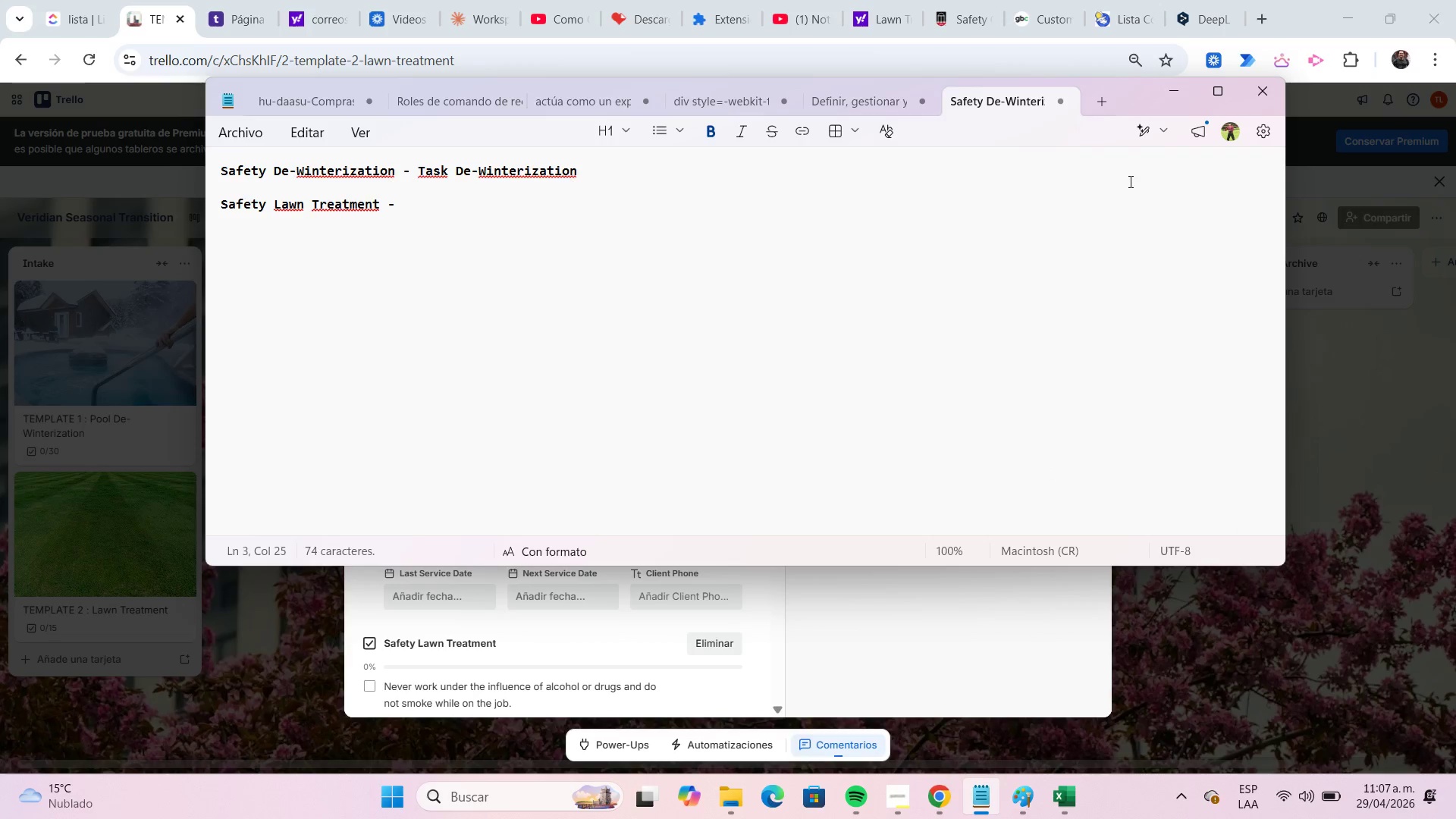 
left_click([1175, 102])
 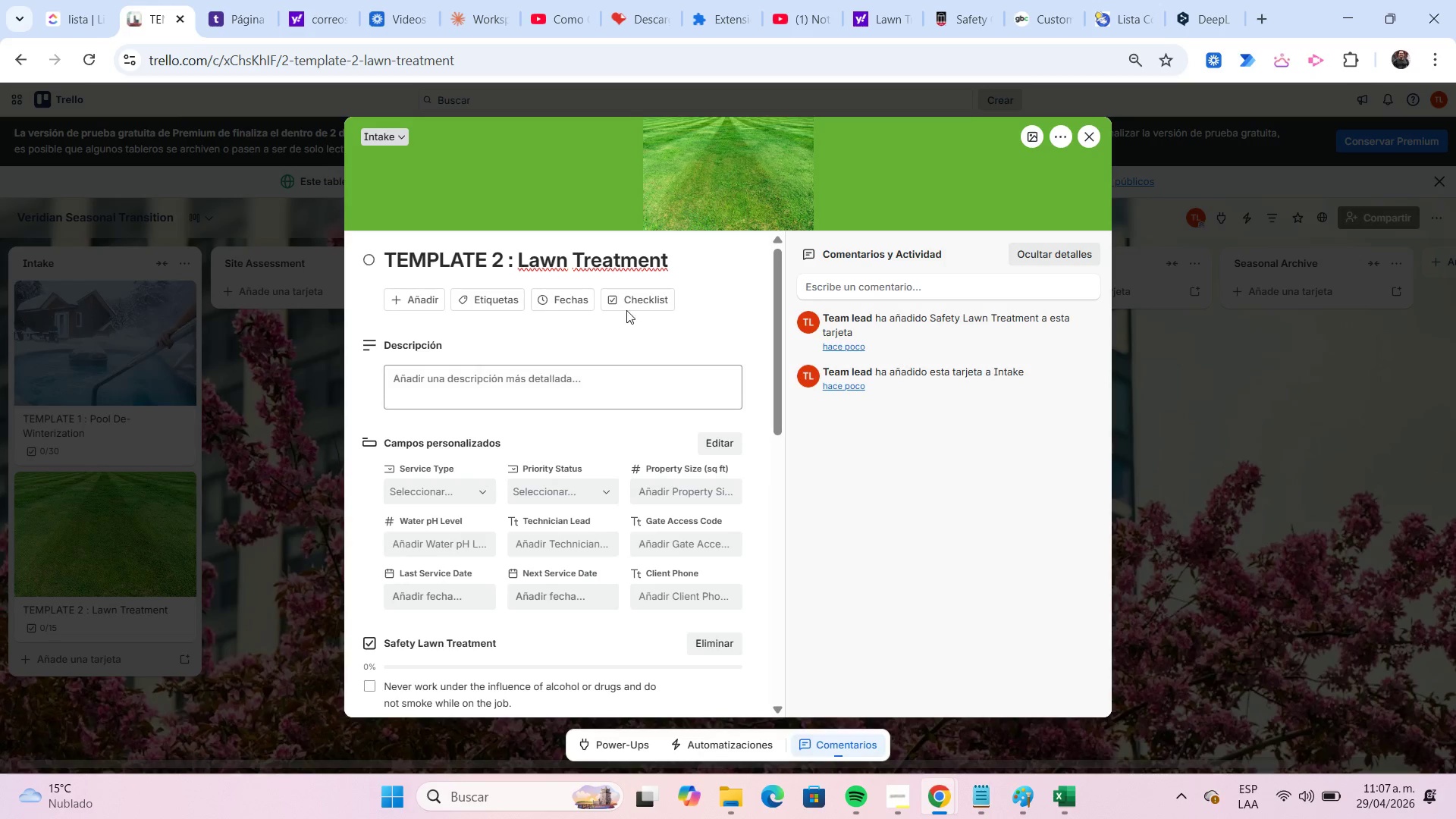 
left_click([633, 298])
 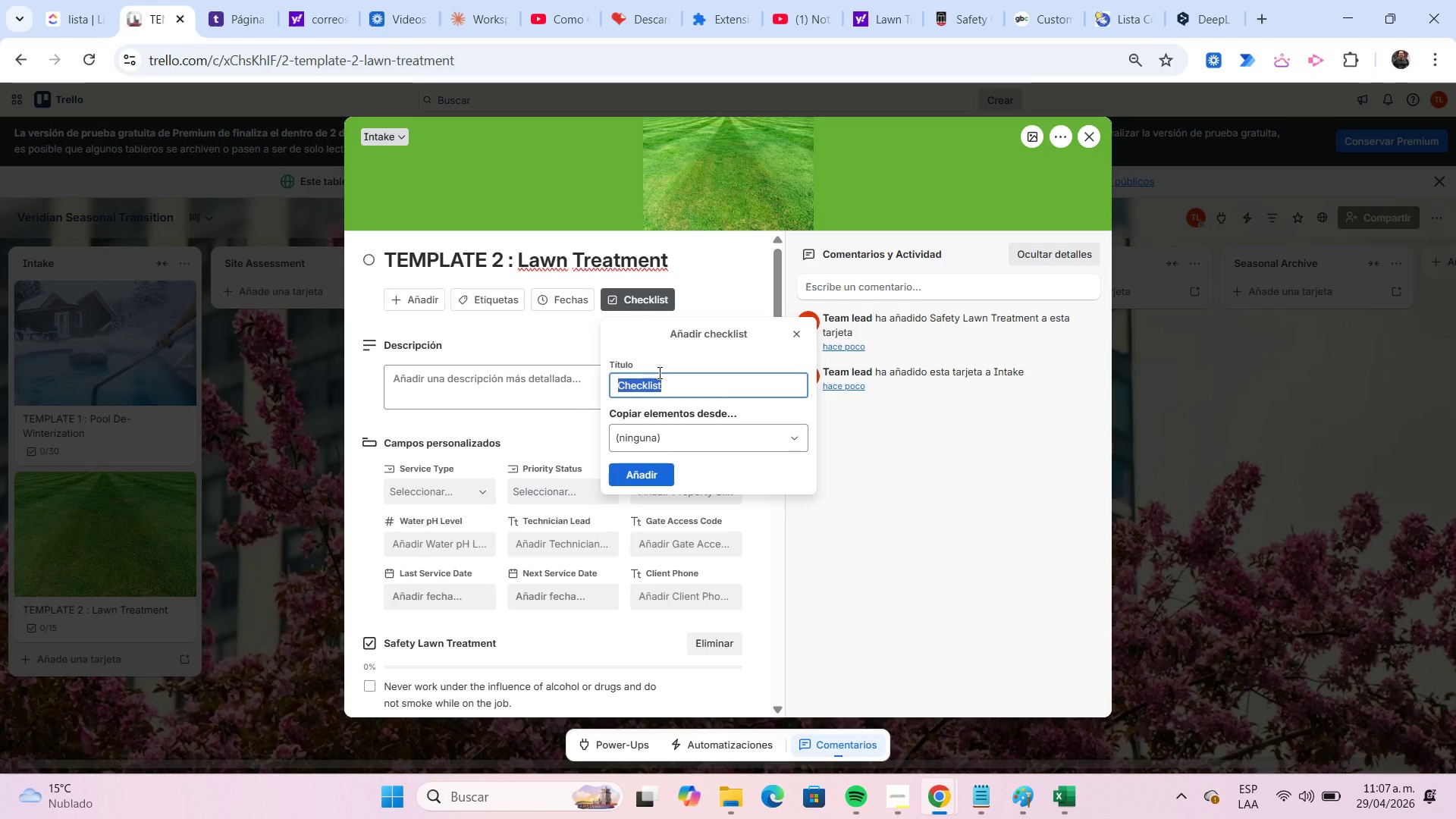 
type(Task Lawn Treatment)
 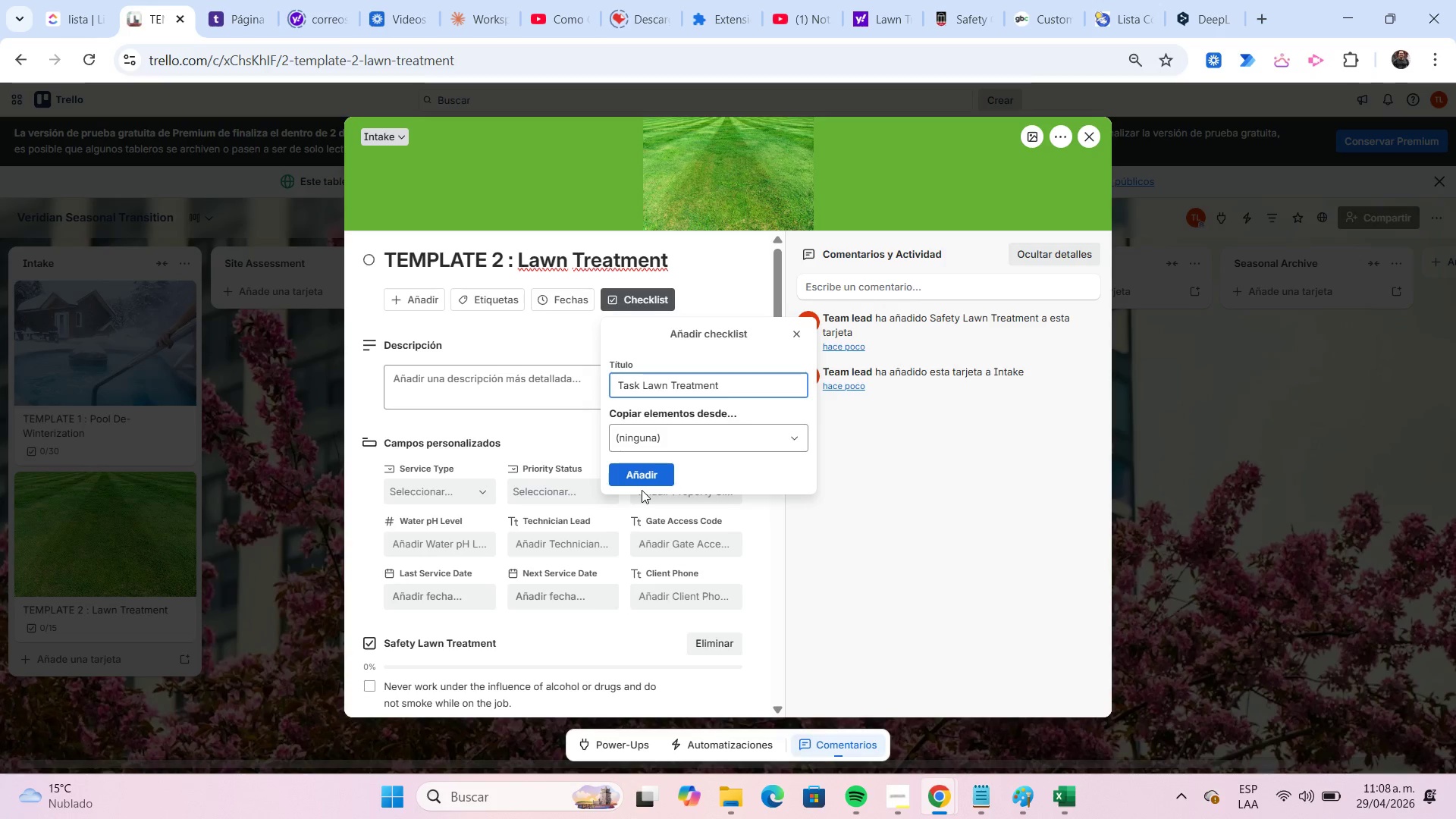 
left_click([645, 477])
 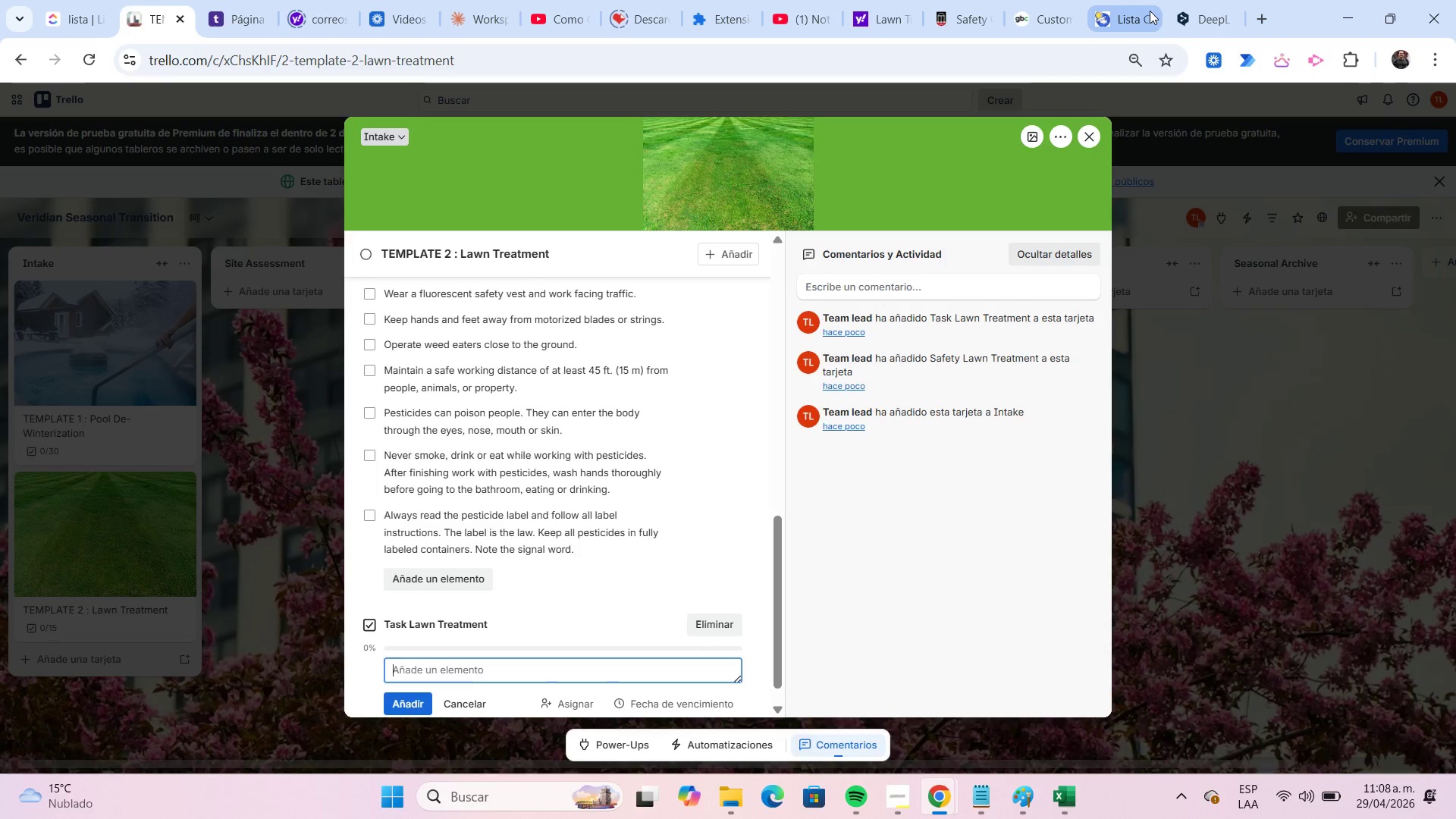 
wait(5.23)
 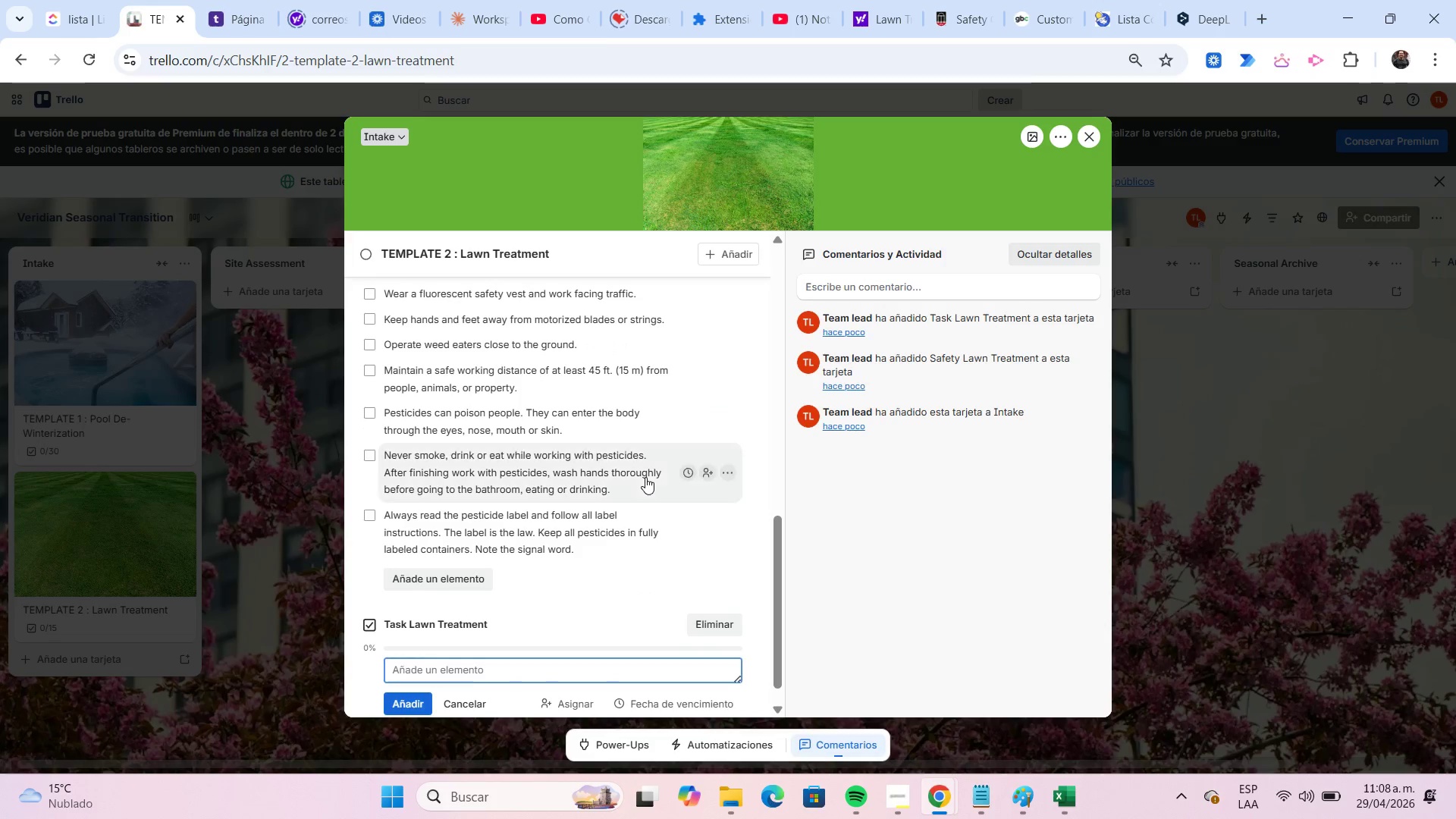 
left_click([1055, 17])
 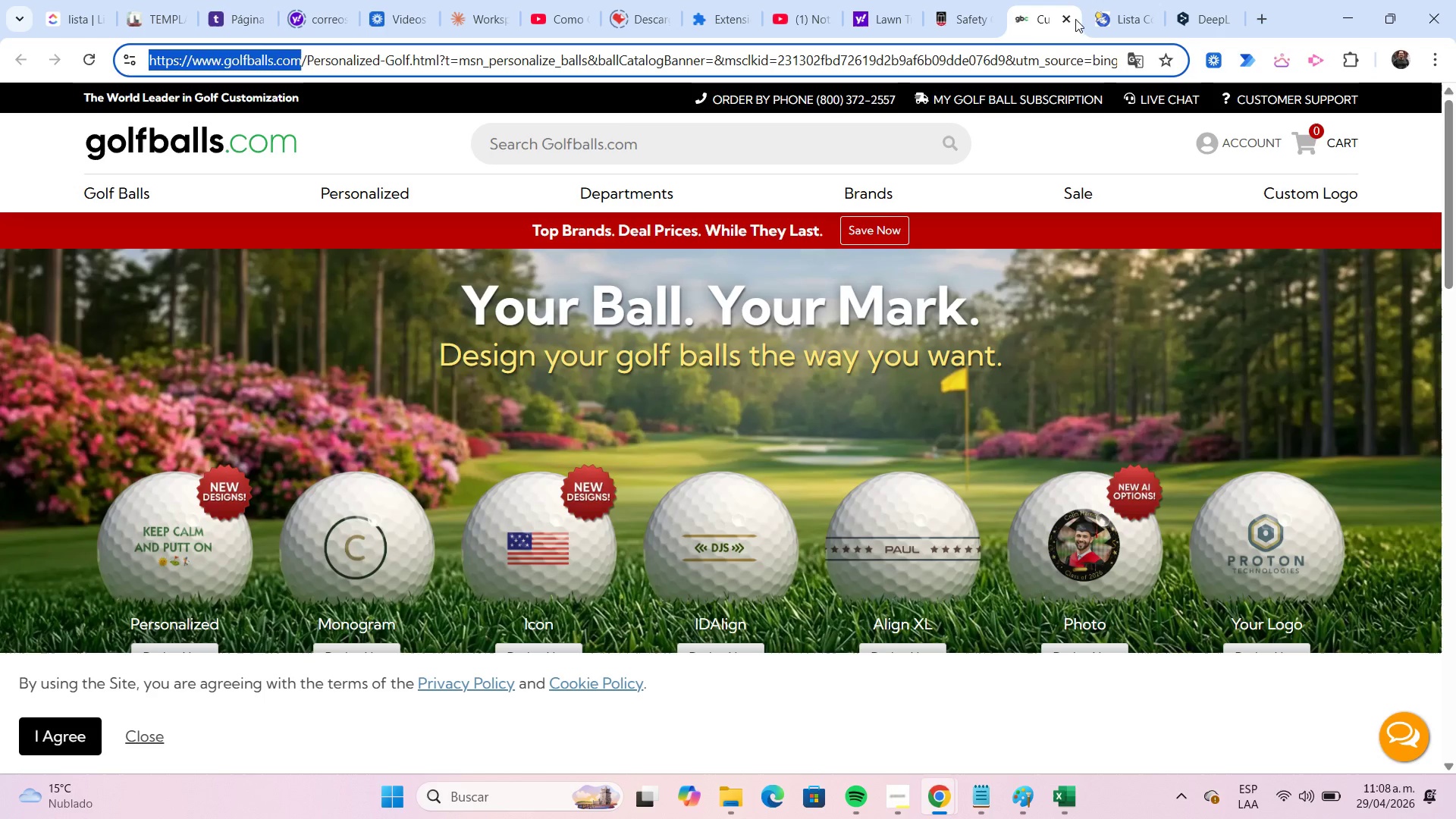 
left_click([1065, 17])
 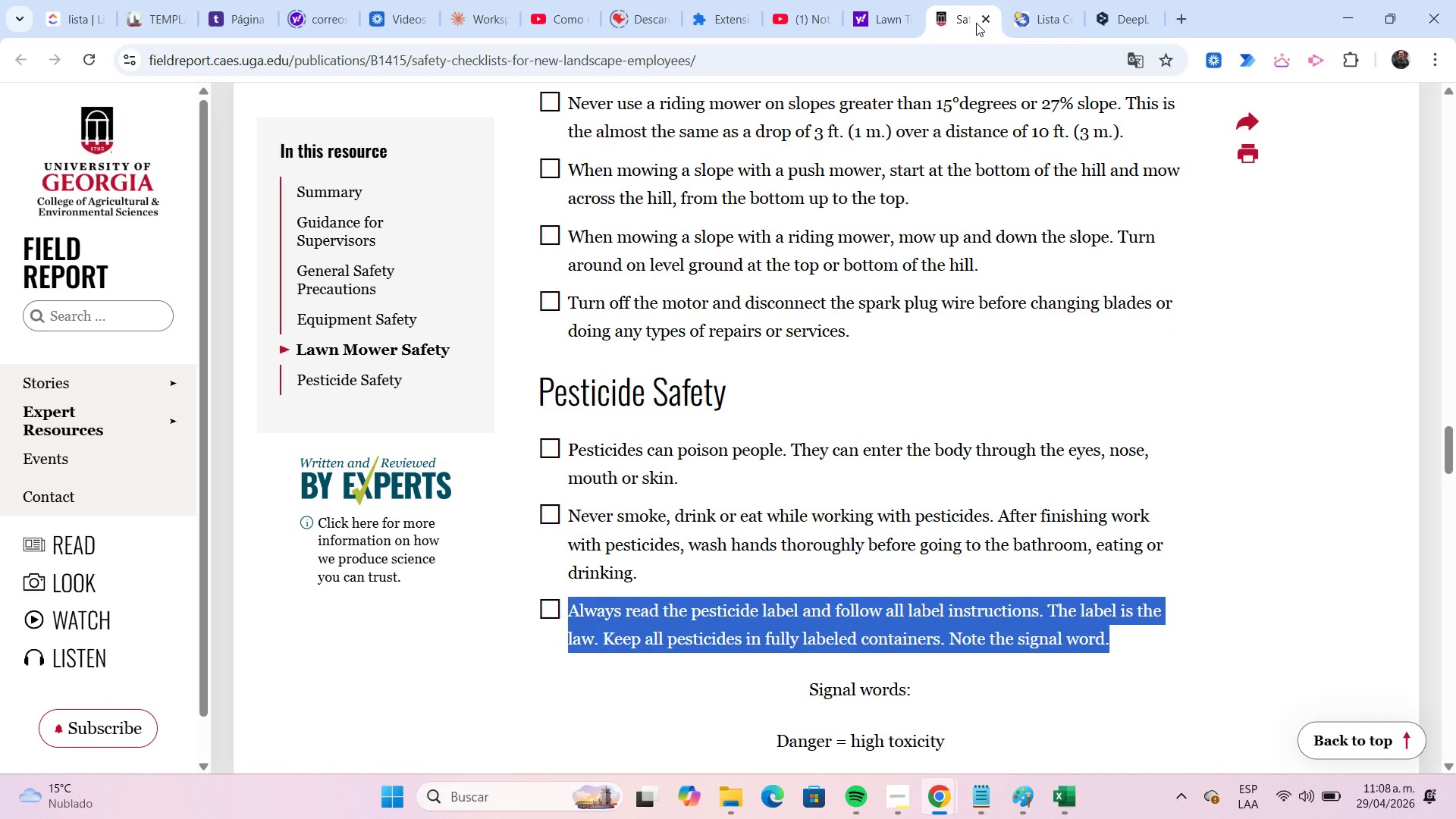 
left_click([887, 32])
 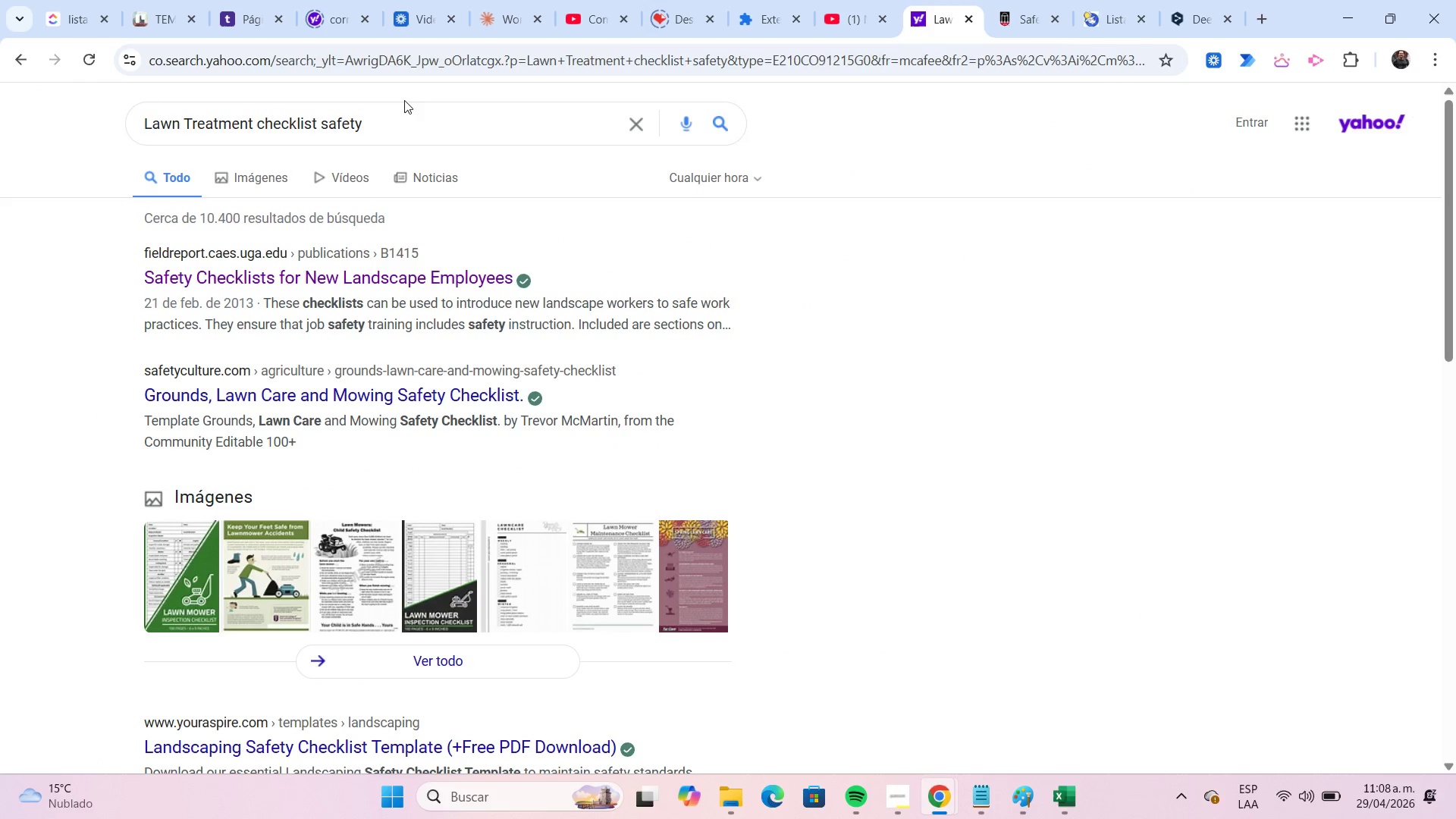 
left_click([408, 117])
 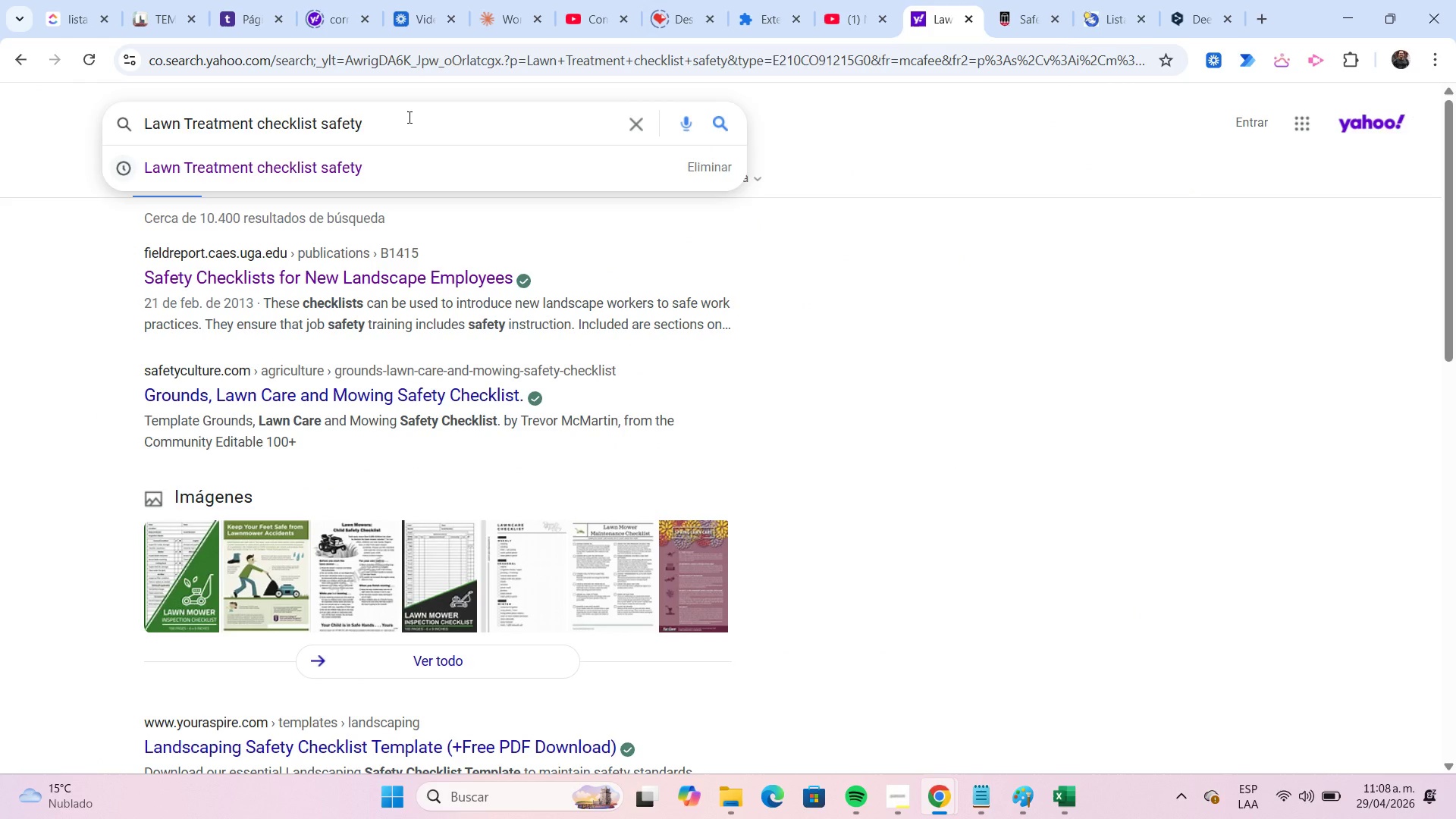 
key(Backspace)
key(Backspace)
key(Backspace)
key(Backspace)
key(Backspace)
key(Backspace)
type(task)
 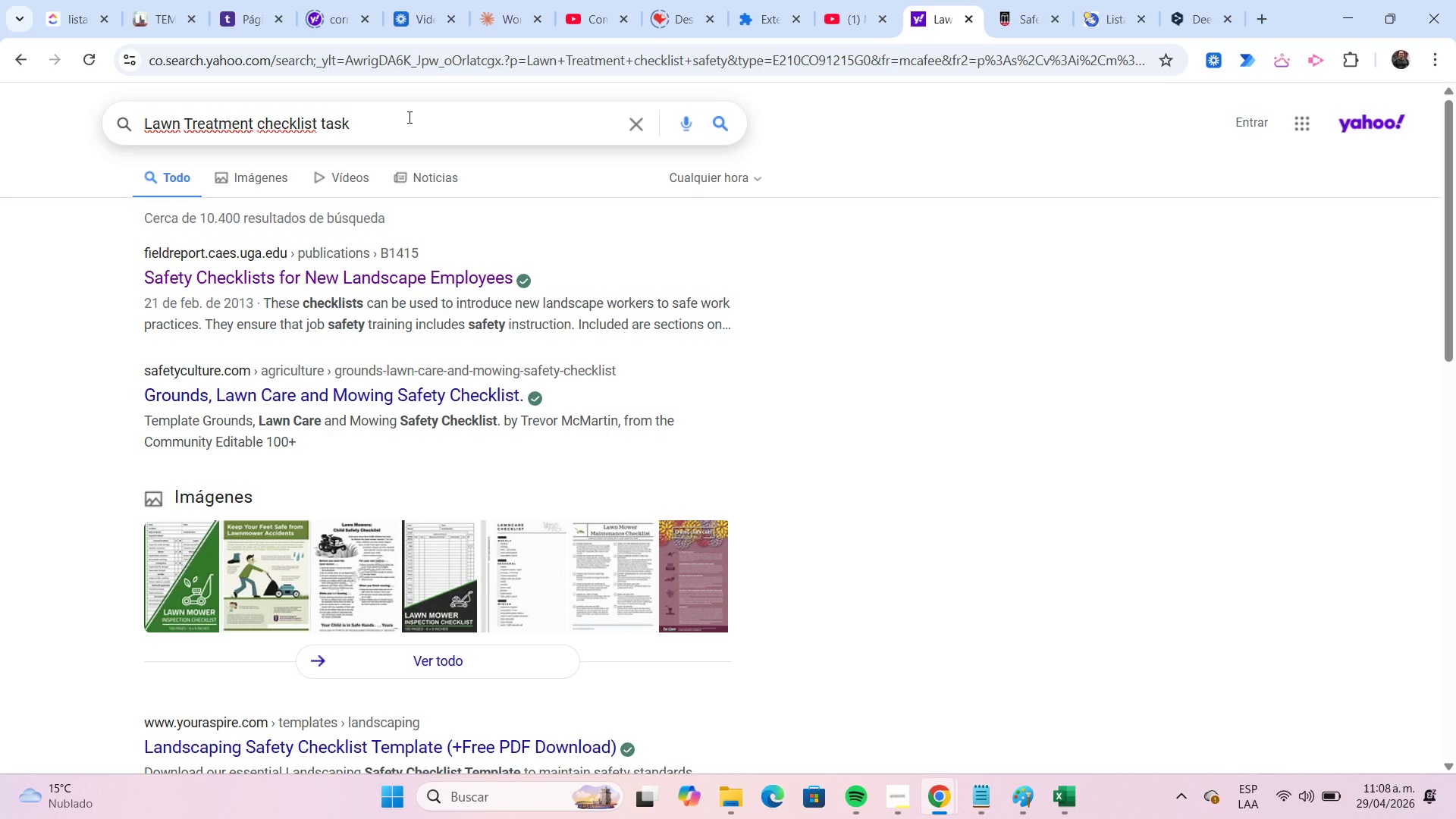 
key(Enter)
 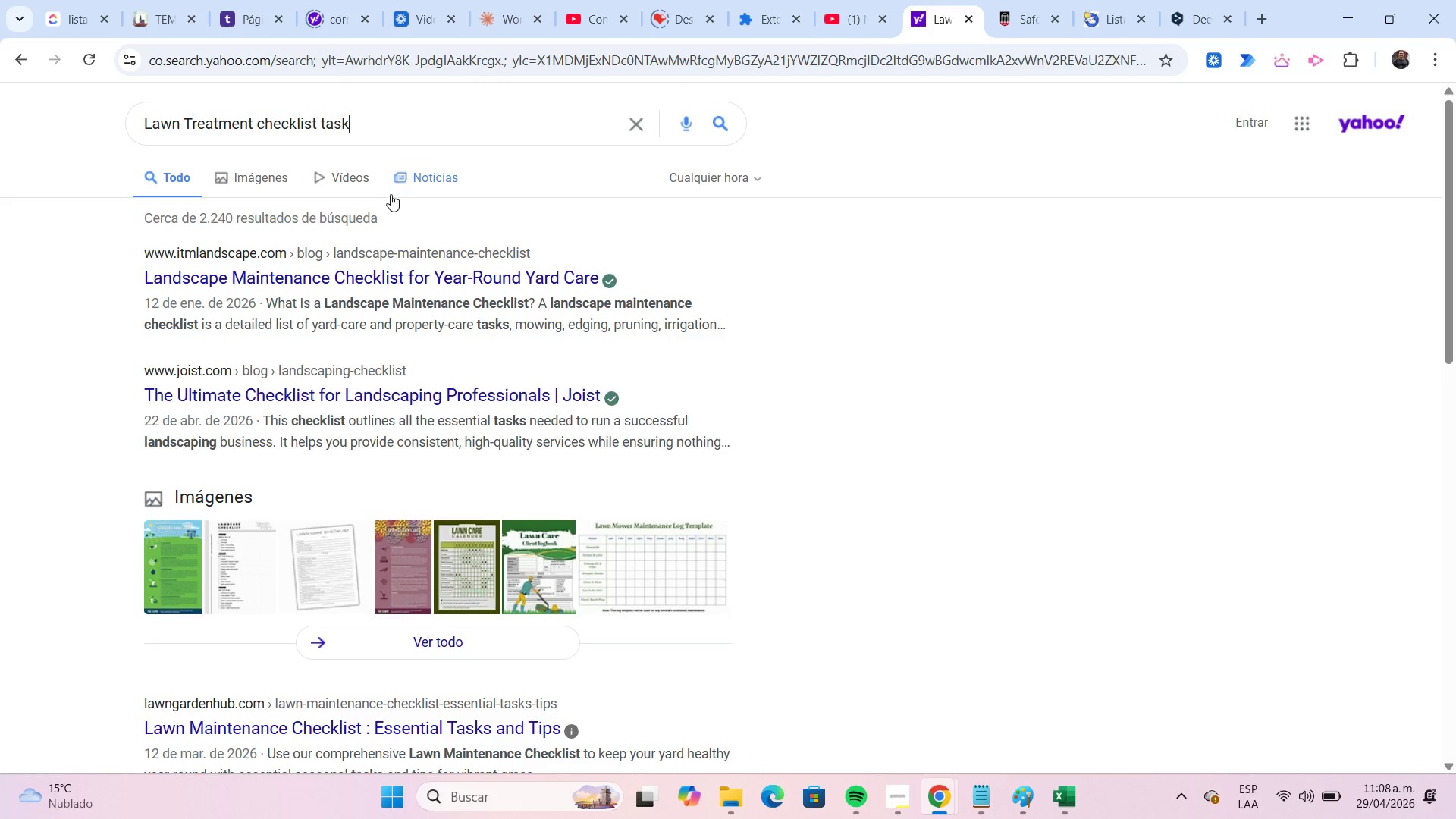 
wait(6.56)
 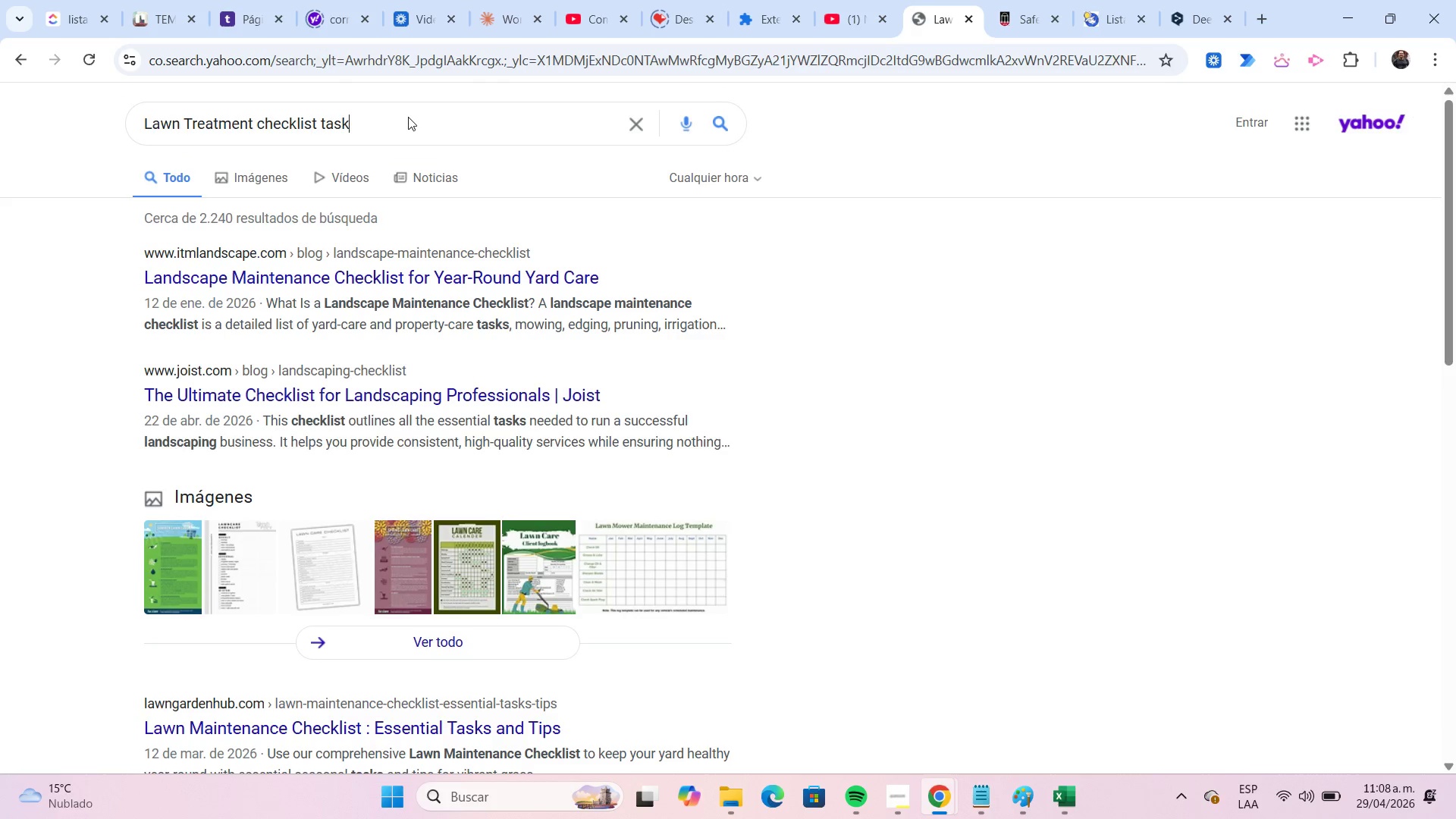 
left_click([396, 275])
 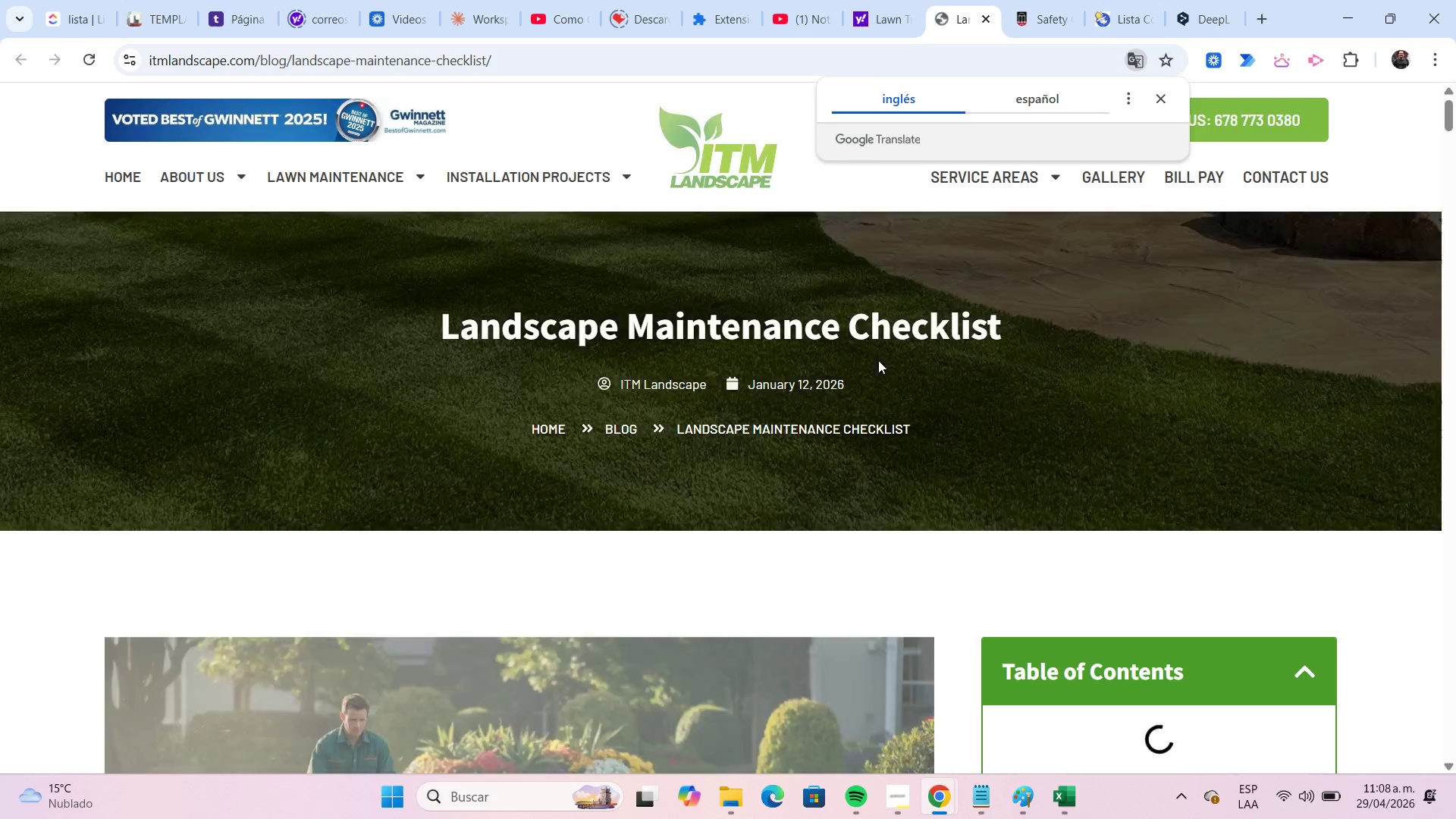 
scroll: coordinate [835, 345], scroll_direction: down, amount: 6.0
 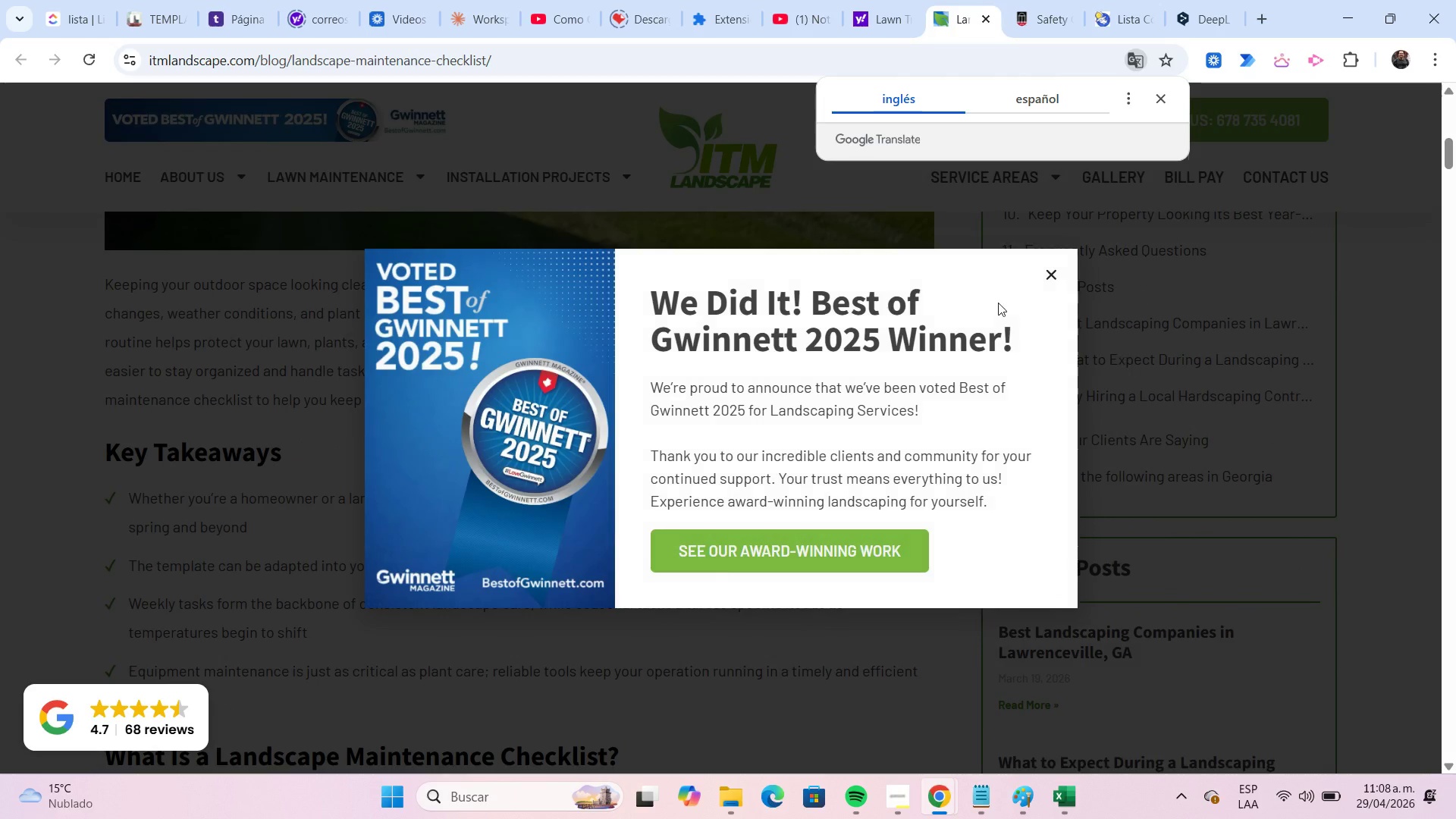 
left_click([1049, 276])
 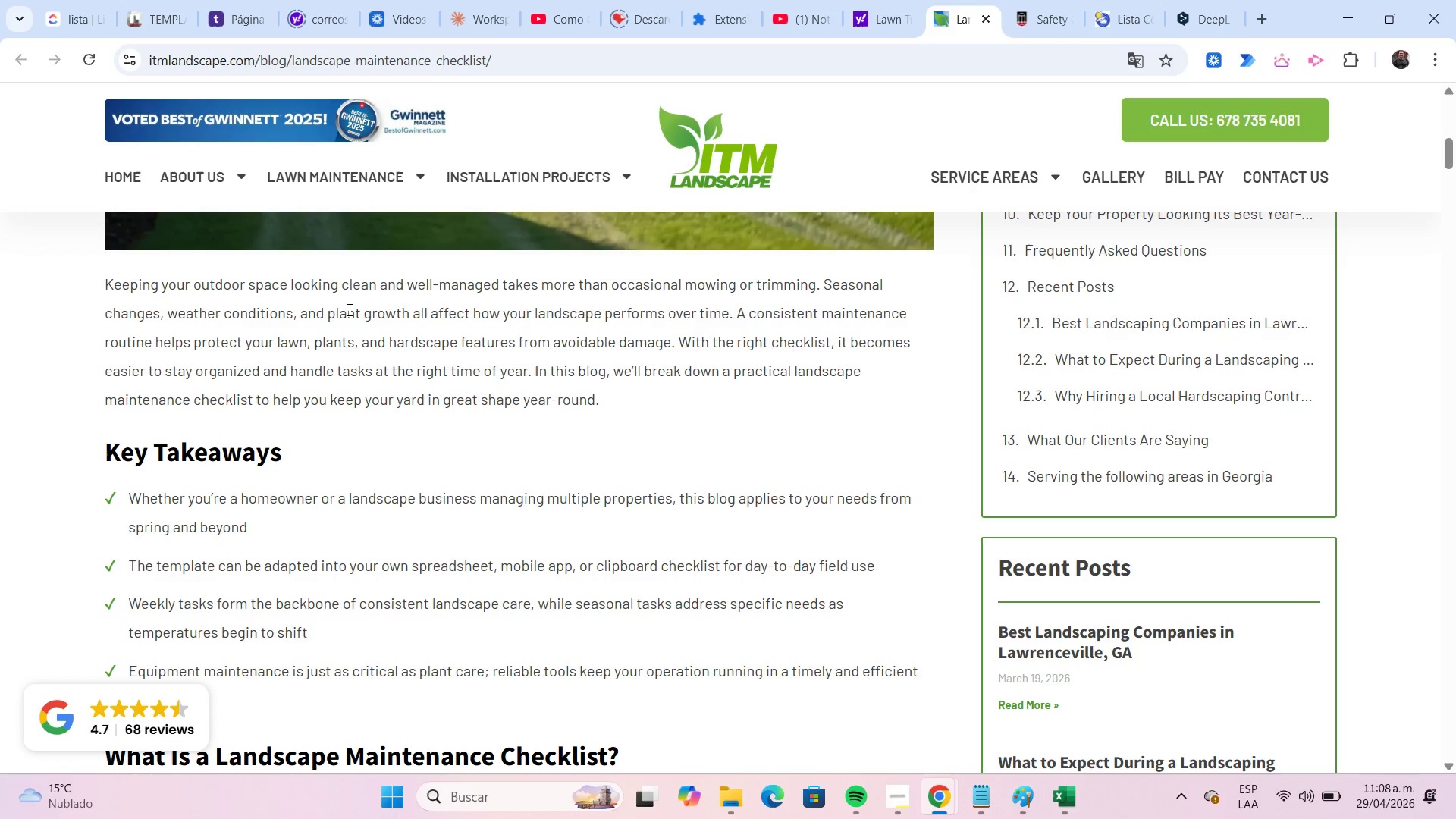 
scroll: coordinate [271, 337], scroll_direction: down, amount: 5.0
 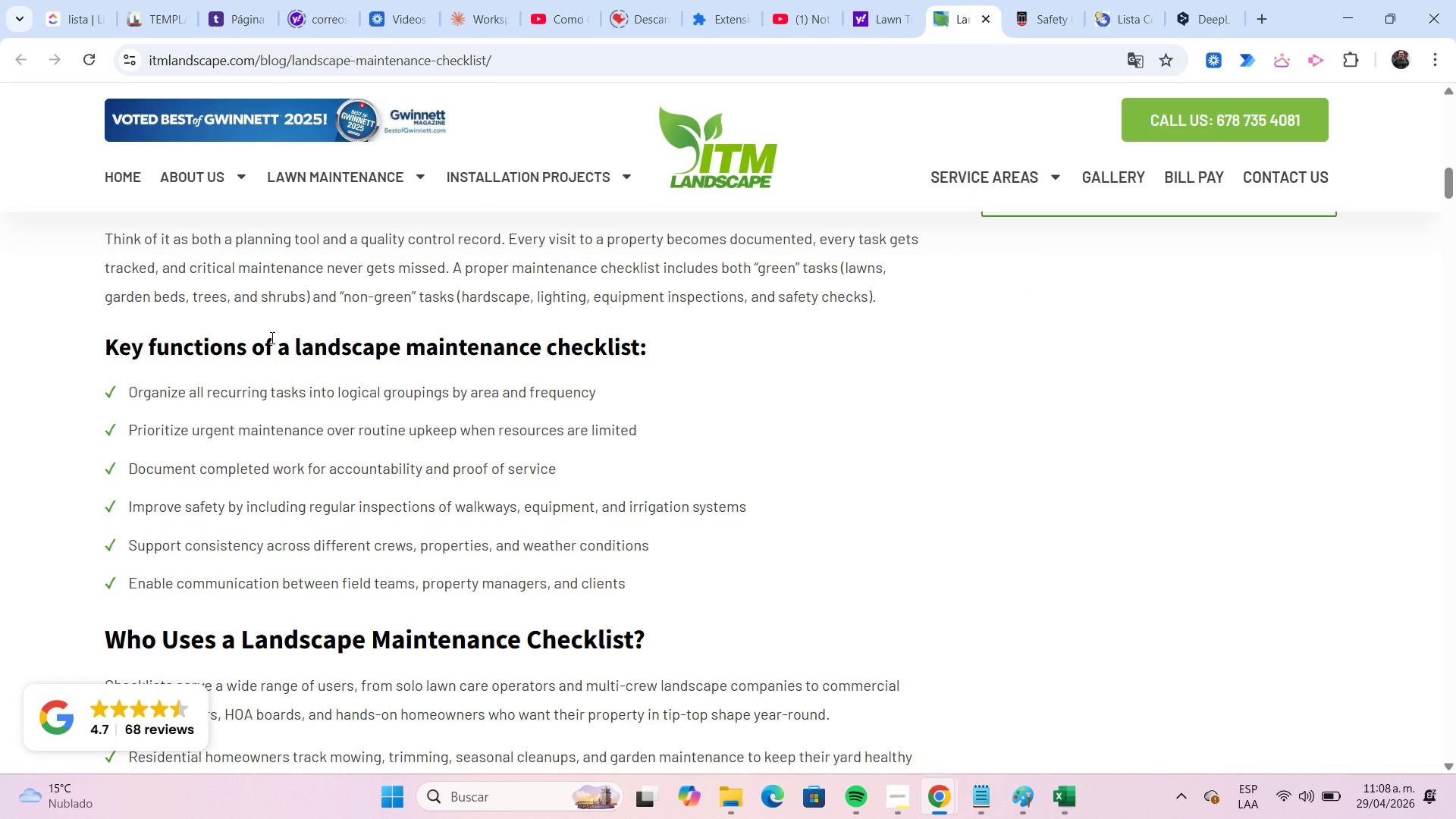 
scroll: coordinate [271, 337], scroll_direction: up, amount: 5.0
 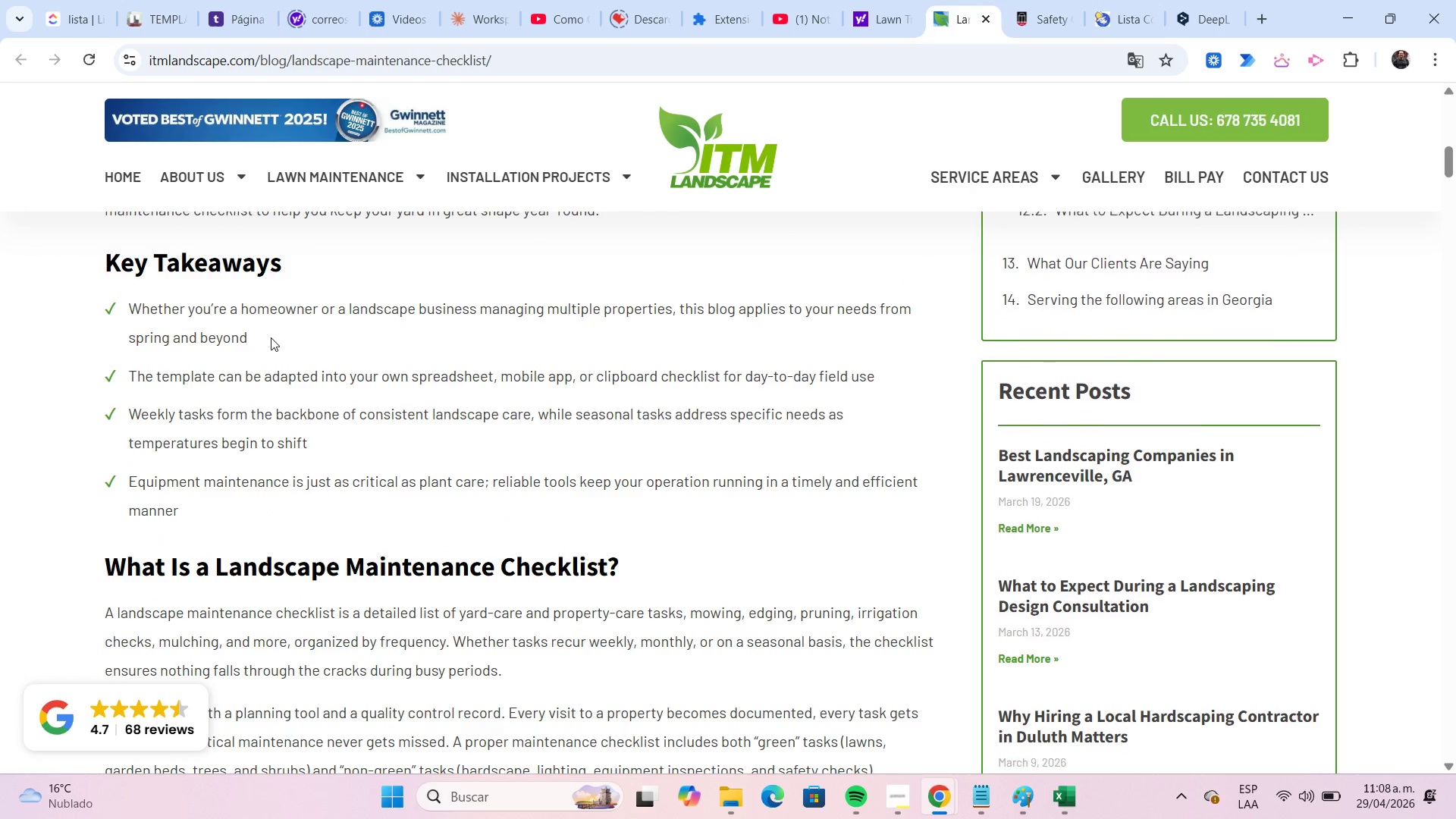 
scroll: coordinate [271, 337], scroll_direction: down, amount: 5.0
 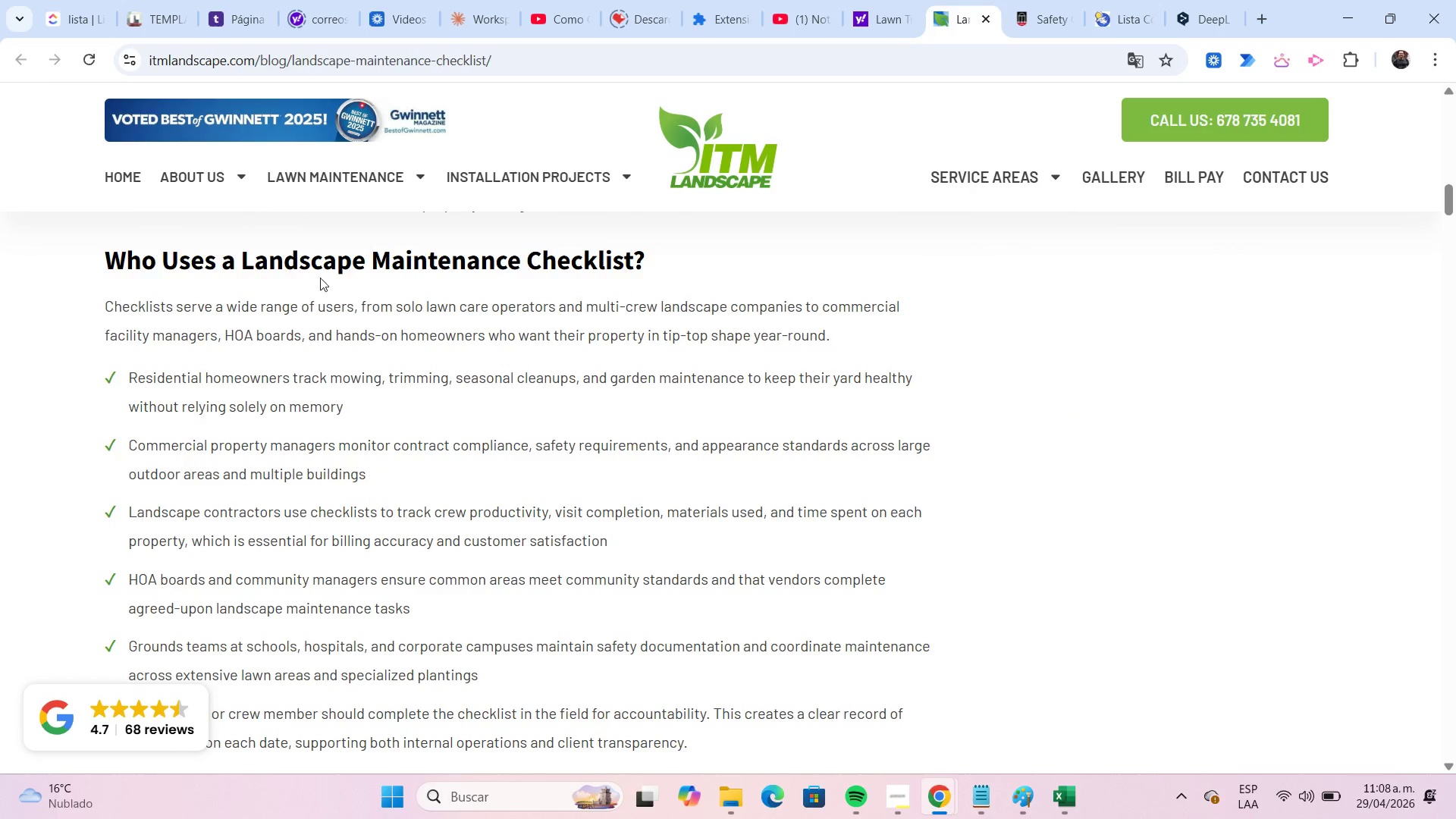 
wait(5.02)
 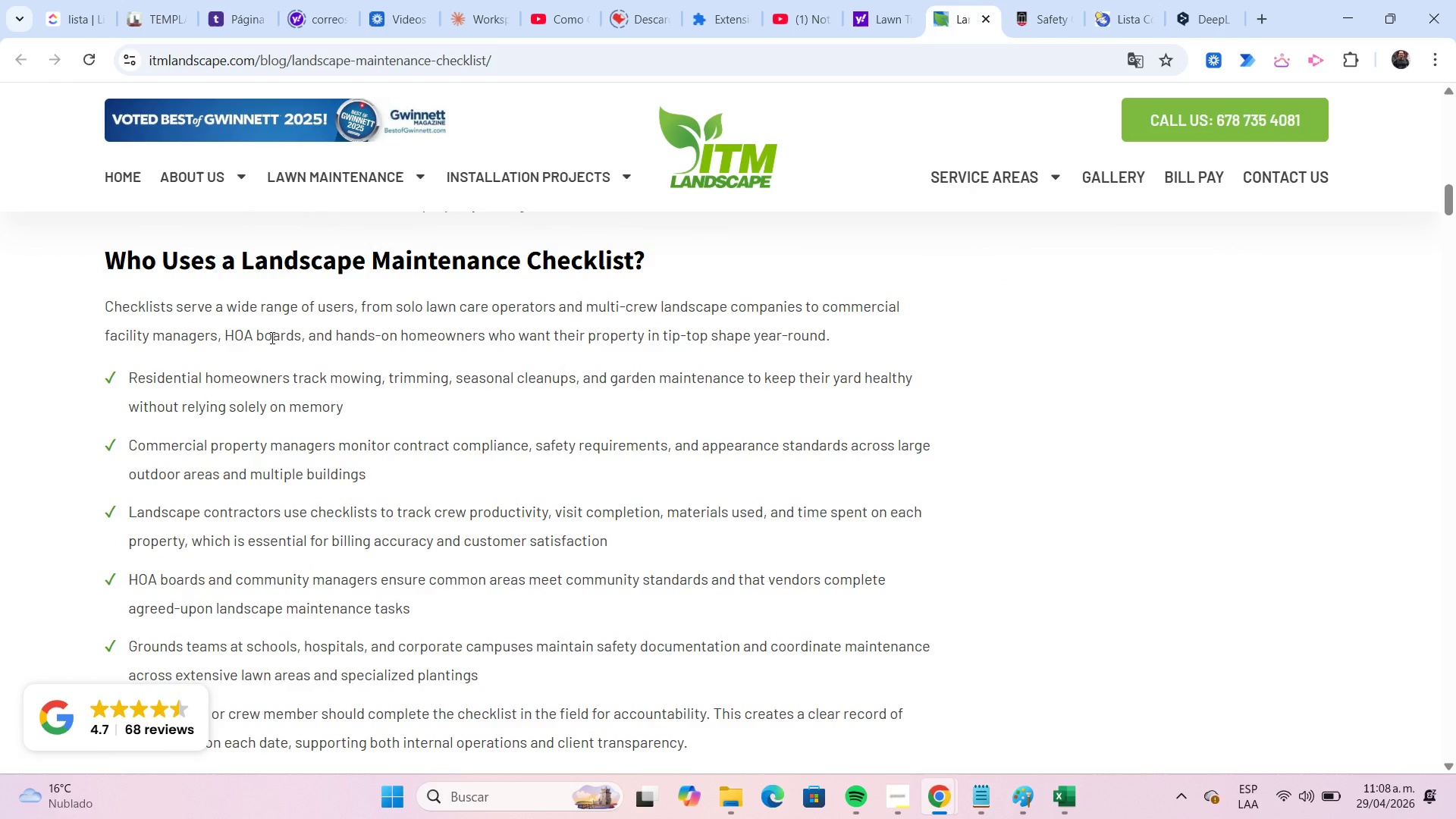 
scroll: coordinate [244, 400], scroll_direction: down, amount: 5.0
 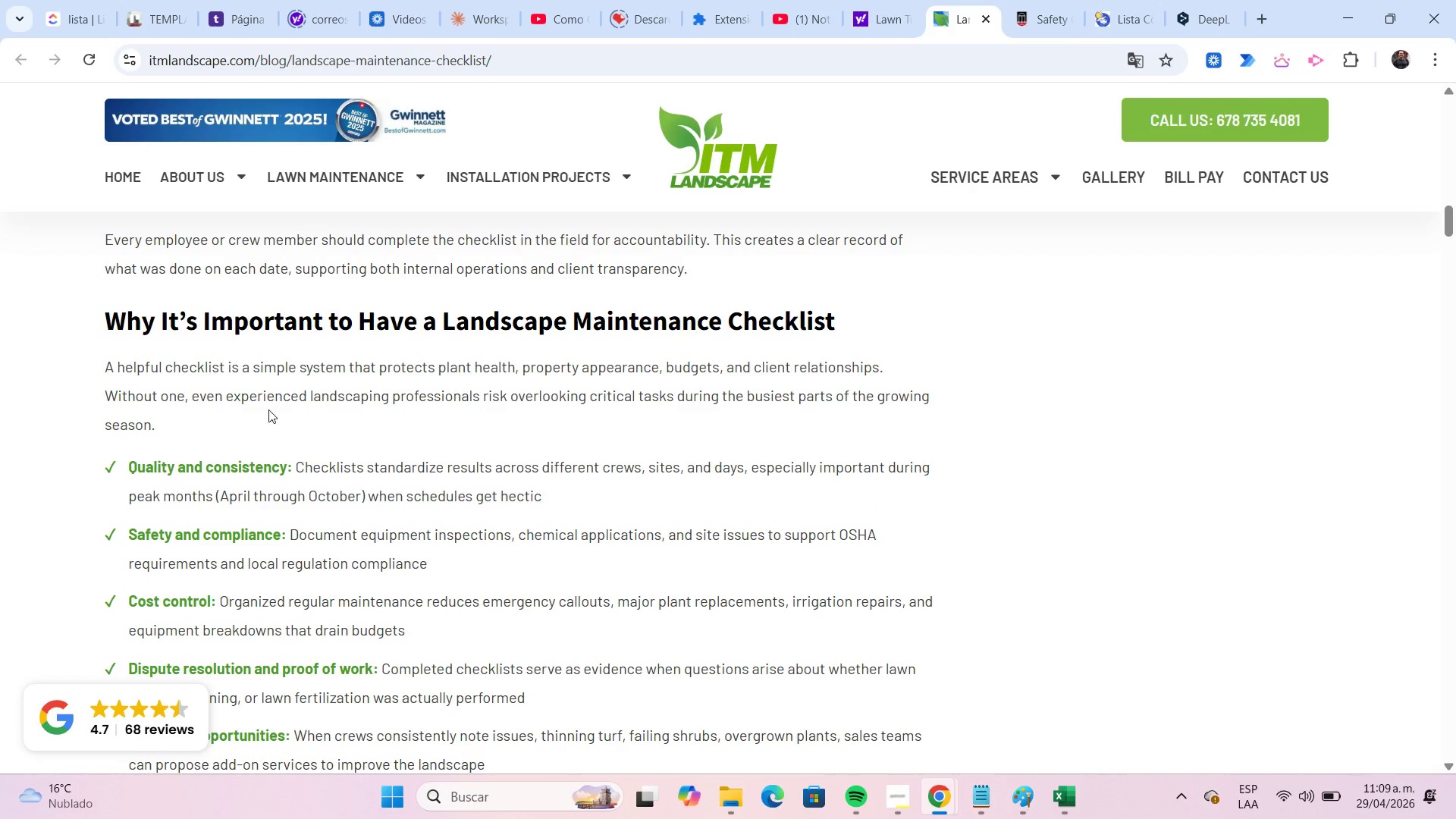 
wait(9.55)
 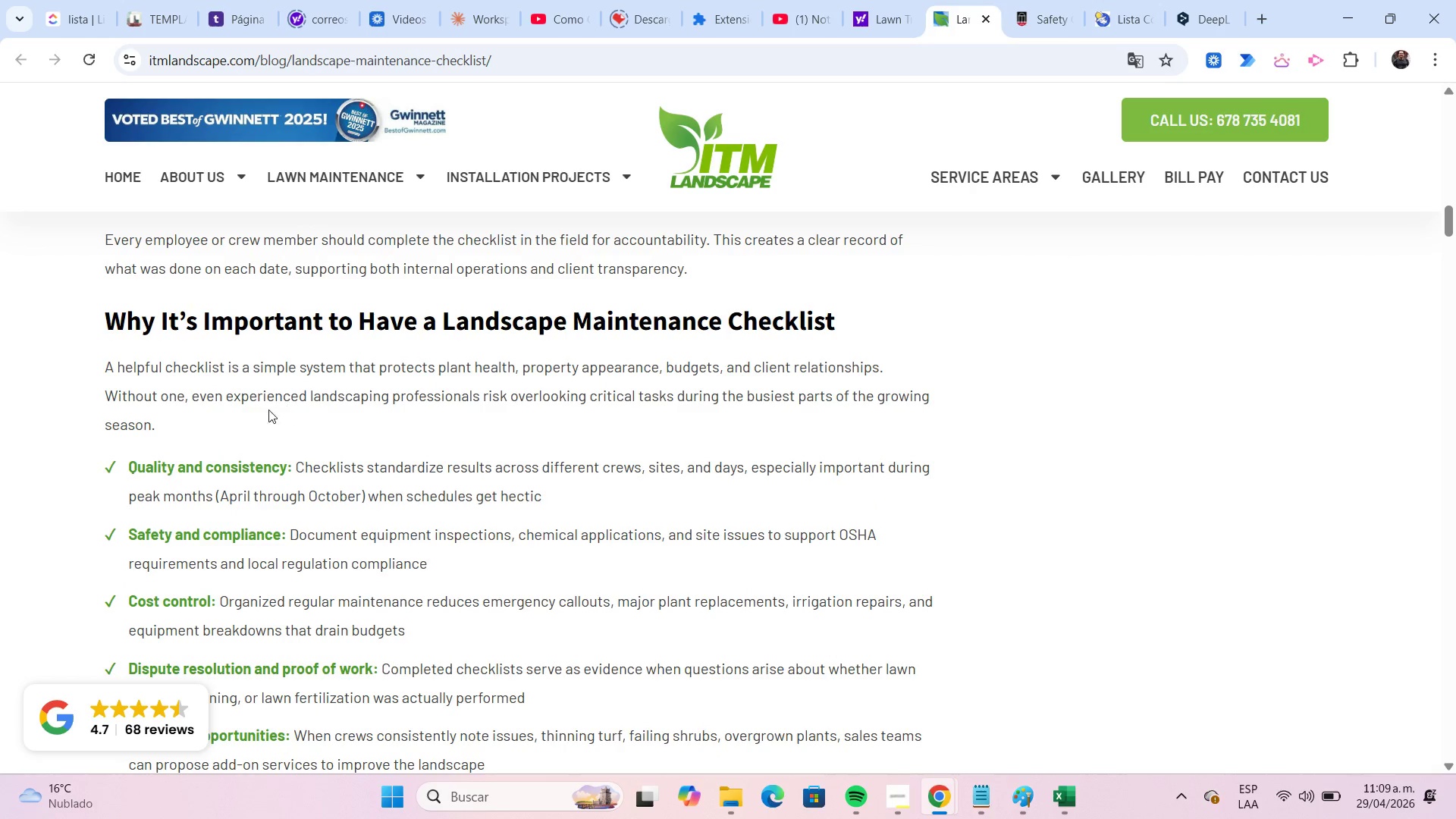 
scroll: coordinate [262, 382], scroll_direction: down, amount: 5.0
 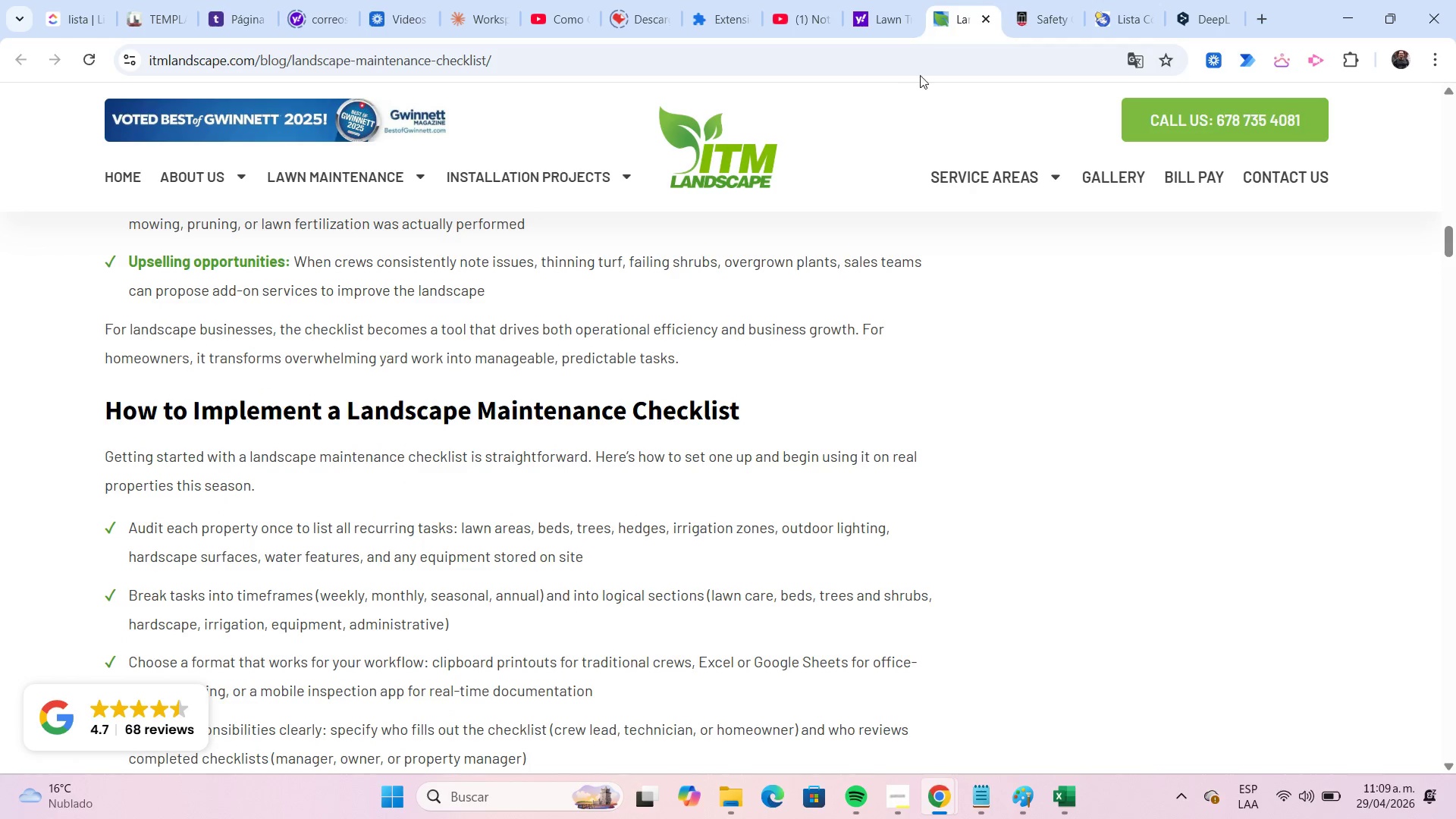 
left_click([983, 18])
 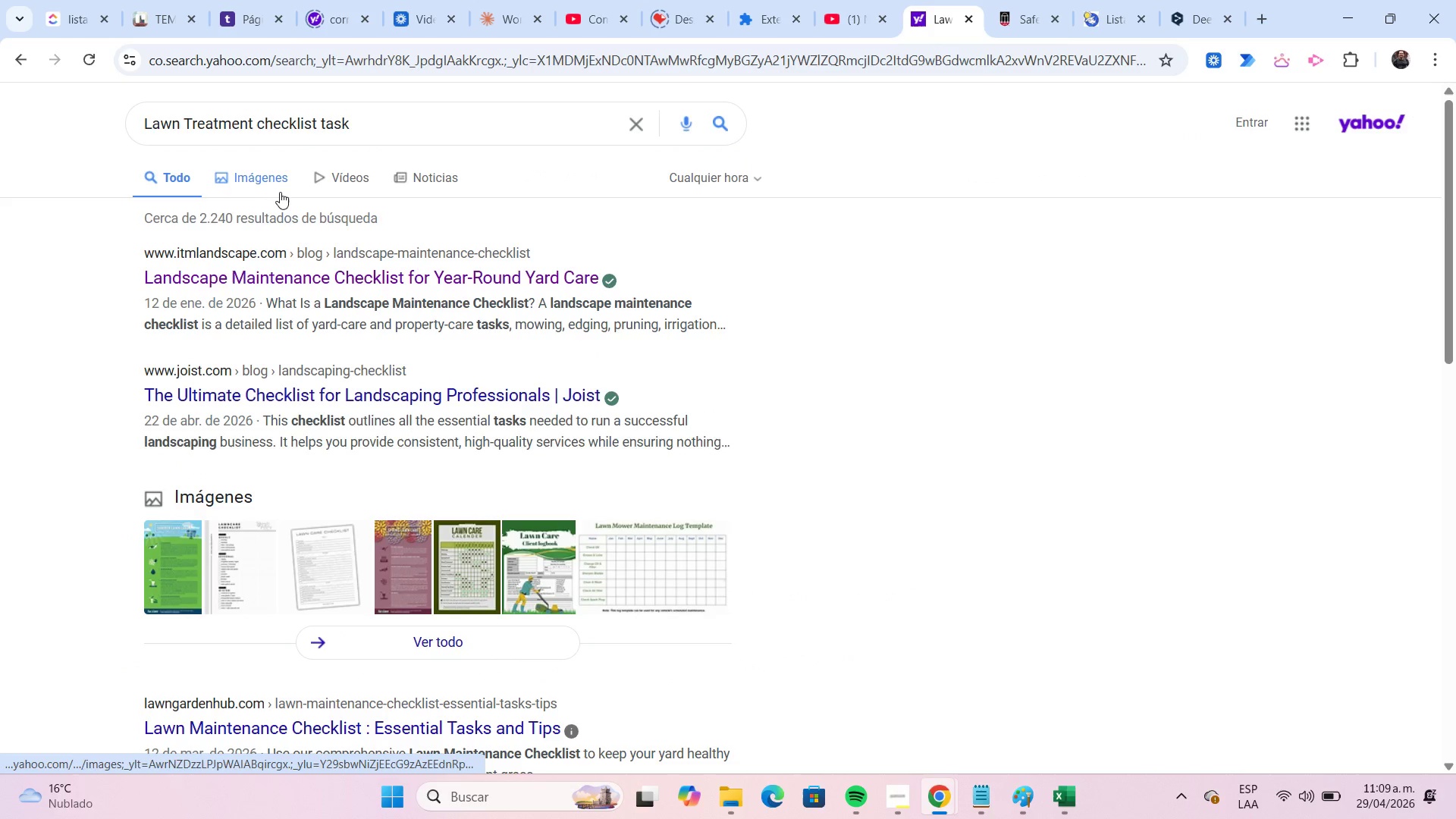 
scroll: coordinate [283, 191], scroll_direction: down, amount: 3.0
 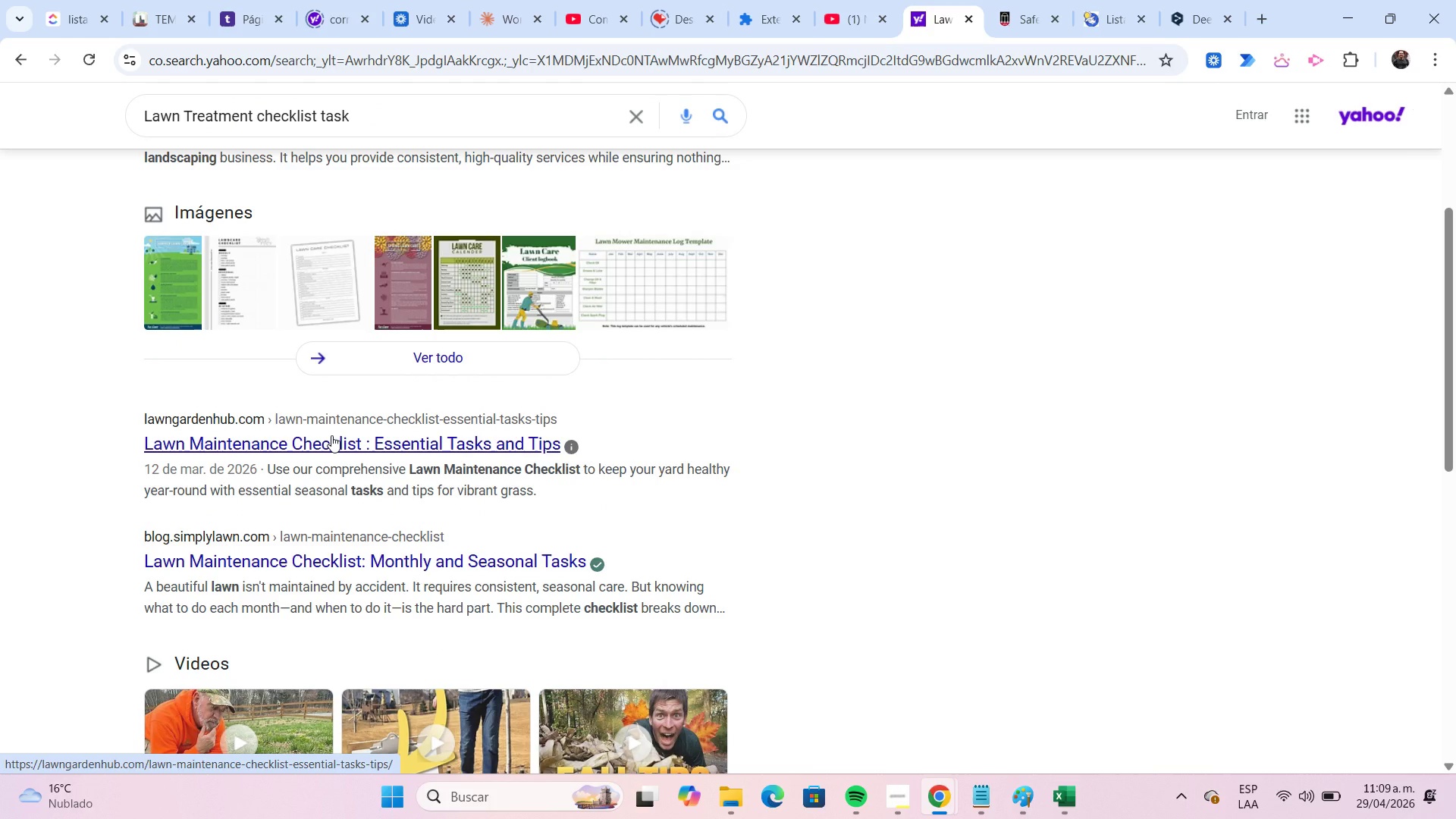 
left_click([331, 435])
 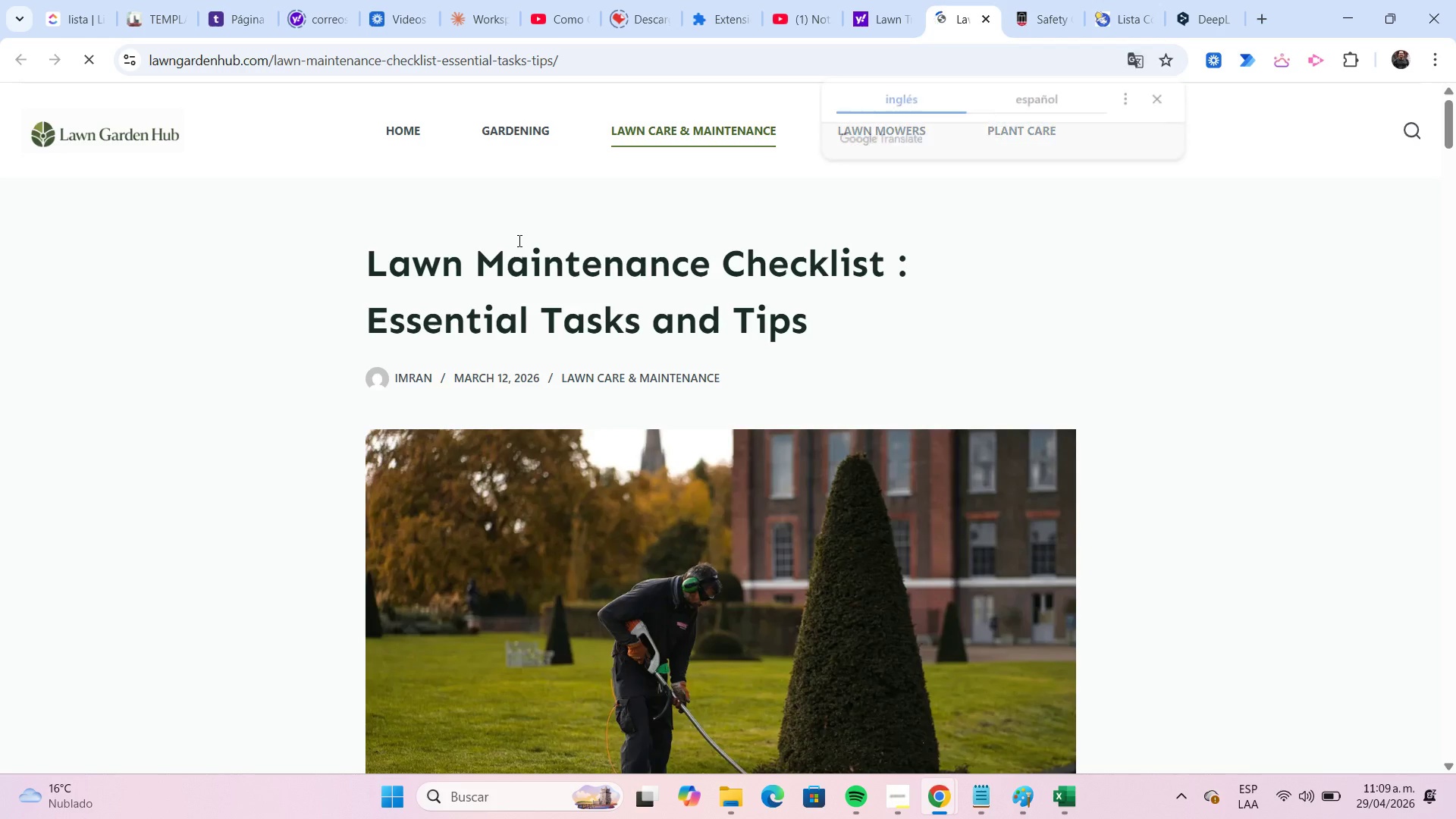 
scroll: coordinate [513, 238], scroll_direction: down, amount: 10.0
 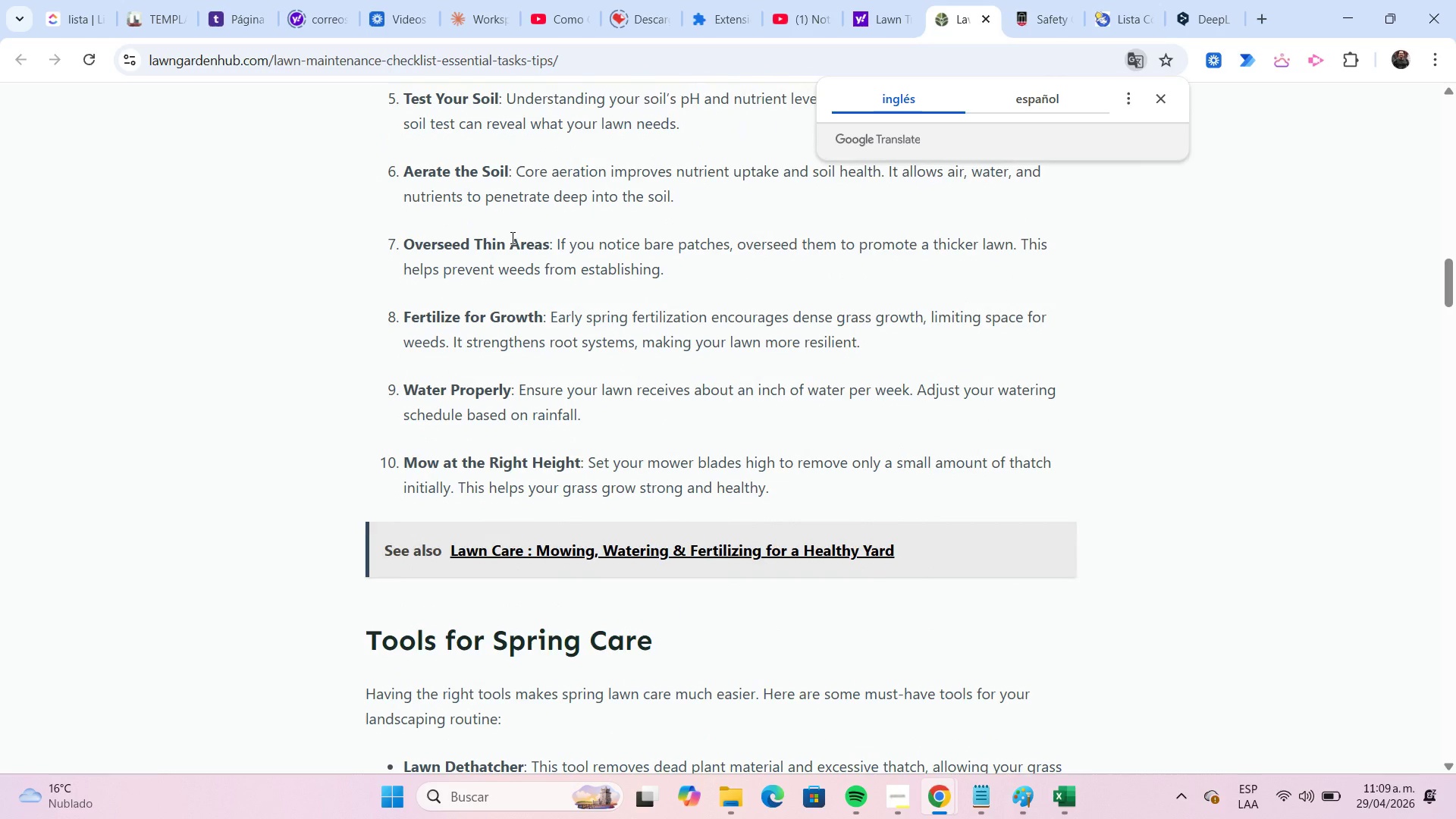 
wait(5.98)
 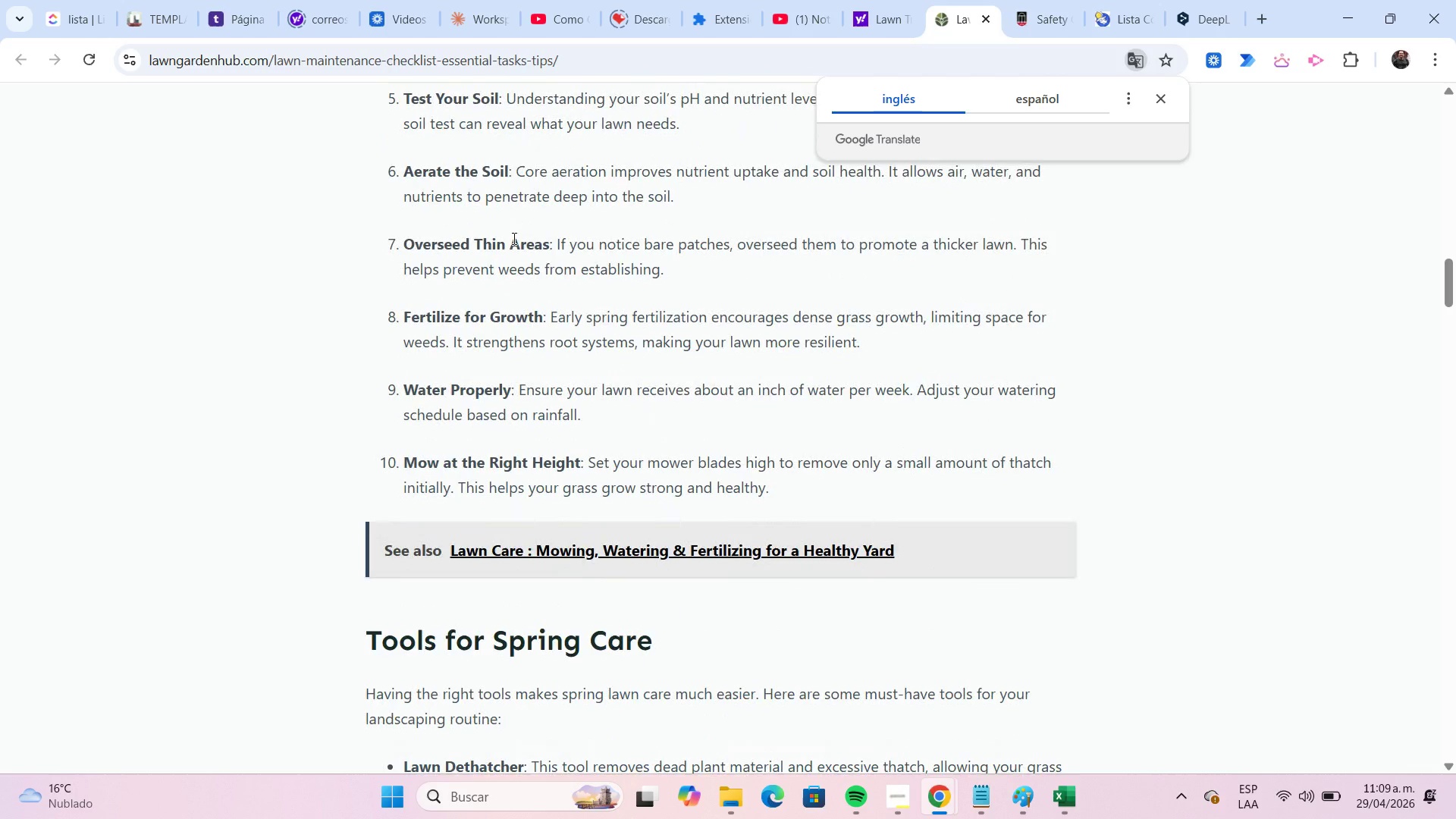 
scroll: coordinate [517, 173], scroll_direction: down, amount: 2.0
 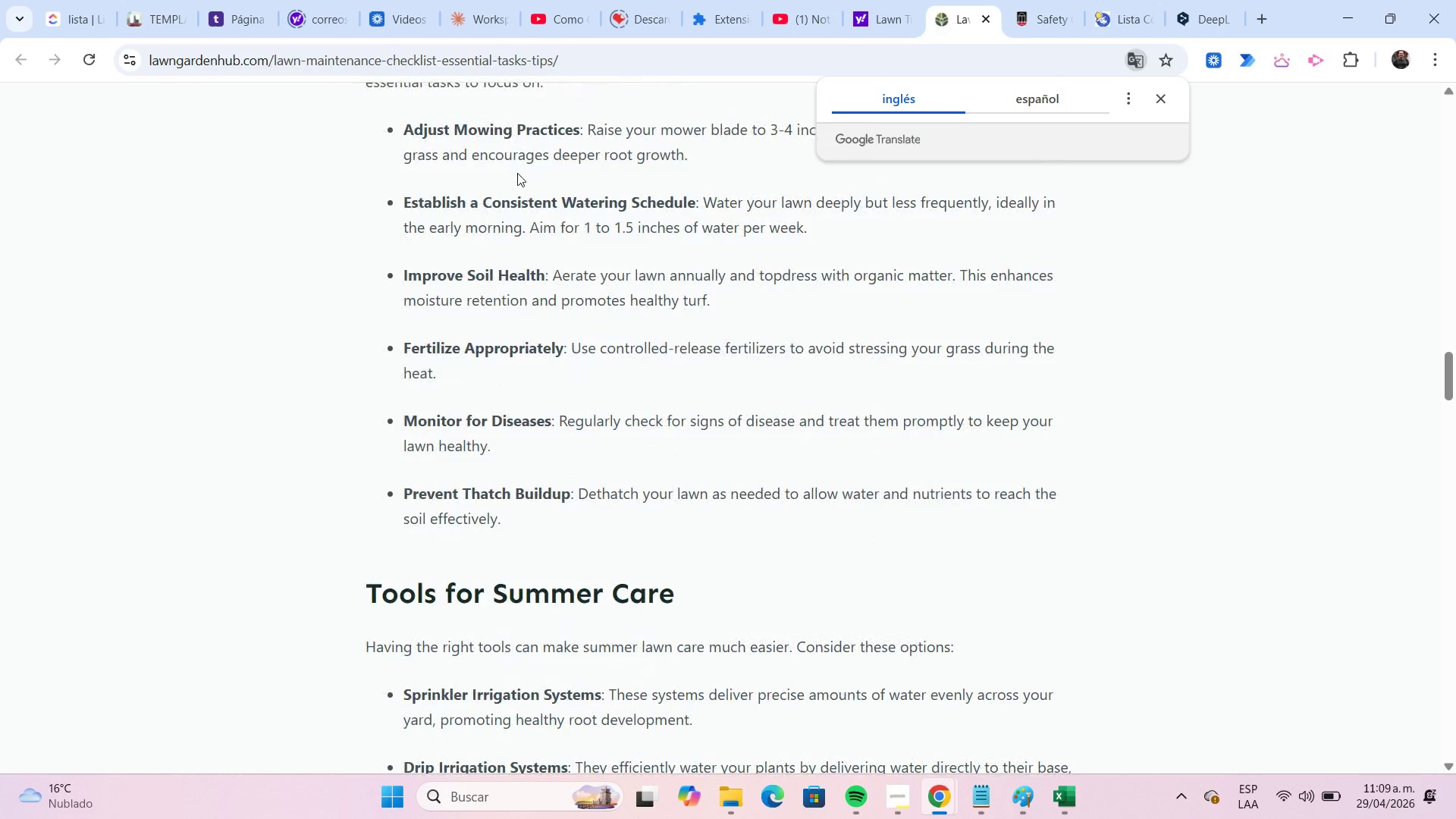 
scroll: coordinate [517, 173], scroll_direction: up, amount: 23.0
 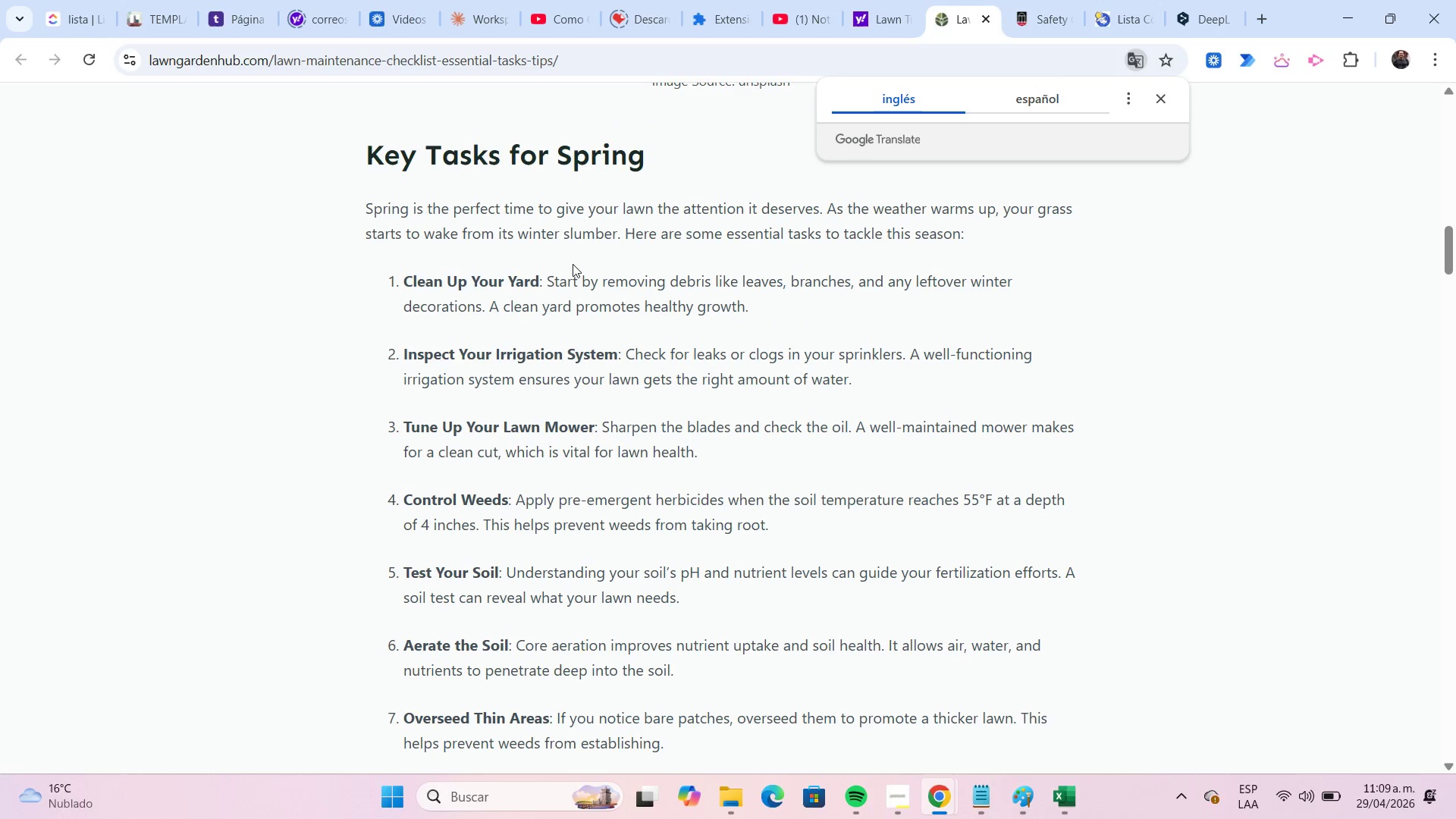 
wait(6.96)
 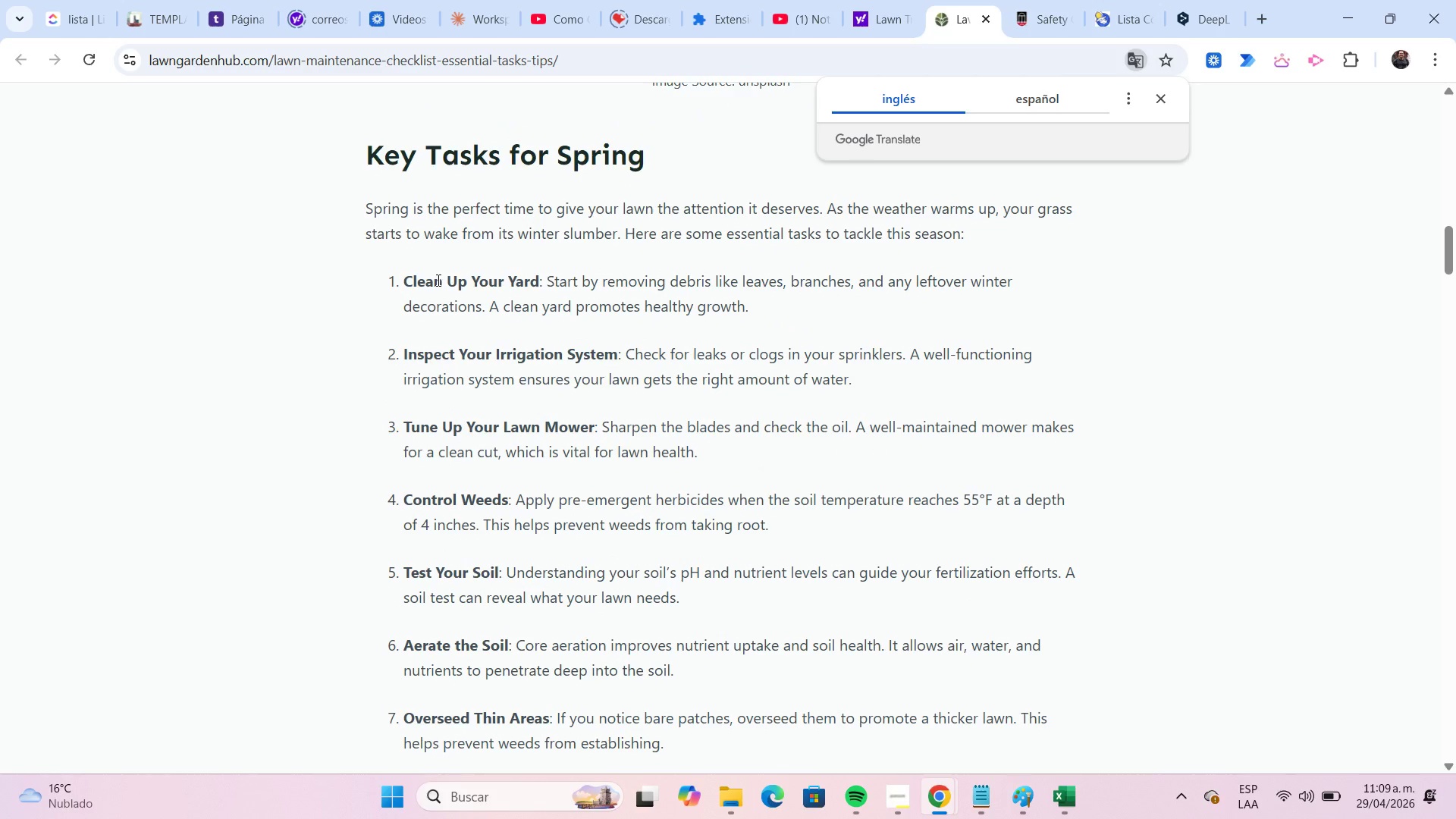 
scroll: coordinate [532, 400], scroll_direction: down, amount: 16.0
 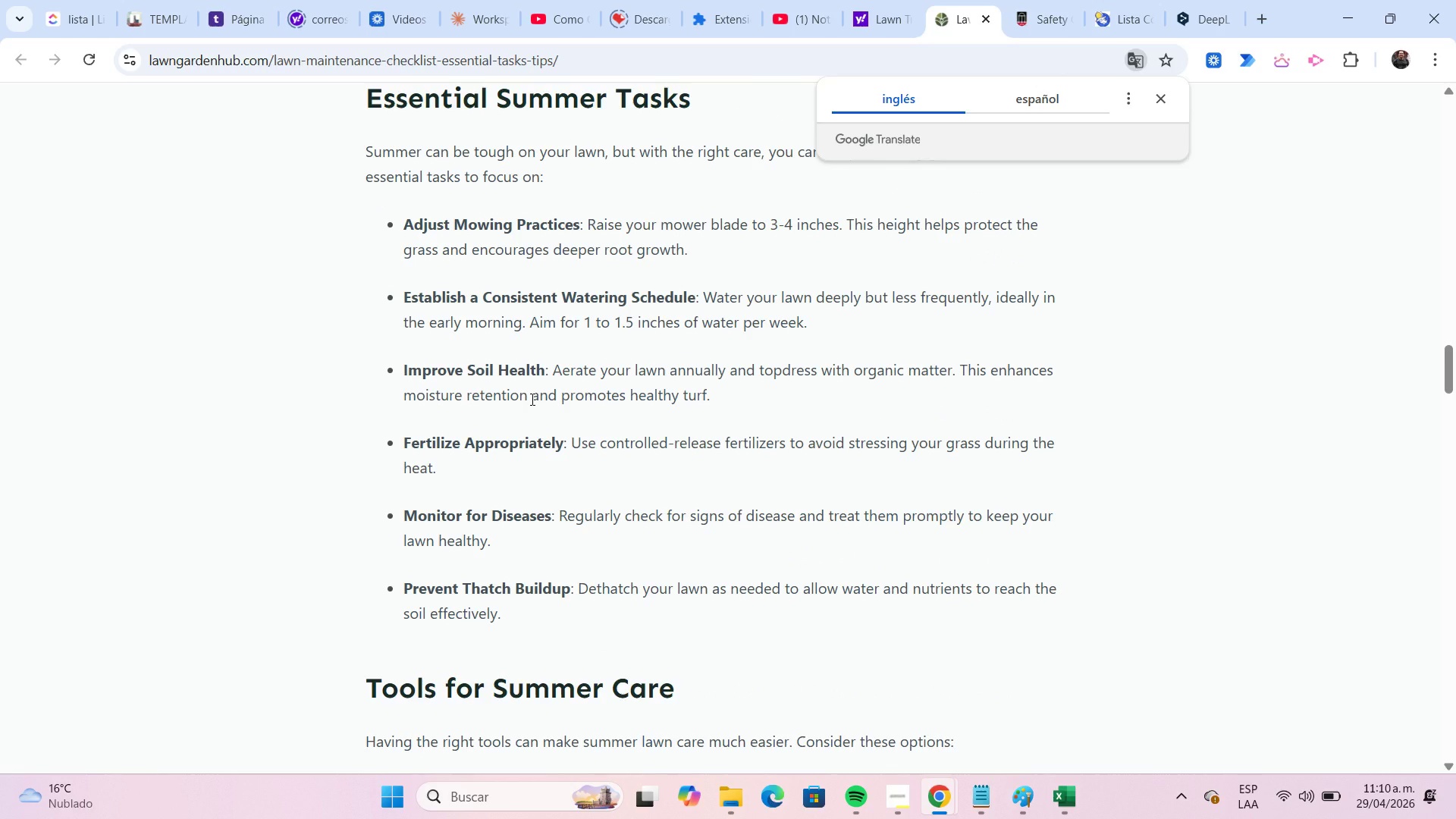 
scroll: coordinate [531, 399], scroll_direction: up, amount: 1.0
 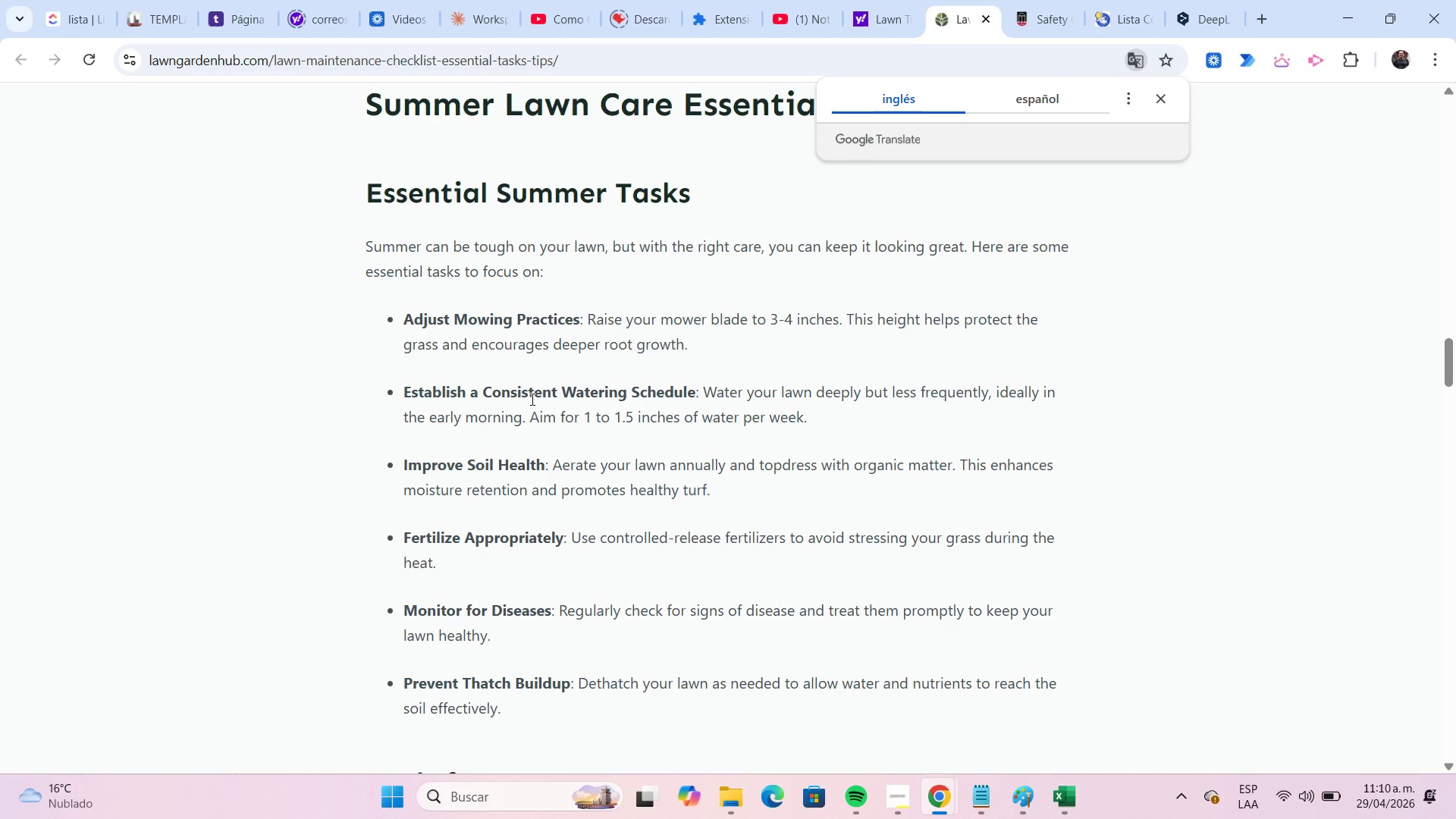 
scroll: coordinate [530, 395], scroll_direction: down, amount: 18.0
 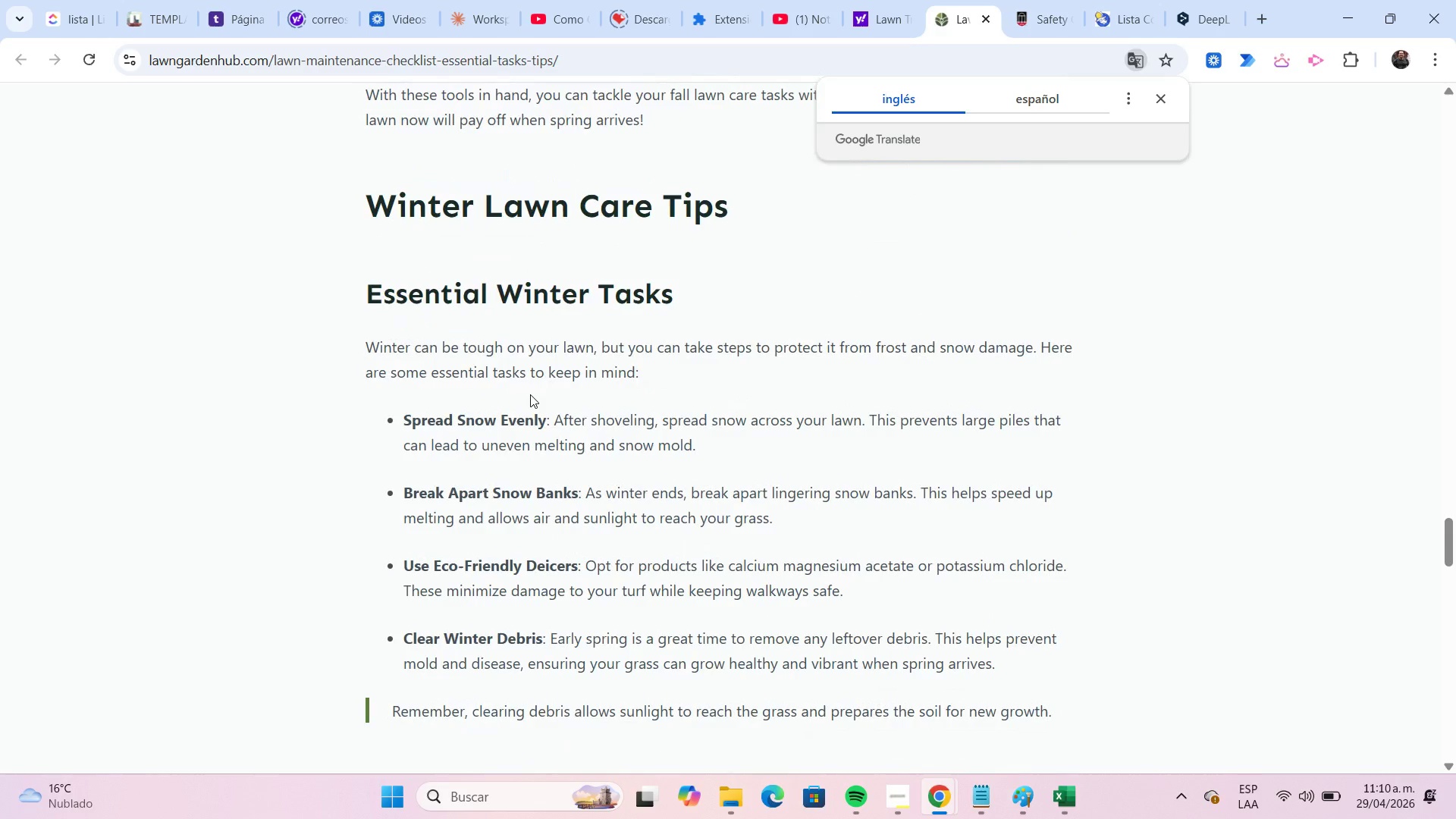 
scroll: coordinate [530, 394], scroll_direction: down, amount: 7.0
 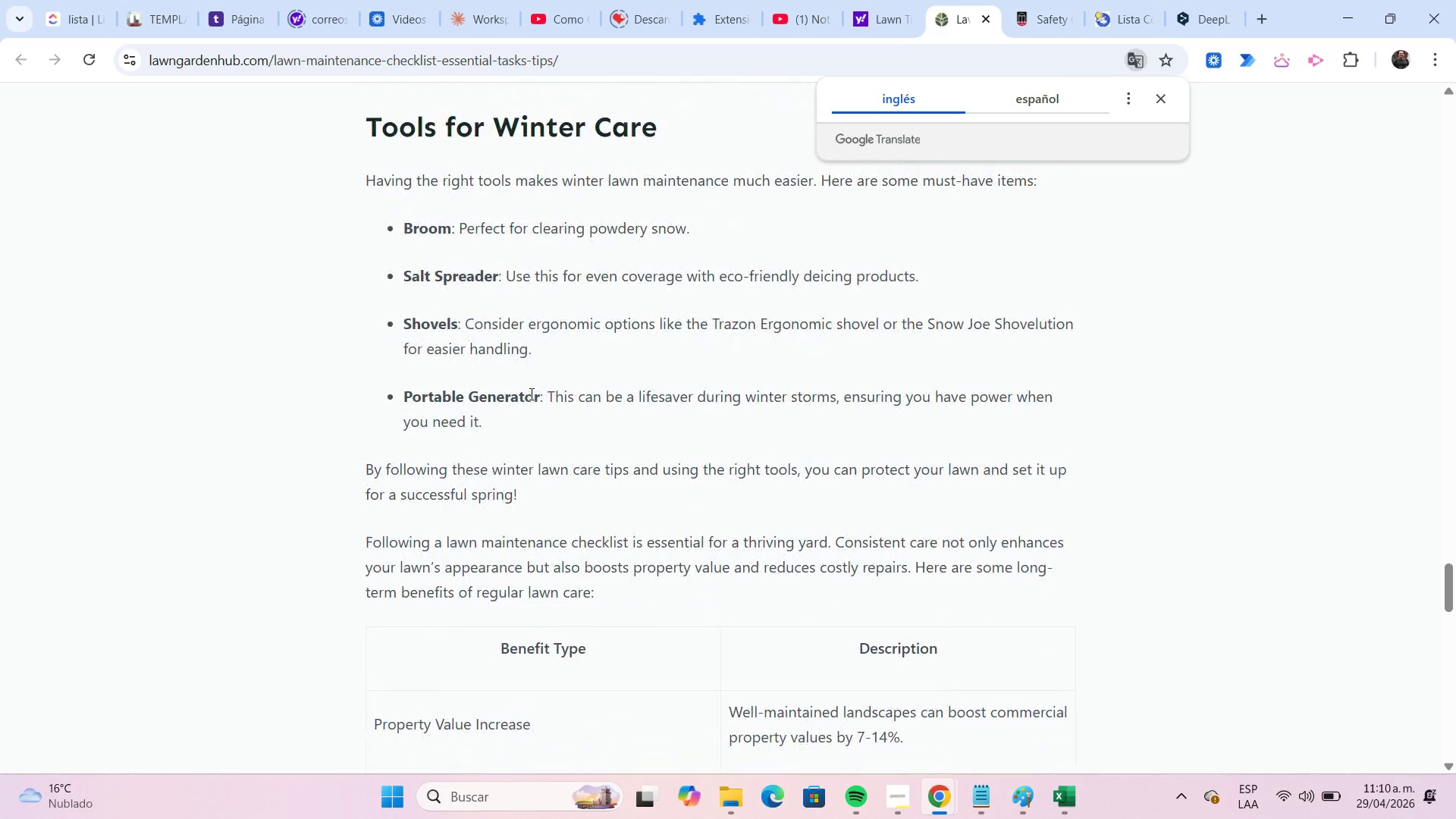 
scroll: coordinate [535, 388], scroll_direction: up, amount: 60.0
 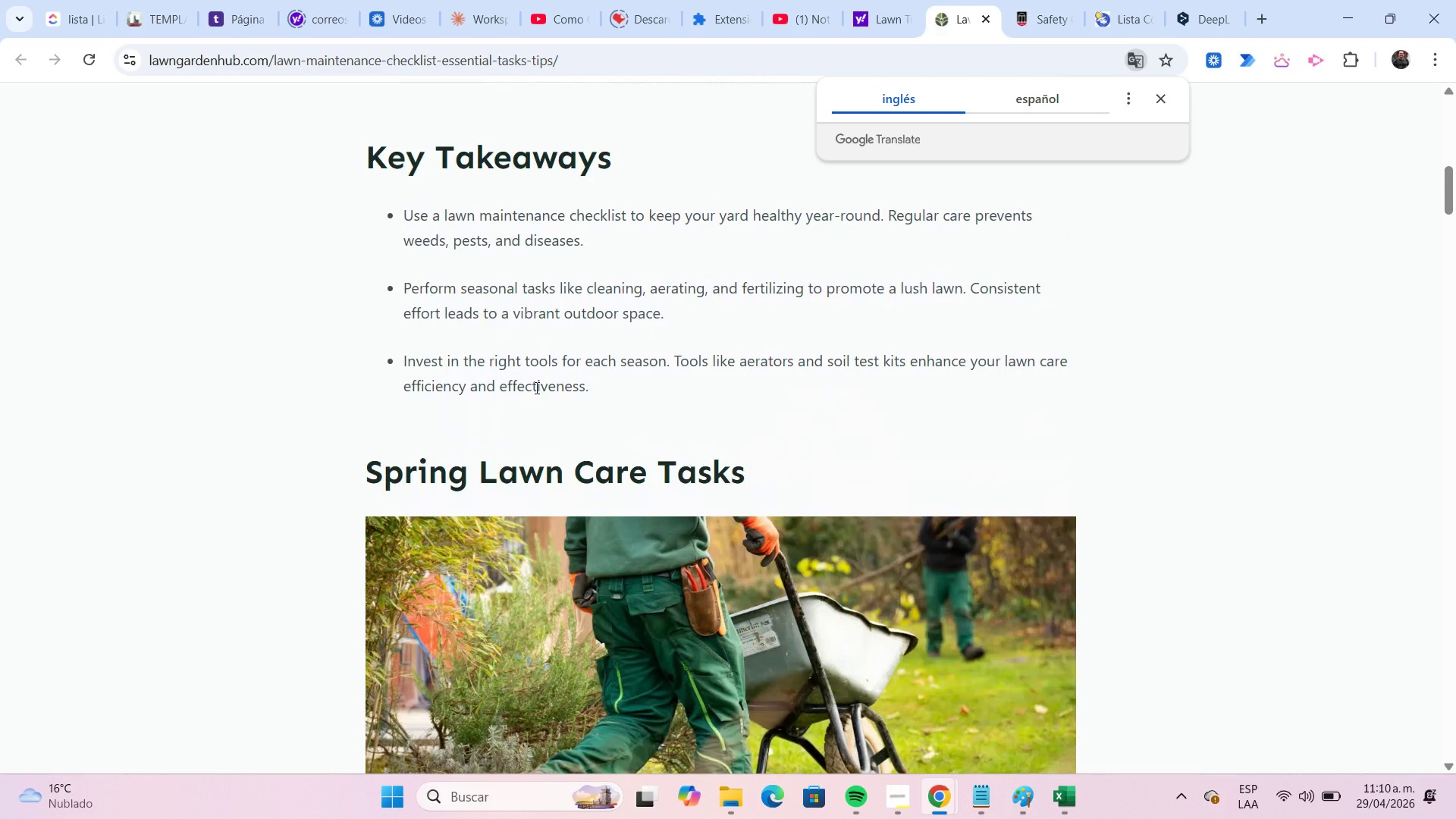 
scroll: coordinate [535, 388], scroll_direction: down, amount: 10.0
 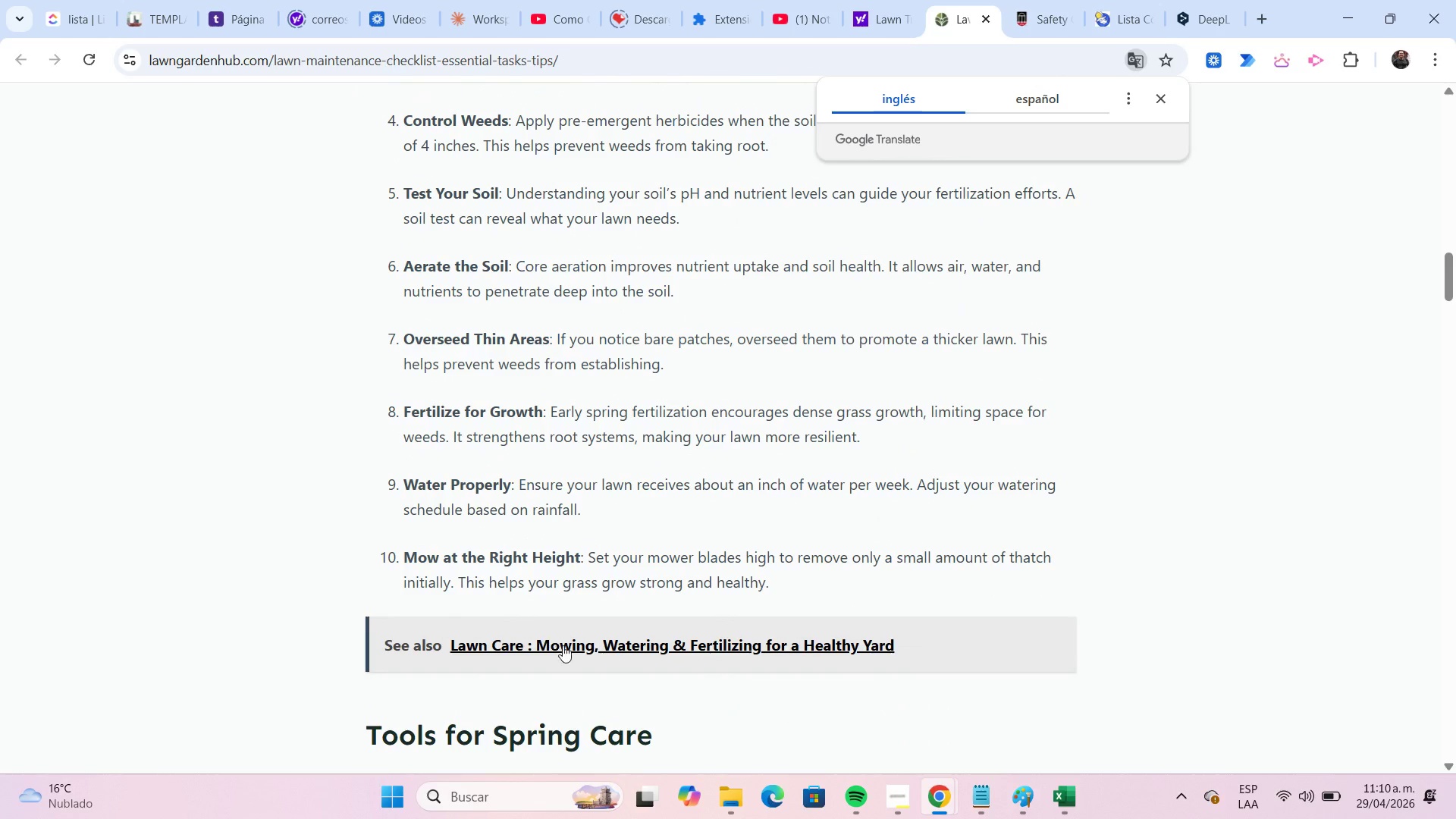 
left_click([567, 648])
 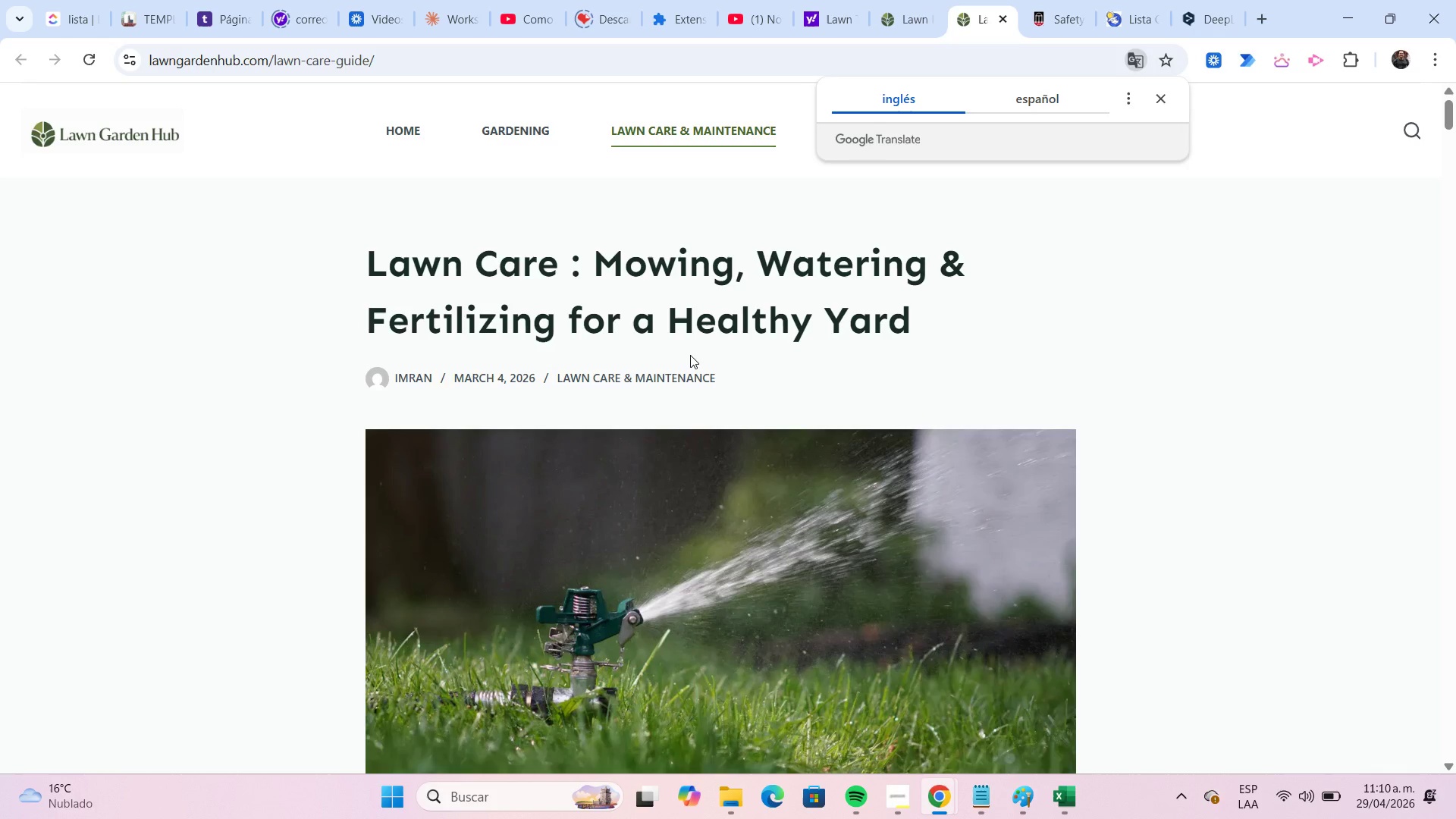 
scroll: coordinate [689, 353], scroll_direction: down, amount: 15.0
 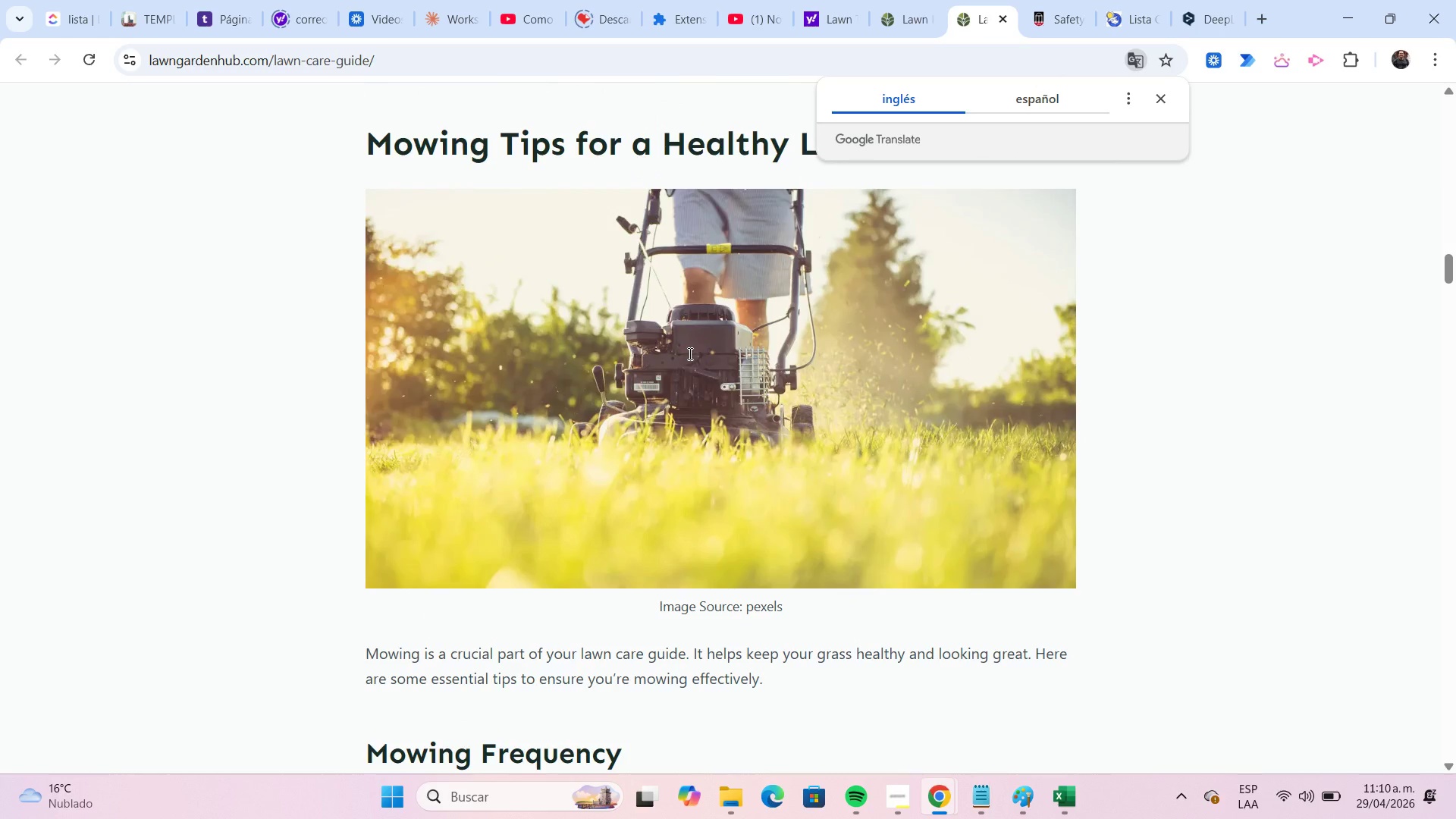 
scroll: coordinate [689, 353], scroll_direction: up, amount: 24.0
 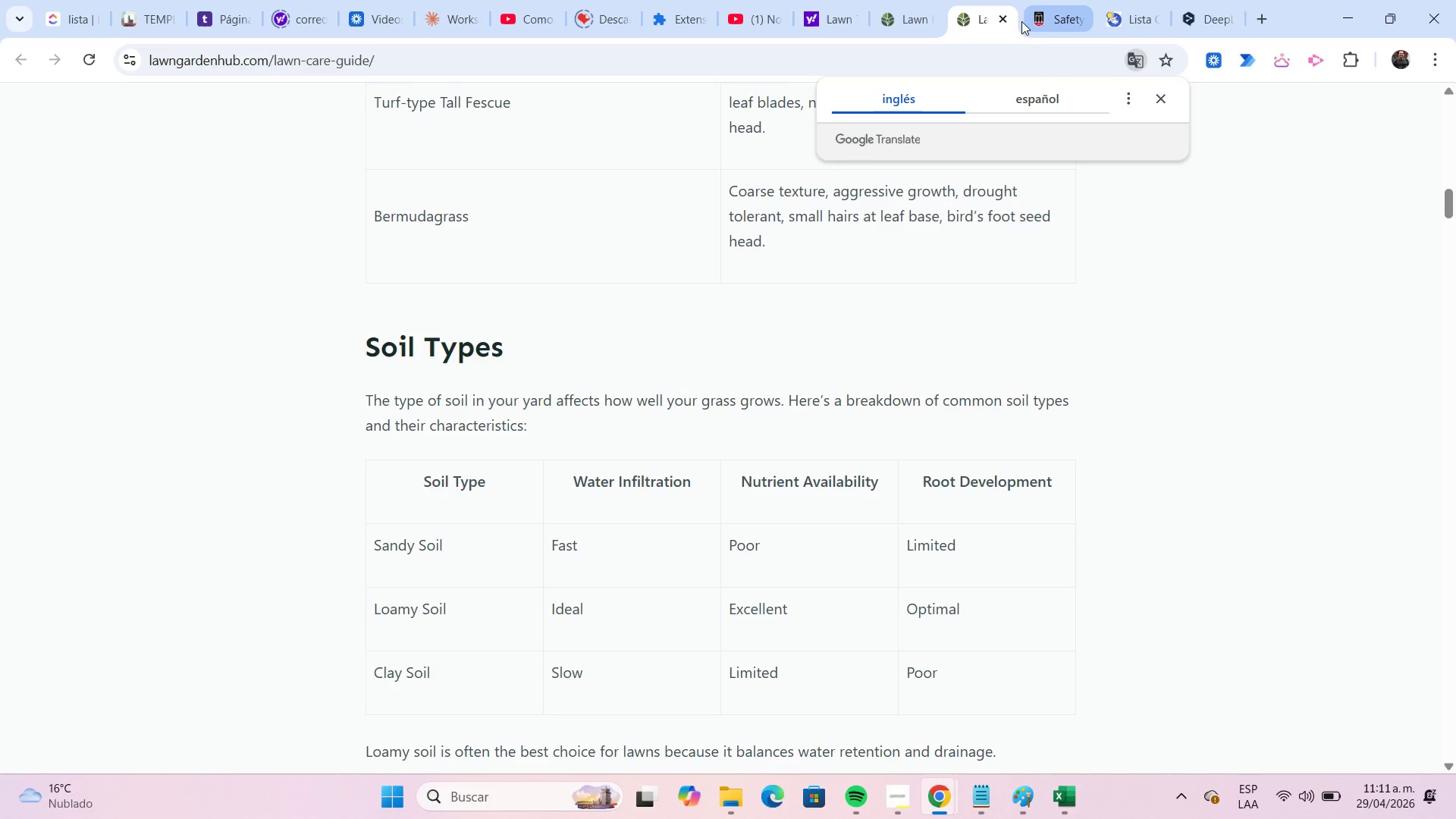 
left_click([1007, 20])
 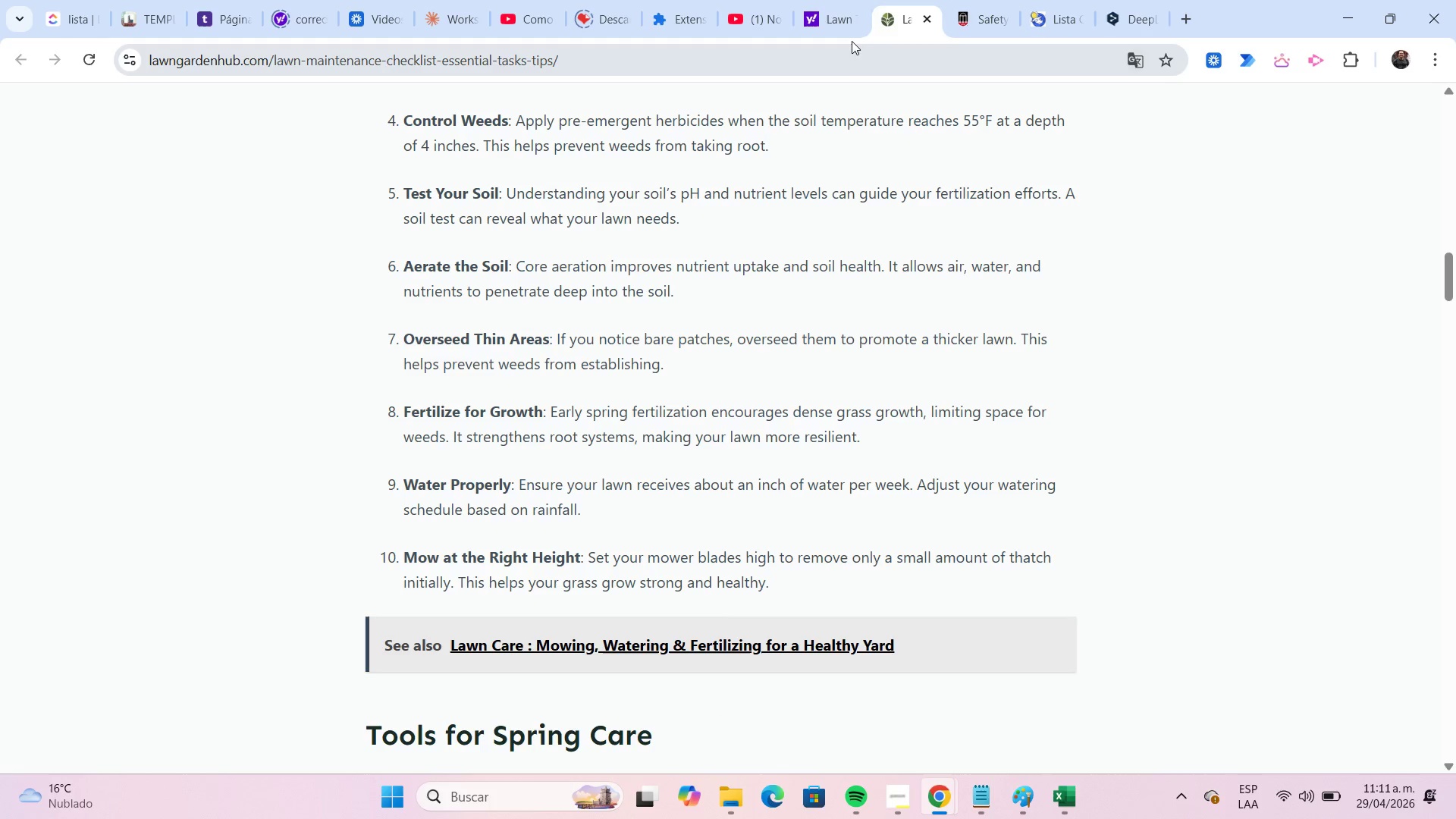 
left_click([846, 31])
 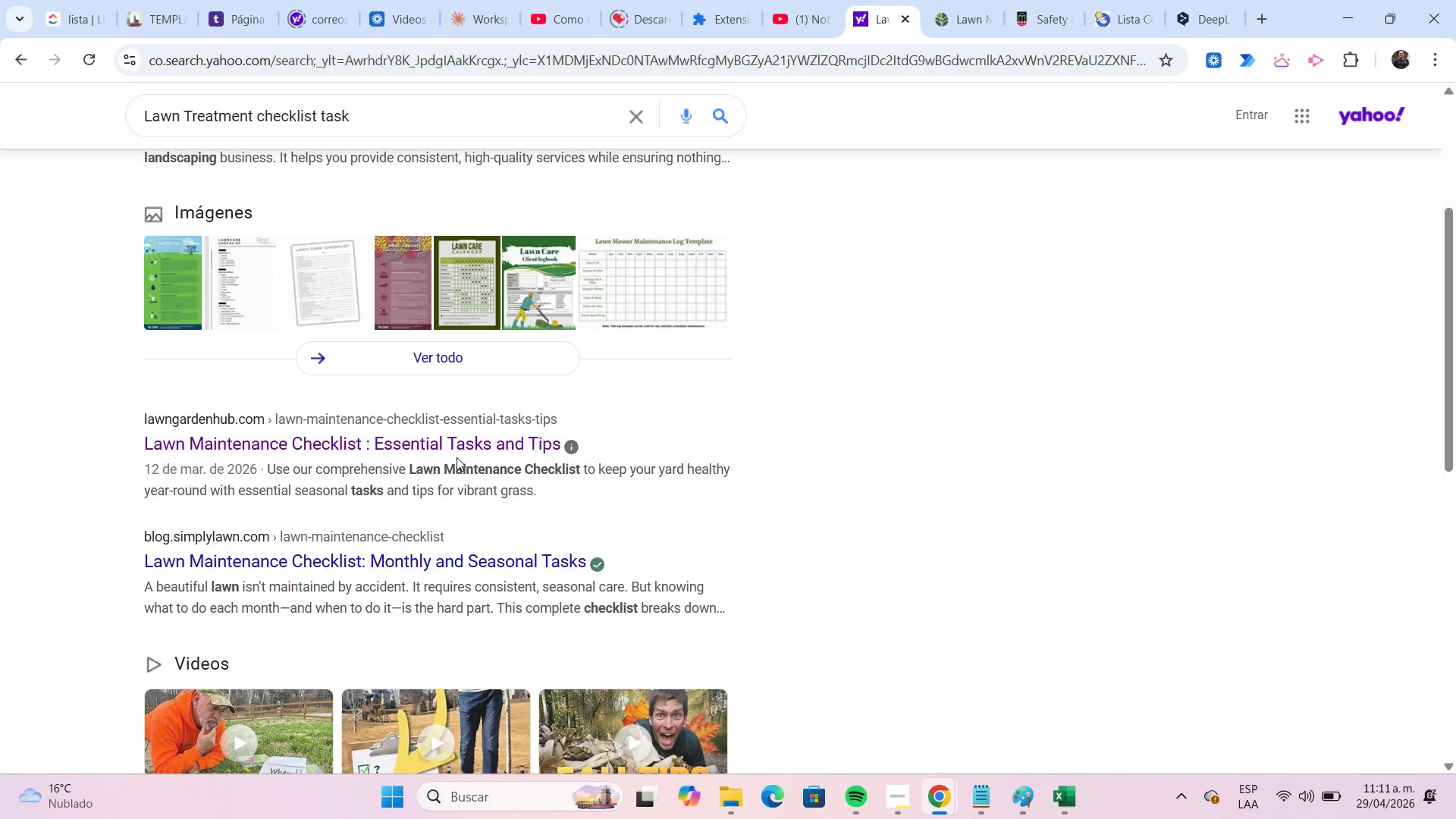 
scroll: coordinate [457, 457], scroll_direction: down, amount: 1.0
 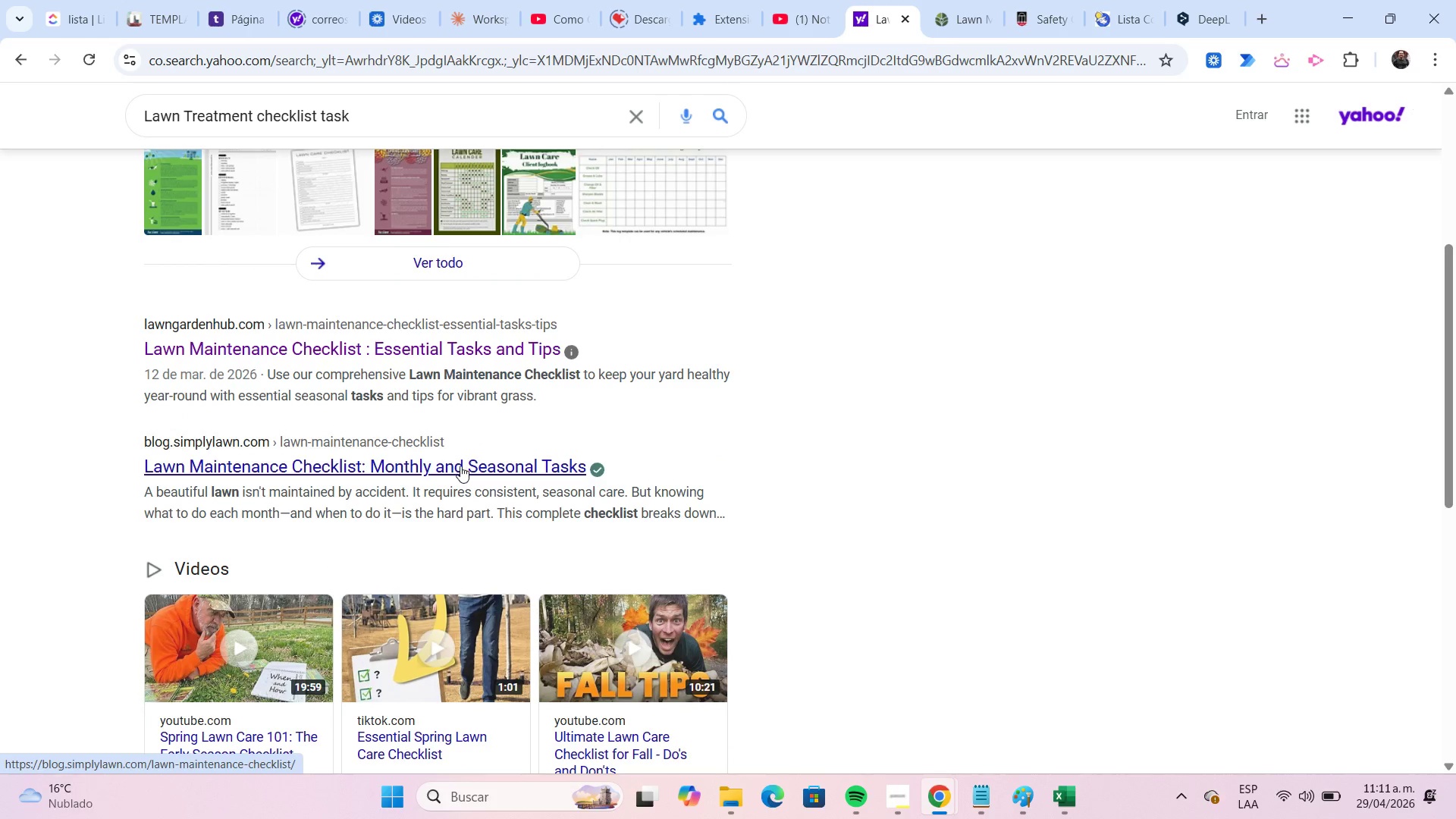 
left_click([460, 466])
 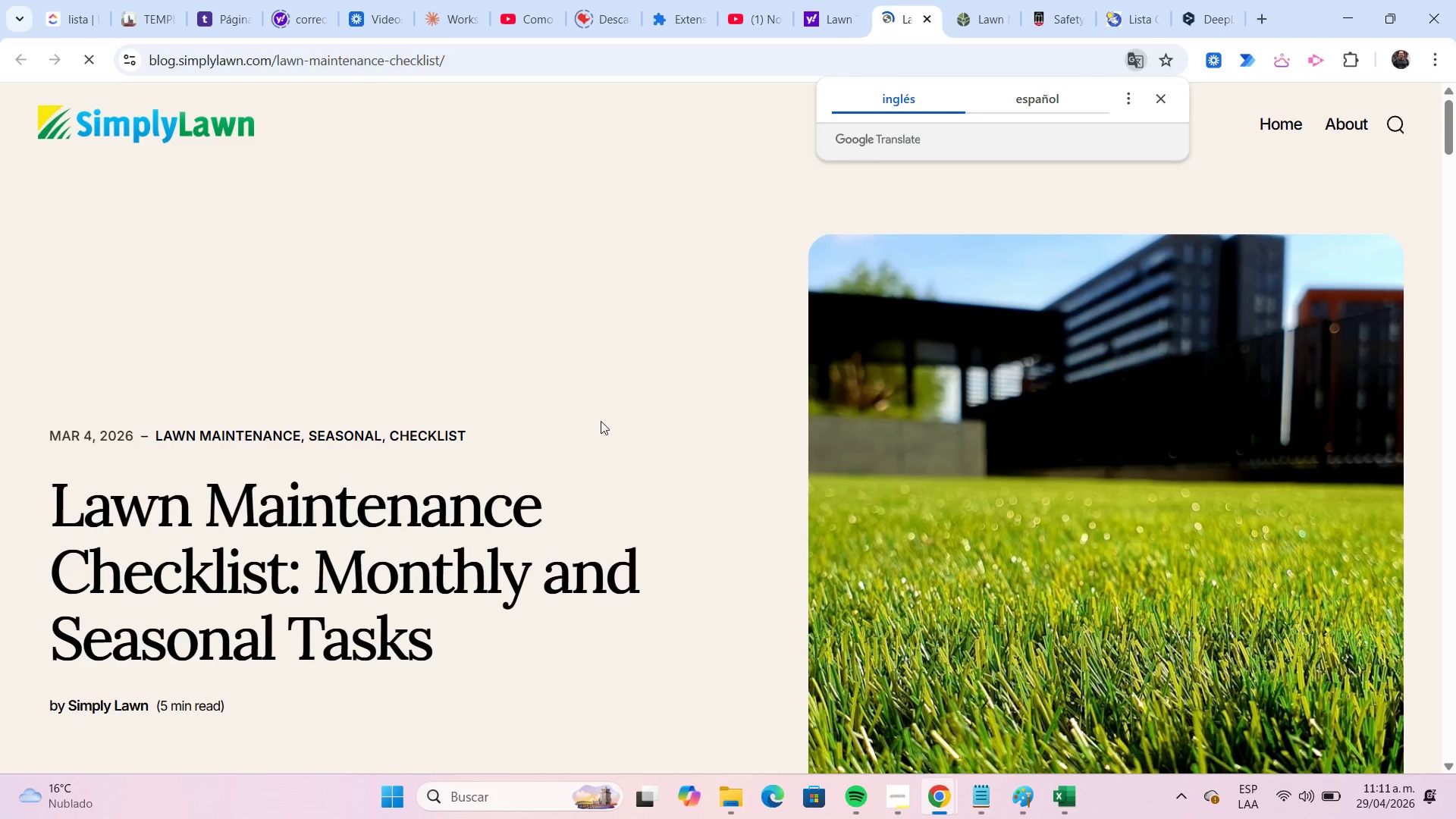 
scroll: coordinate [588, 416], scroll_direction: down, amount: 15.0
 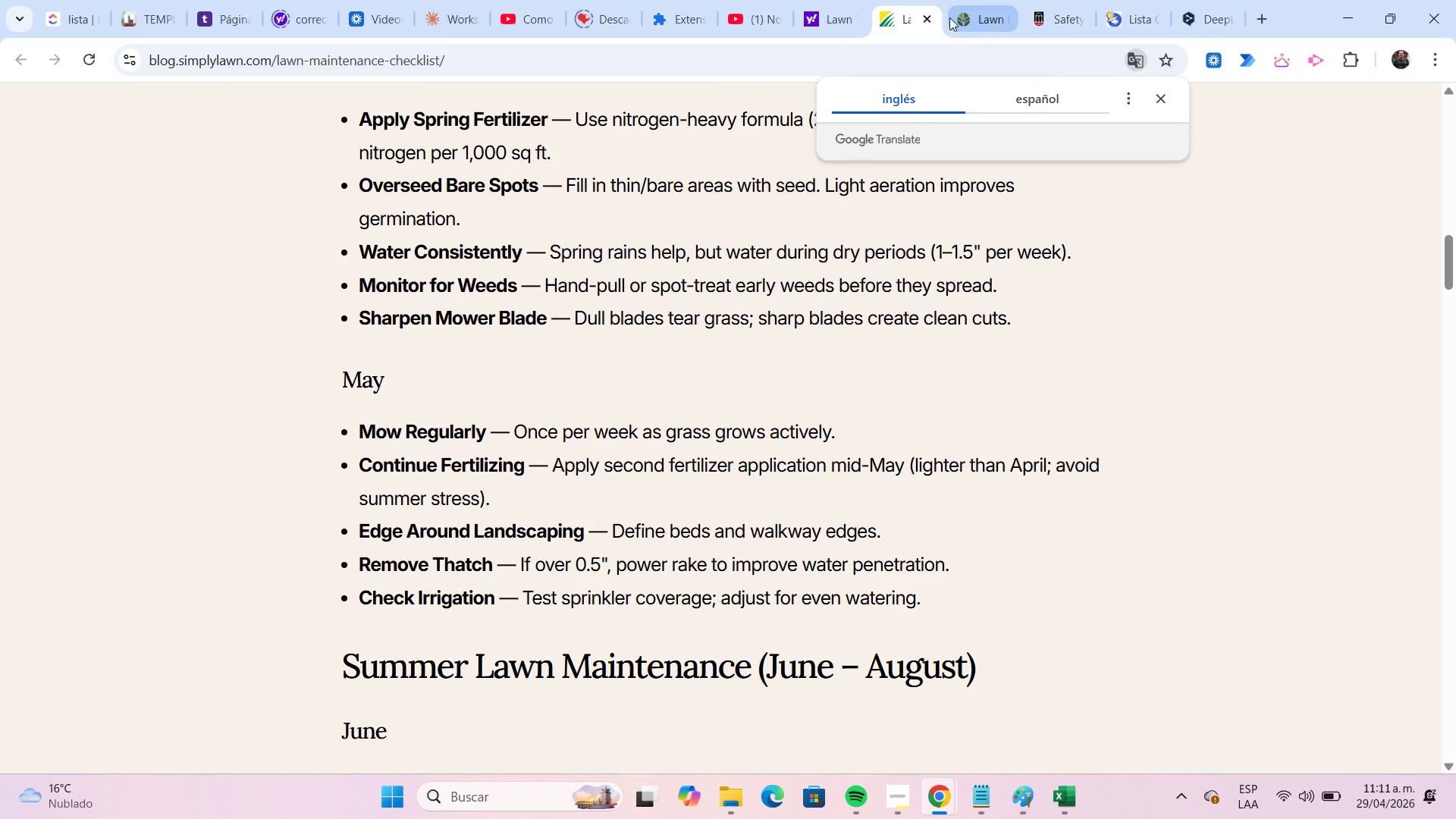 
left_click([928, 15])
 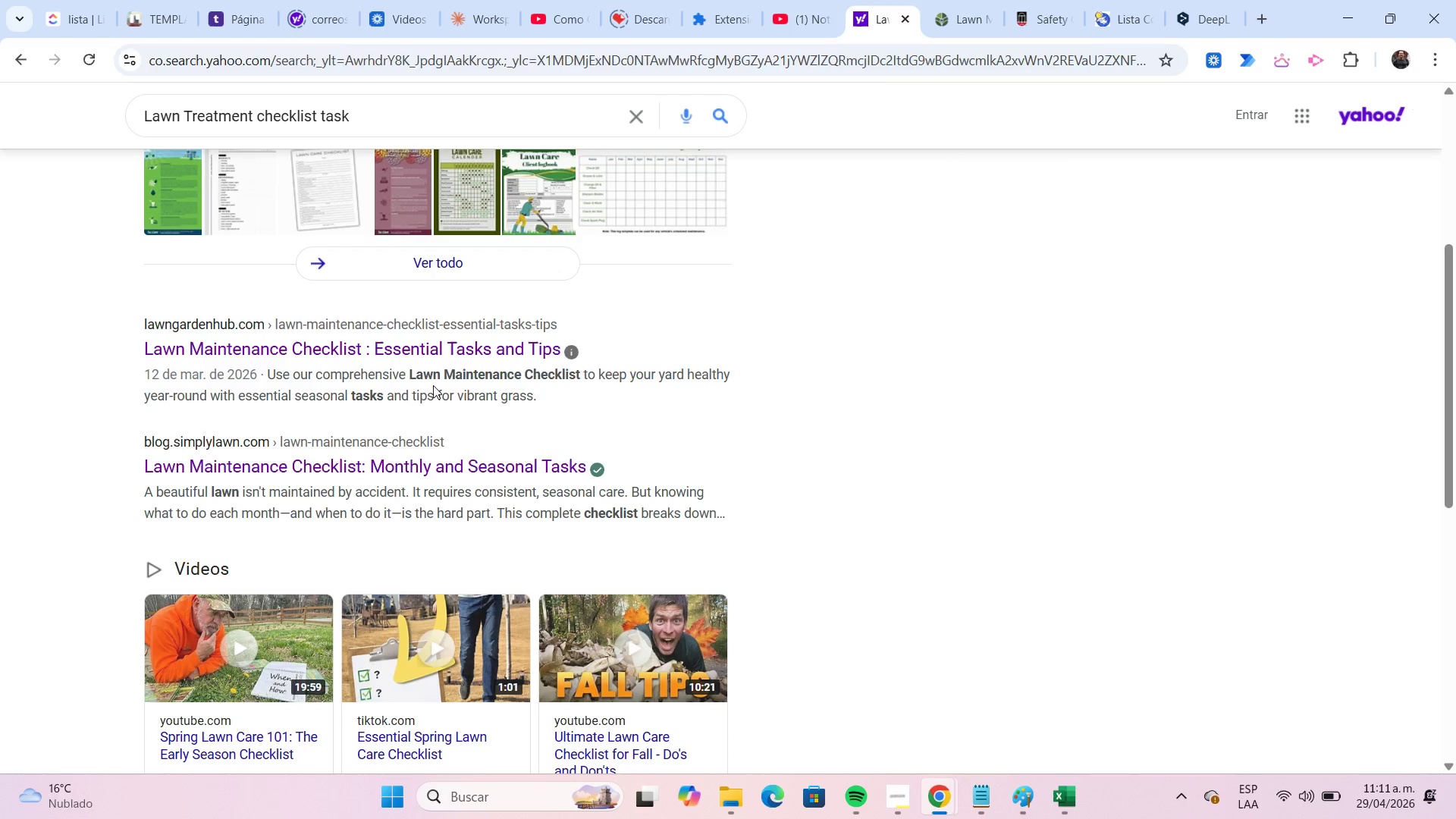 
scroll: coordinate [482, 402], scroll_direction: down, amount: 6.0
 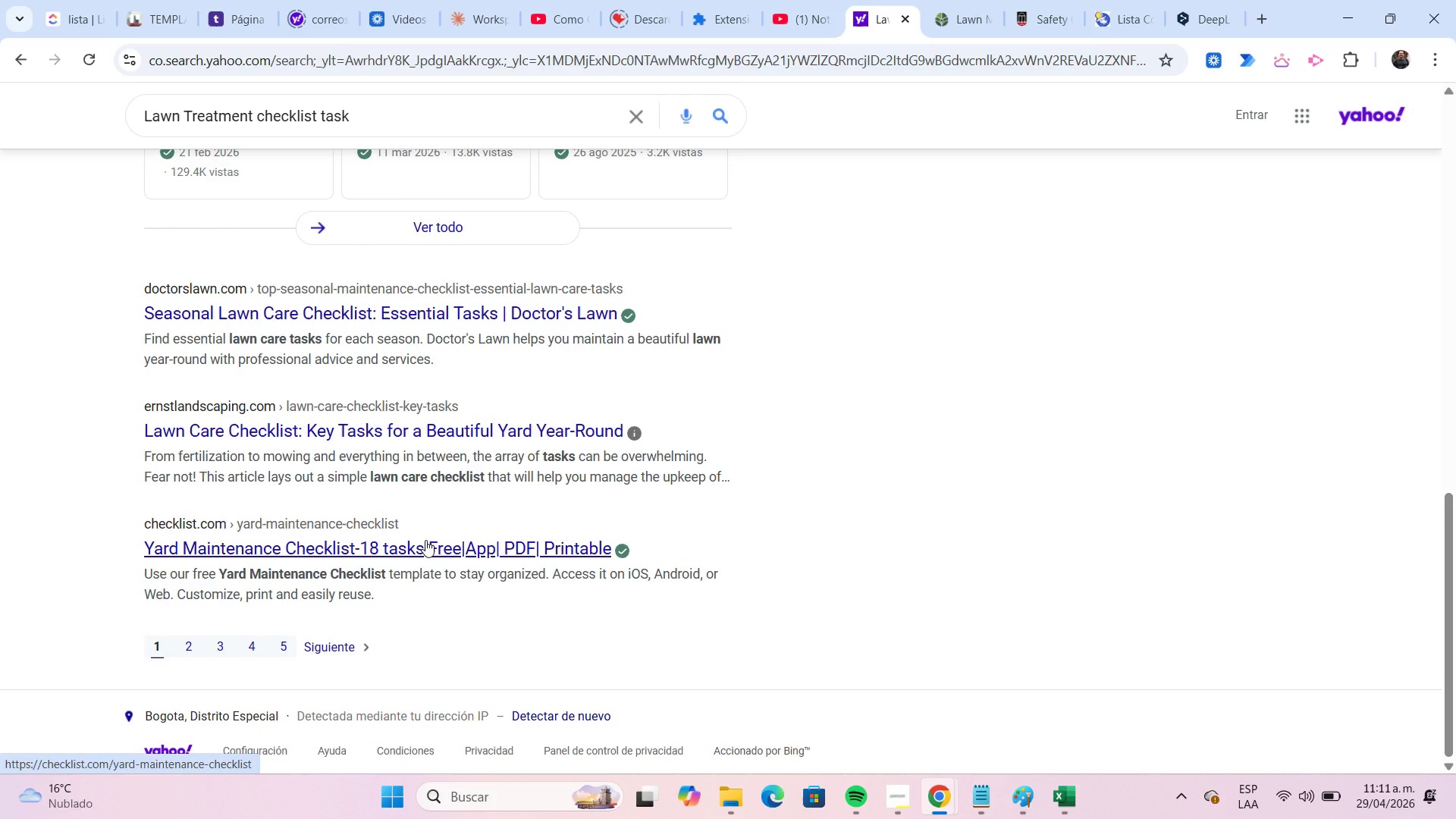 
left_click([425, 540])
 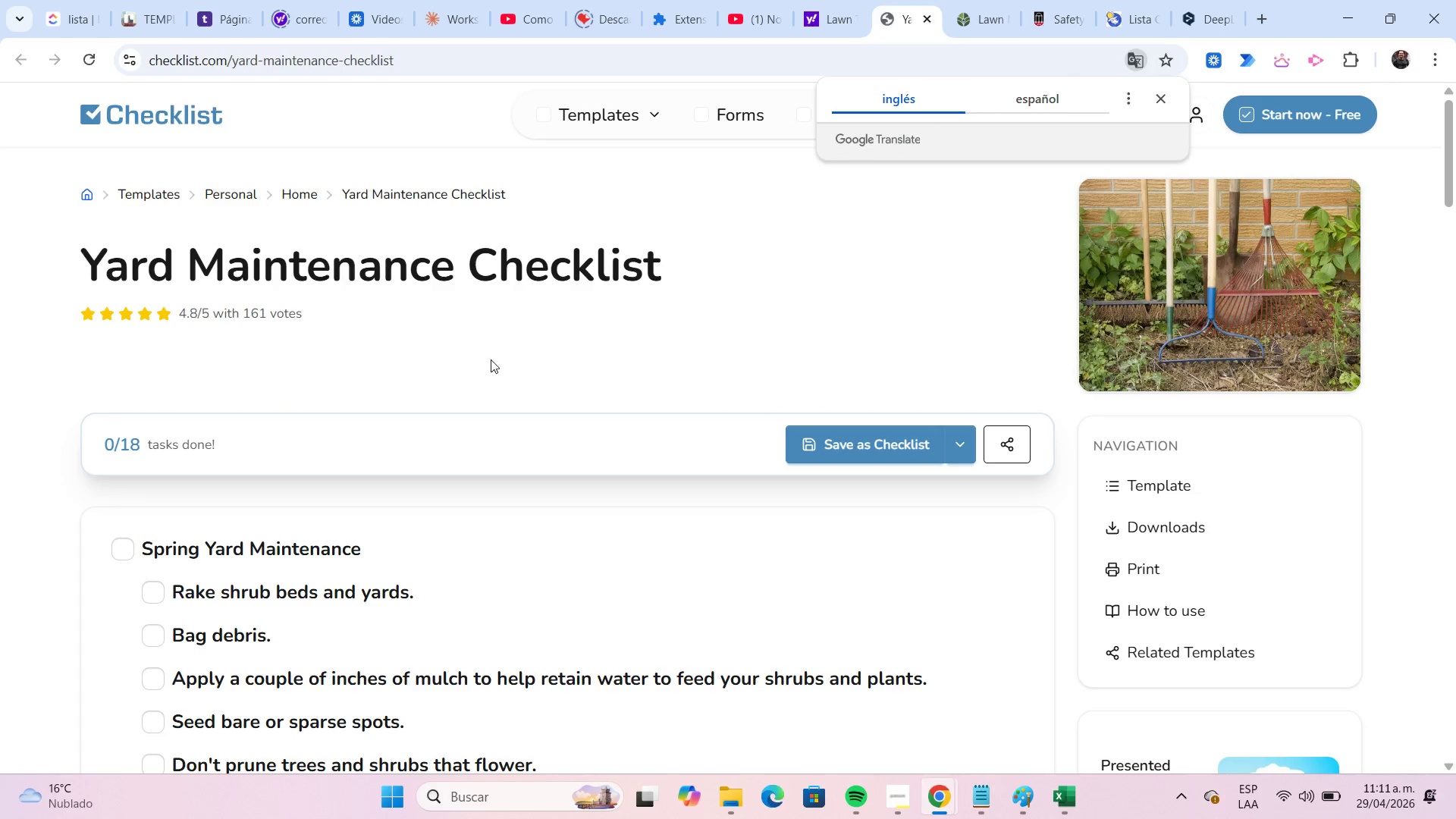 
scroll: coordinate [510, 346], scroll_direction: down, amount: 2.0
 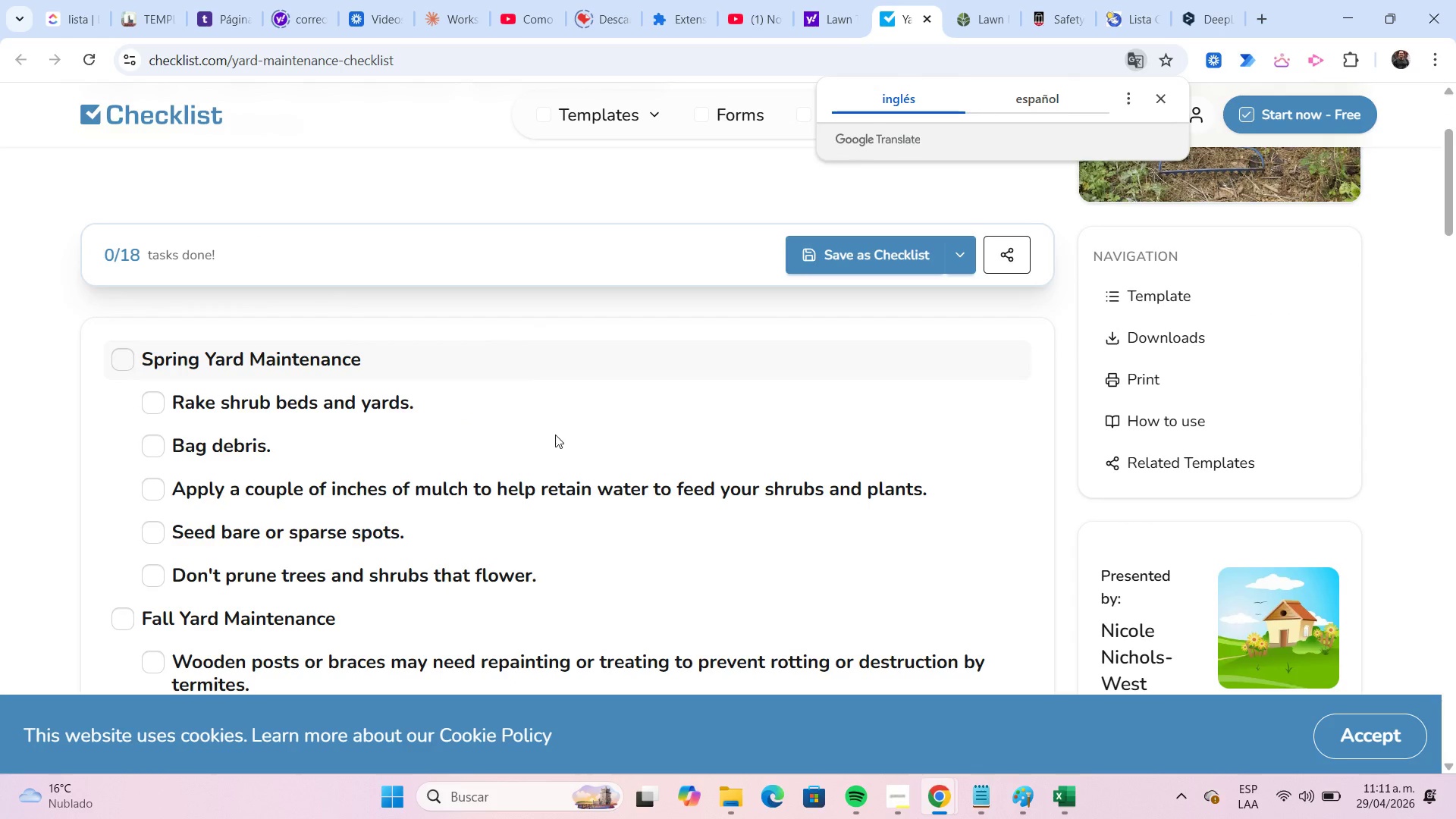 
left_click([1336, 730])
 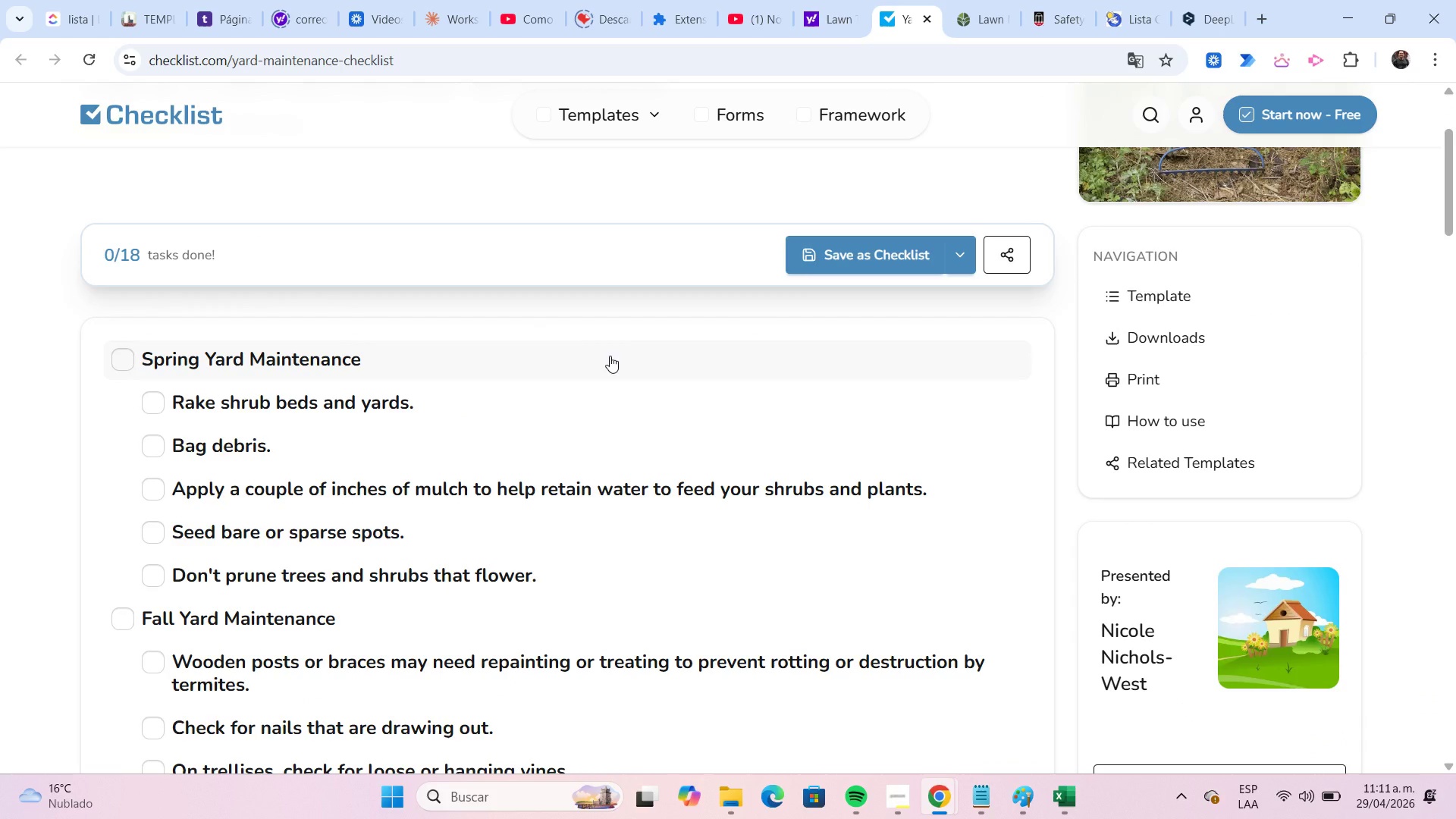 
wait(6.52)
 